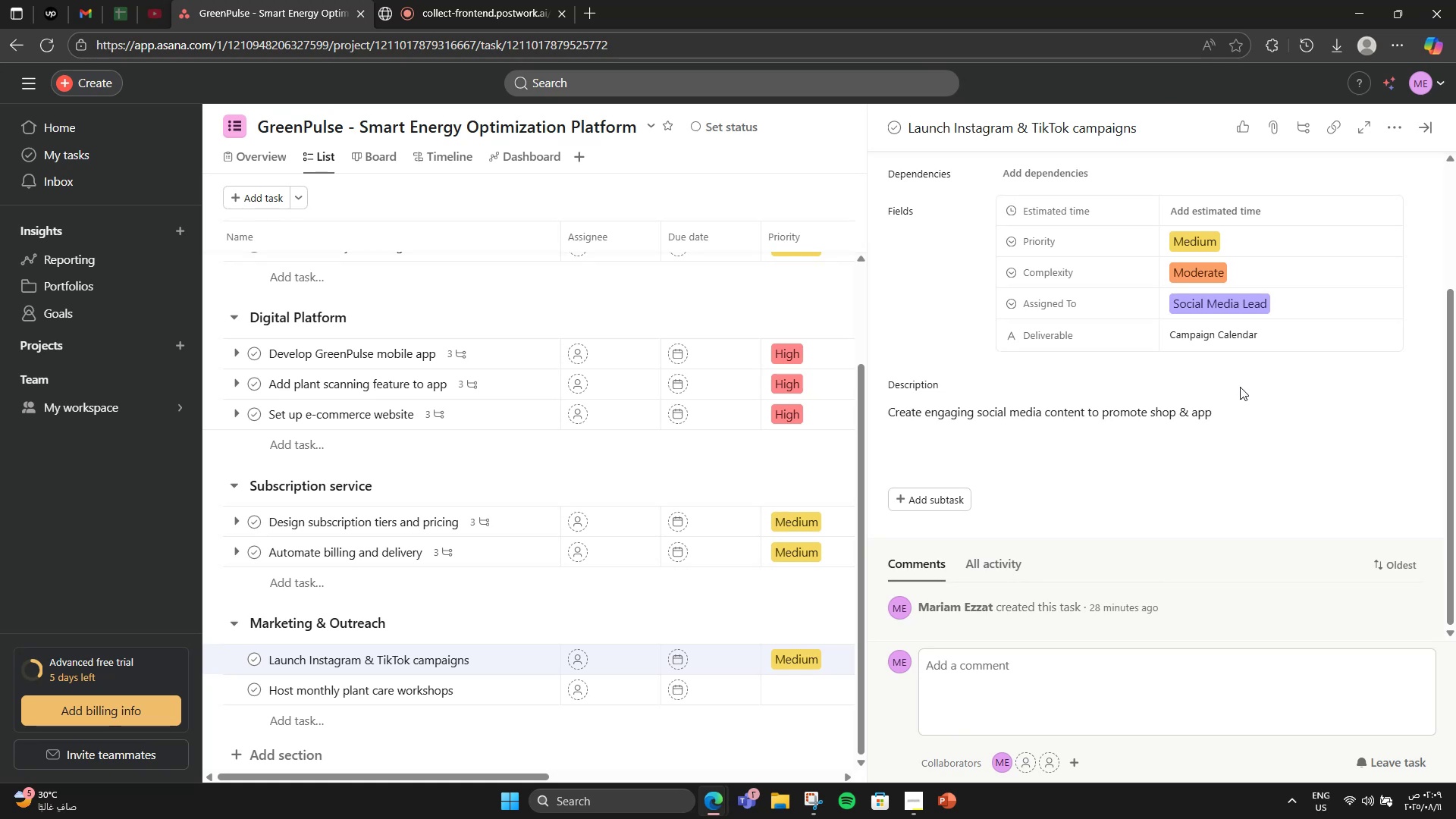 
wait(5.38)
 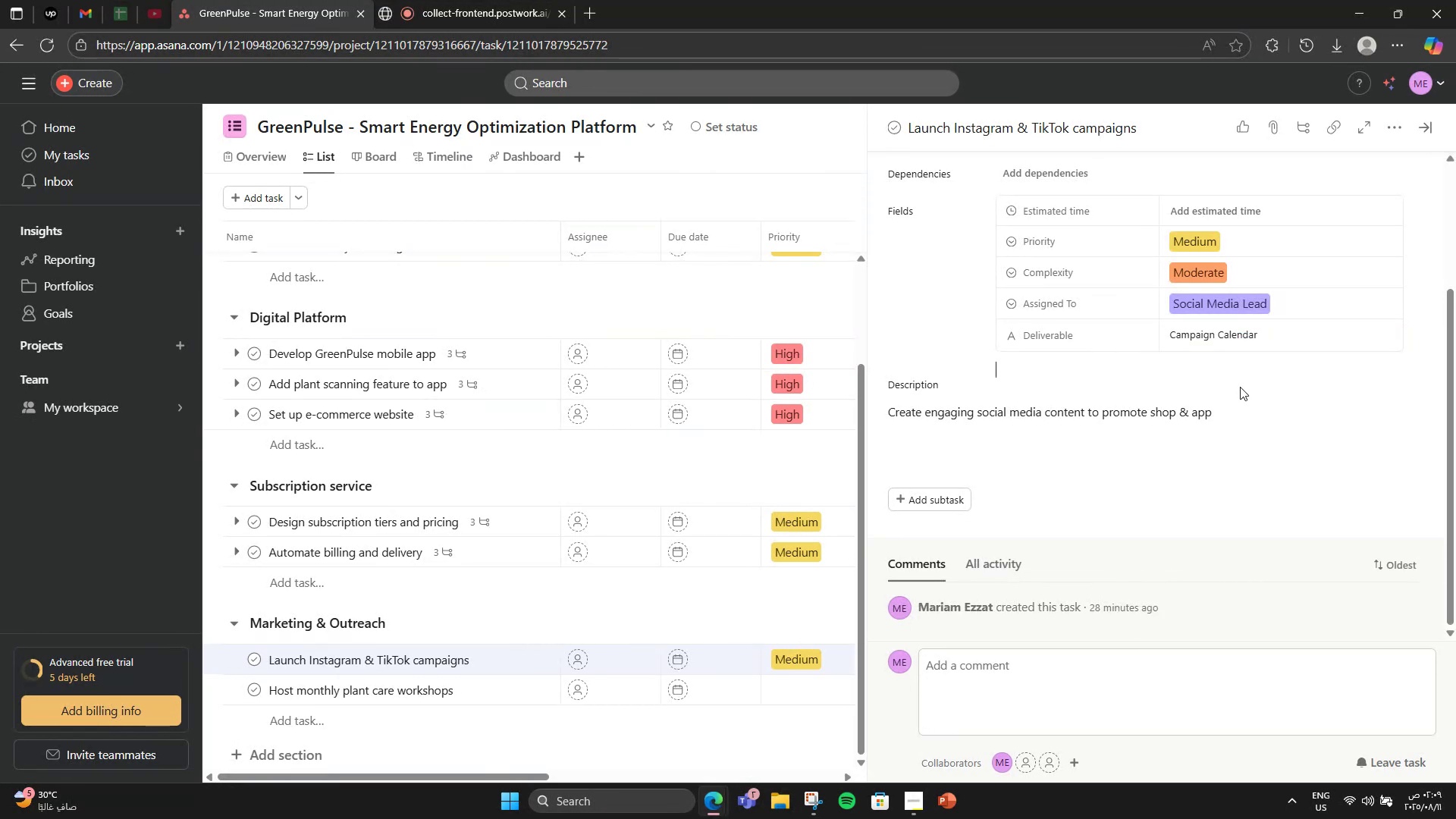 
scroll: coordinate [1237, 386], scroll_direction: down, amount: 1.0
 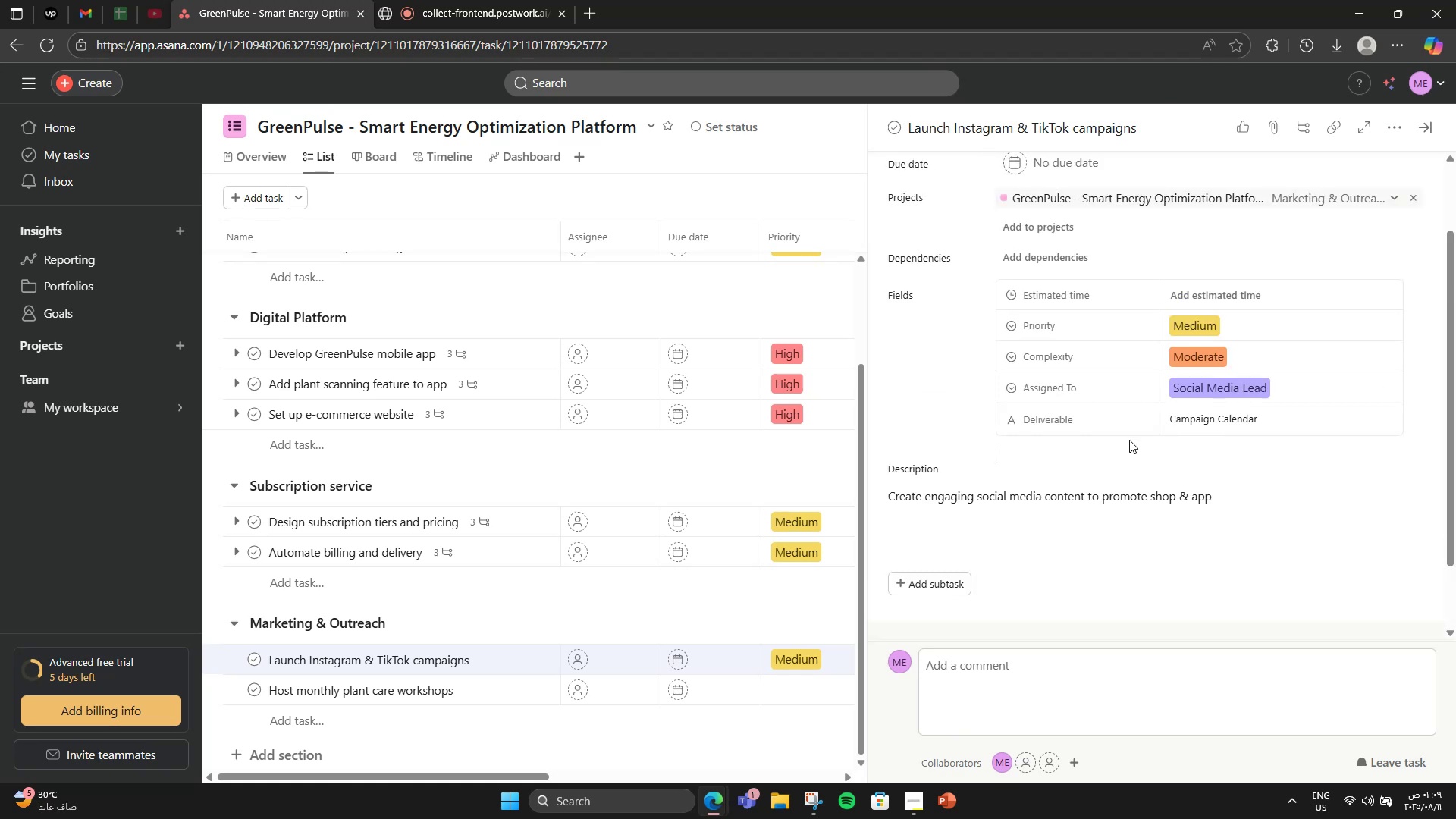 
scroll: coordinate [1125, 440], scroll_direction: up, amount: 1.0
 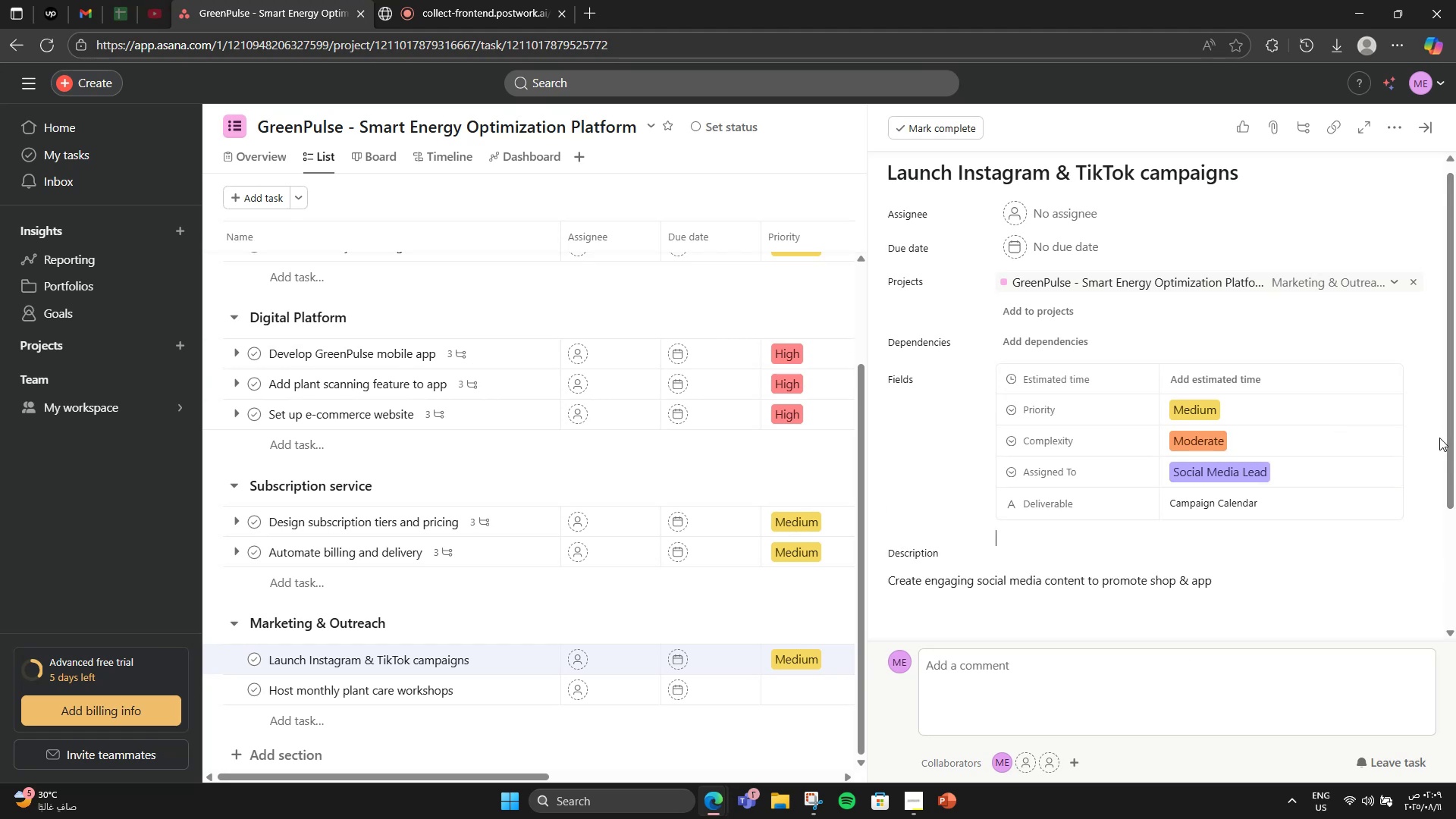 
wait(6.22)
 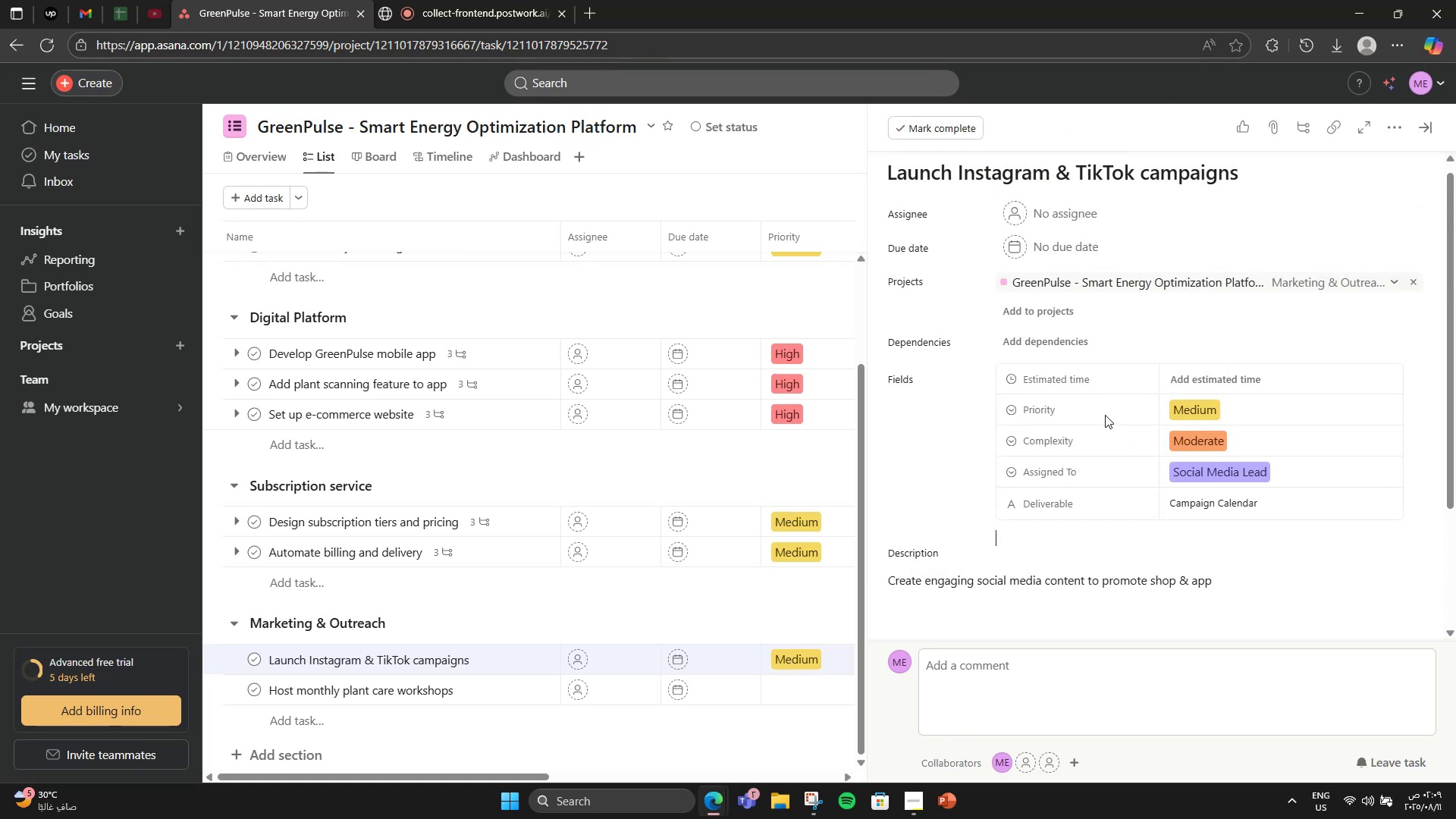 
scroll: coordinate [1196, 498], scroll_direction: down, amount: 3.0
 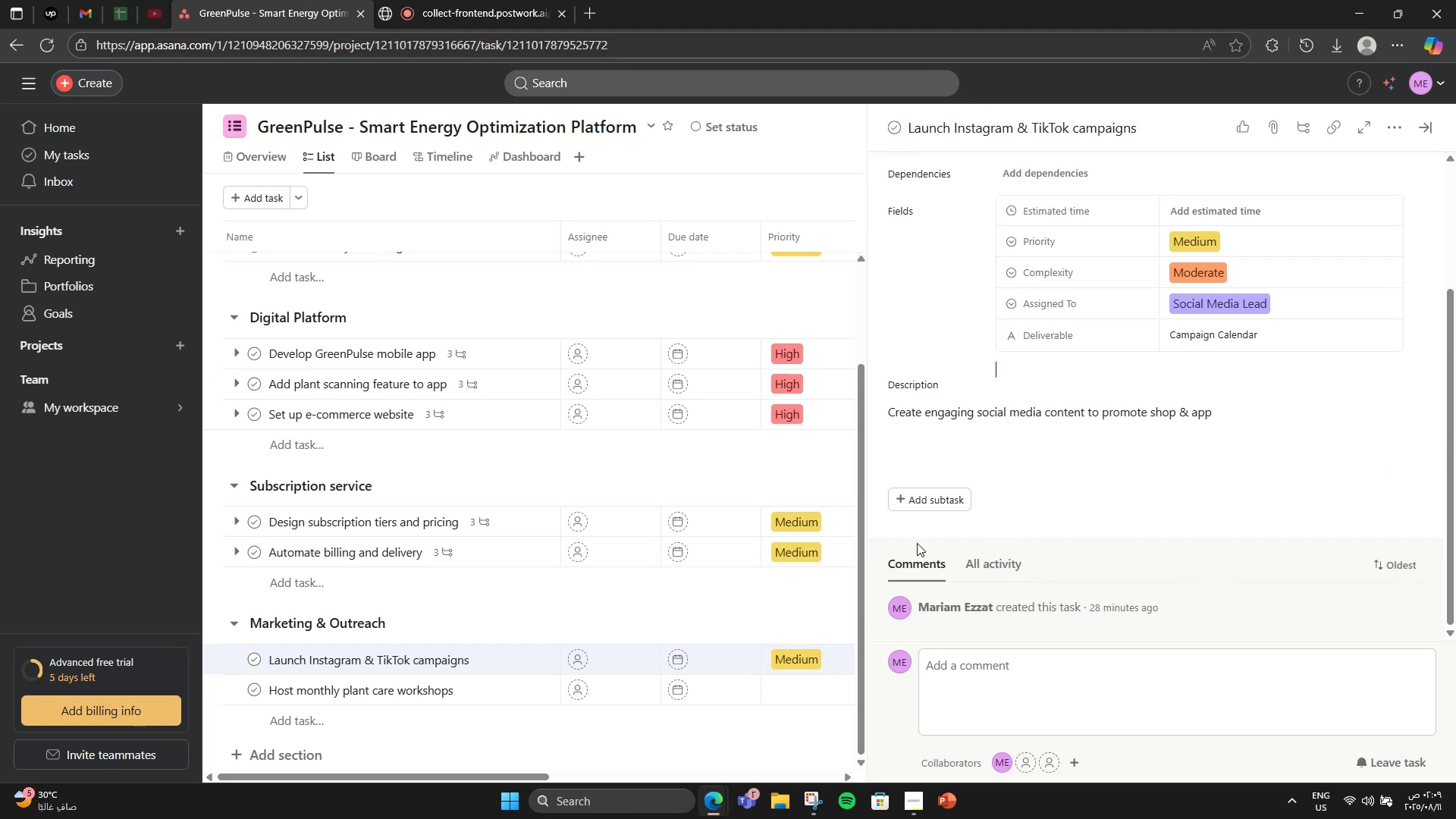 
left_click([948, 500])
 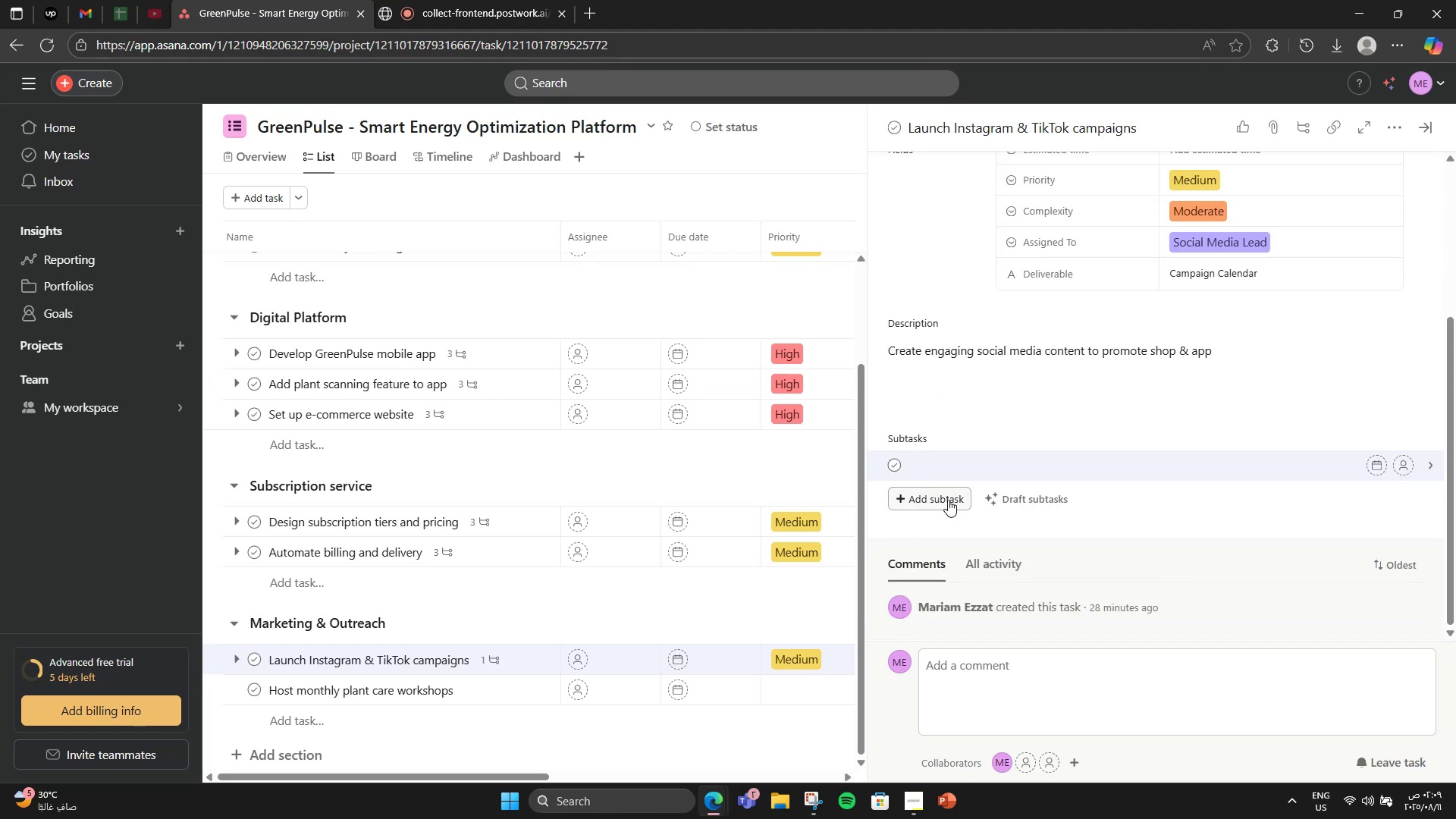 
type(Create posts)
 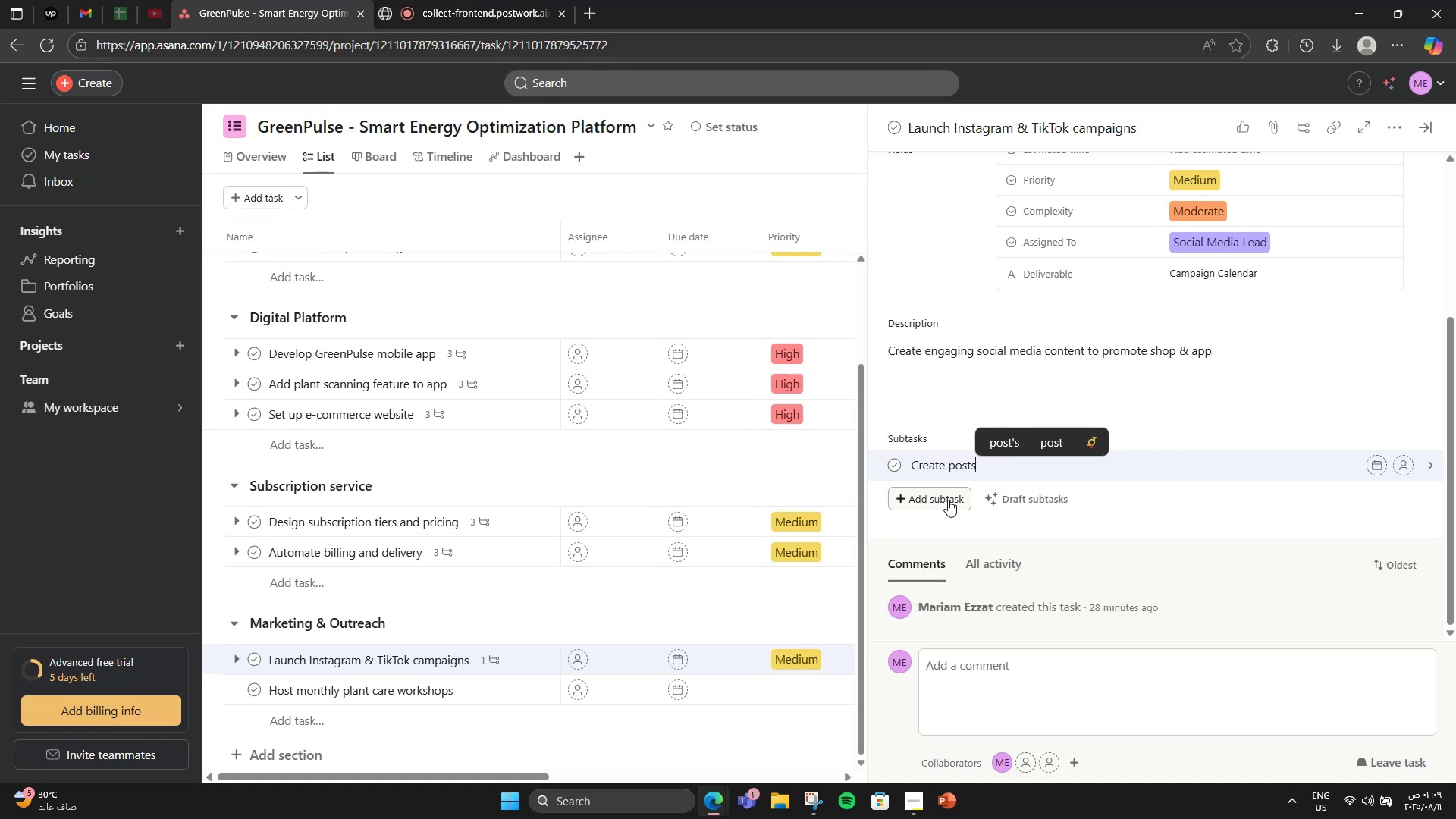 
key(Enter)
 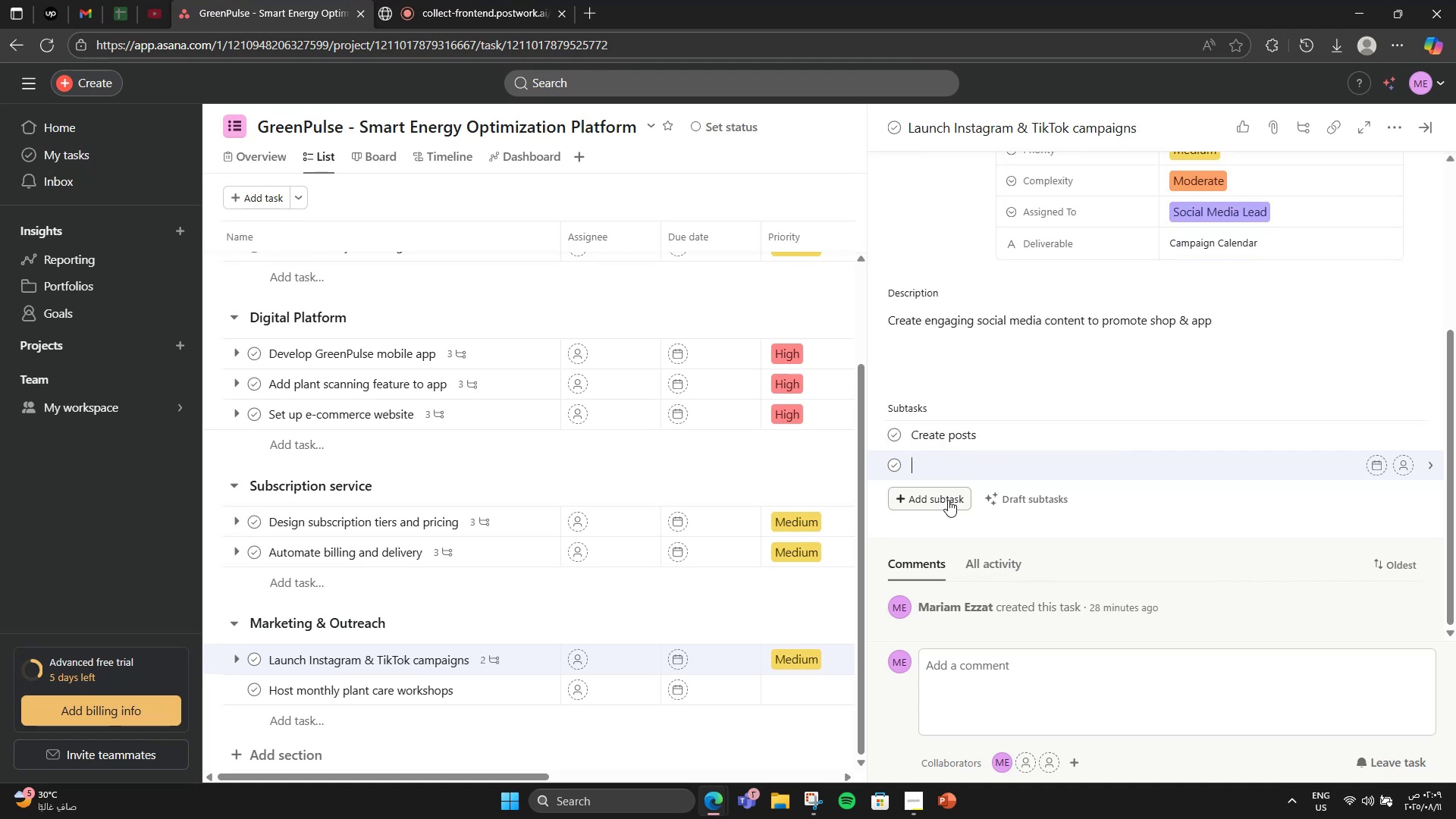 
type(Schedule uploads)
 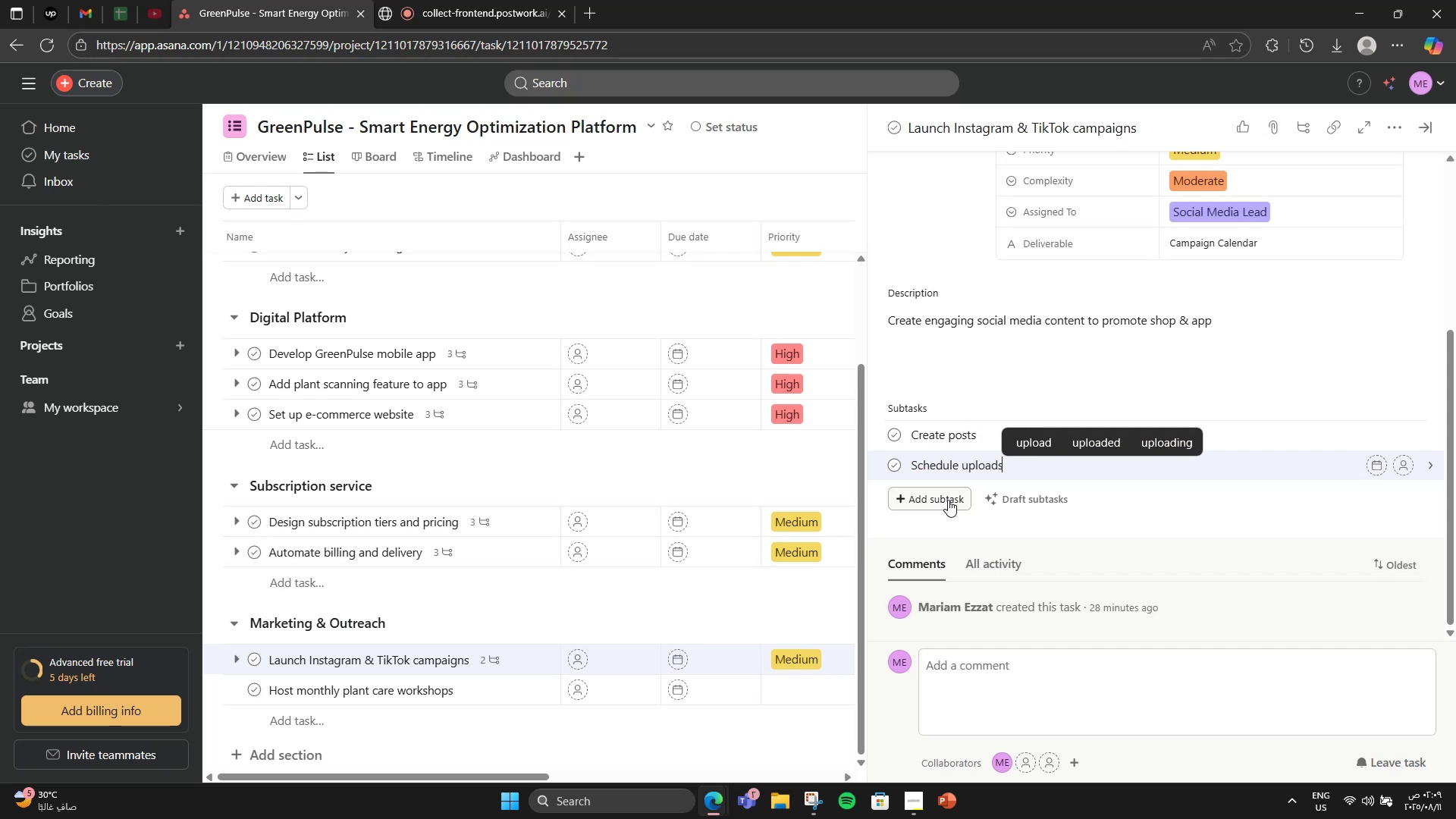 
key(Enter)
 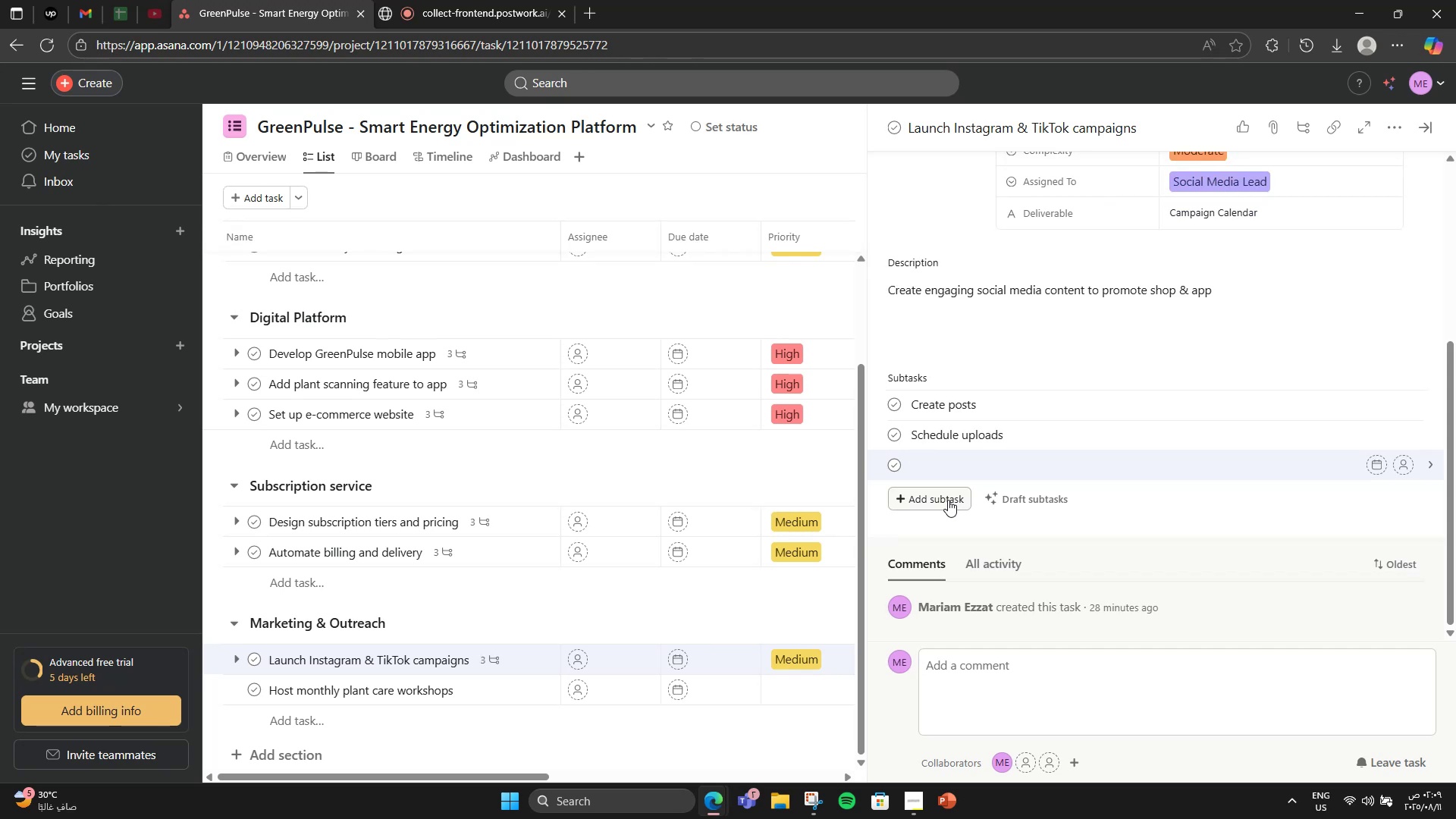 
type(Track engagement)
 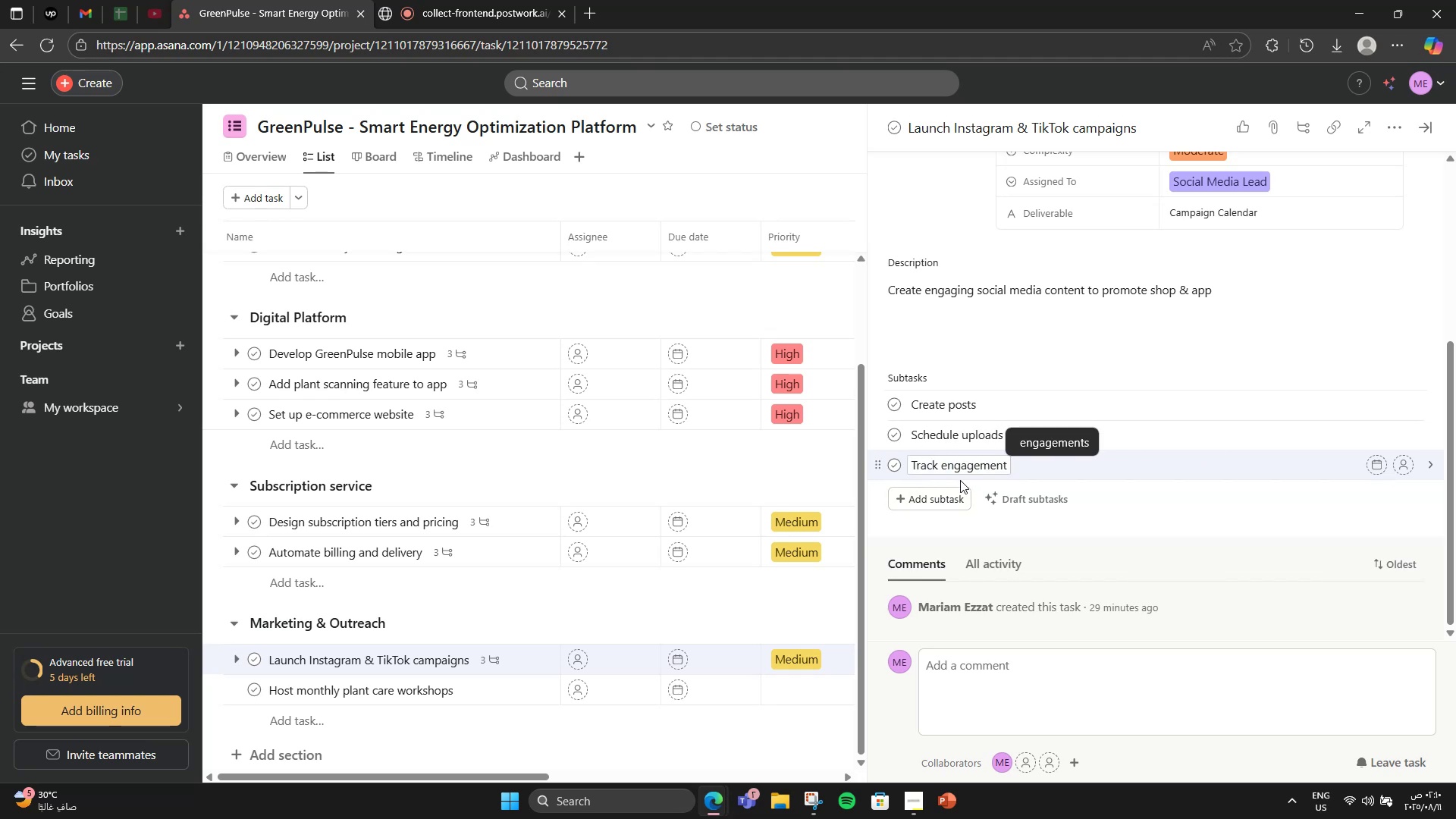 
wait(5.38)
 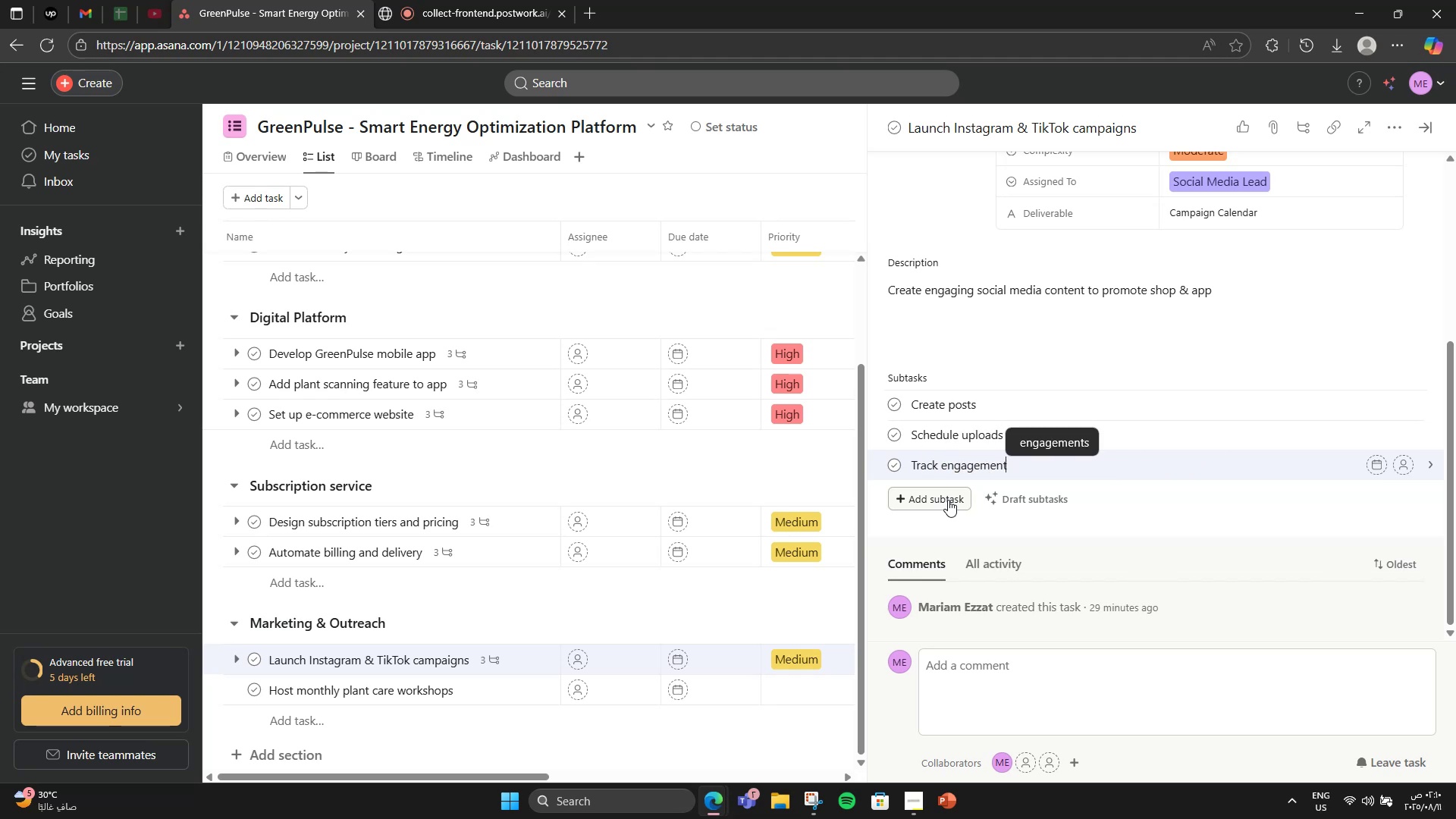 
scroll: coordinate [1320, 277], scroll_direction: up, amount: 5.0
 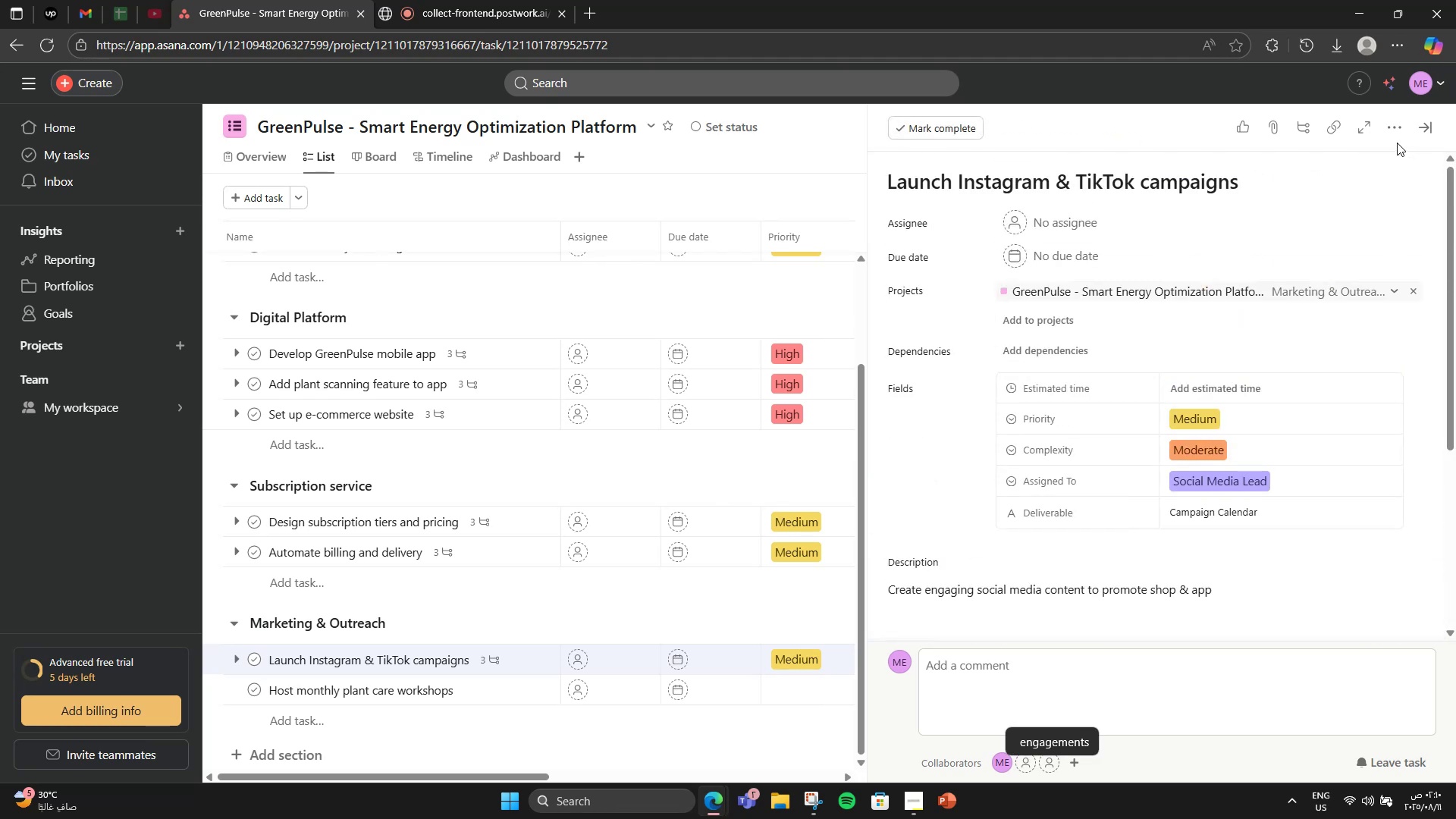 
left_click([1404, 133])
 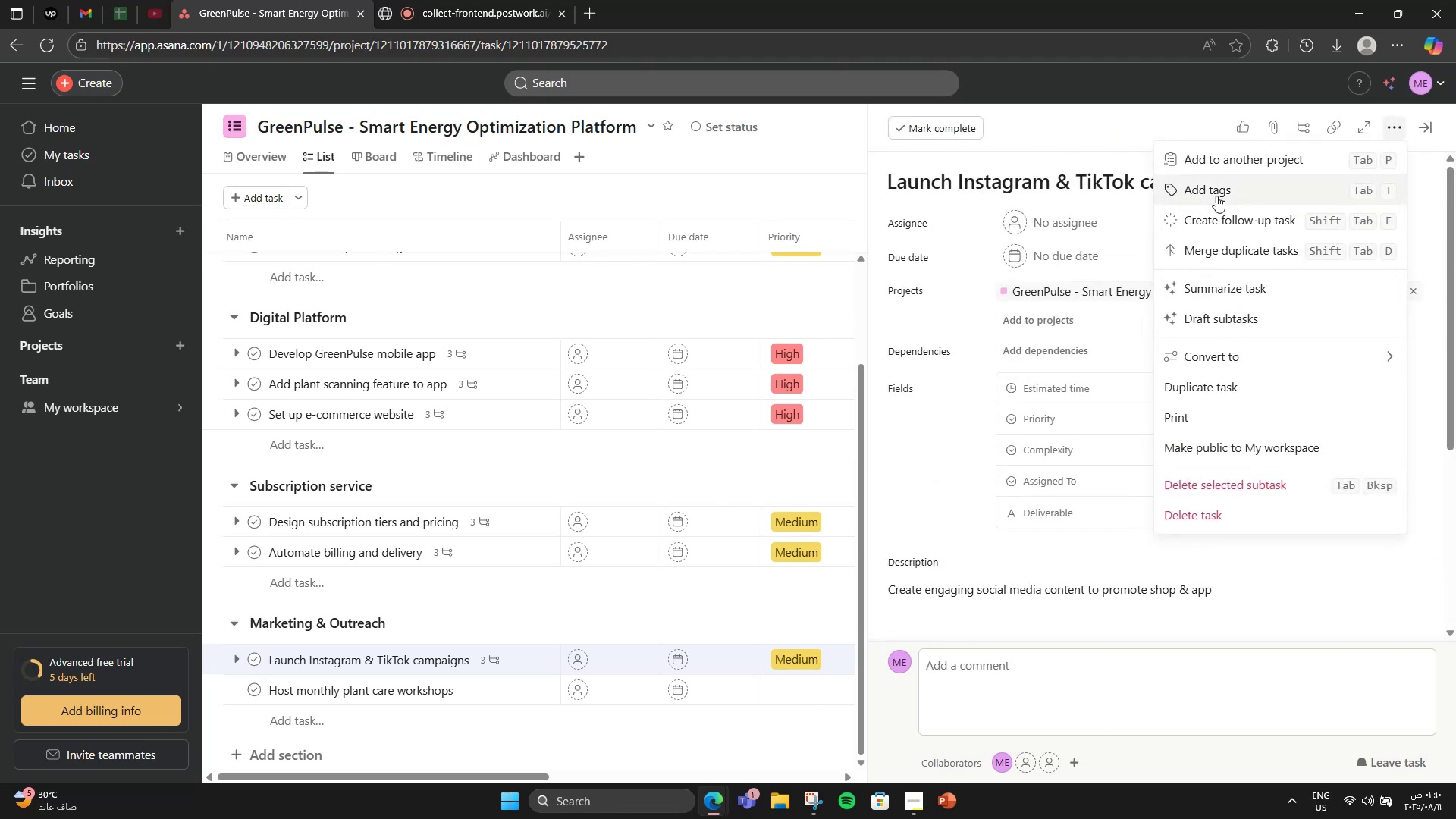 
left_click([1222, 185])
 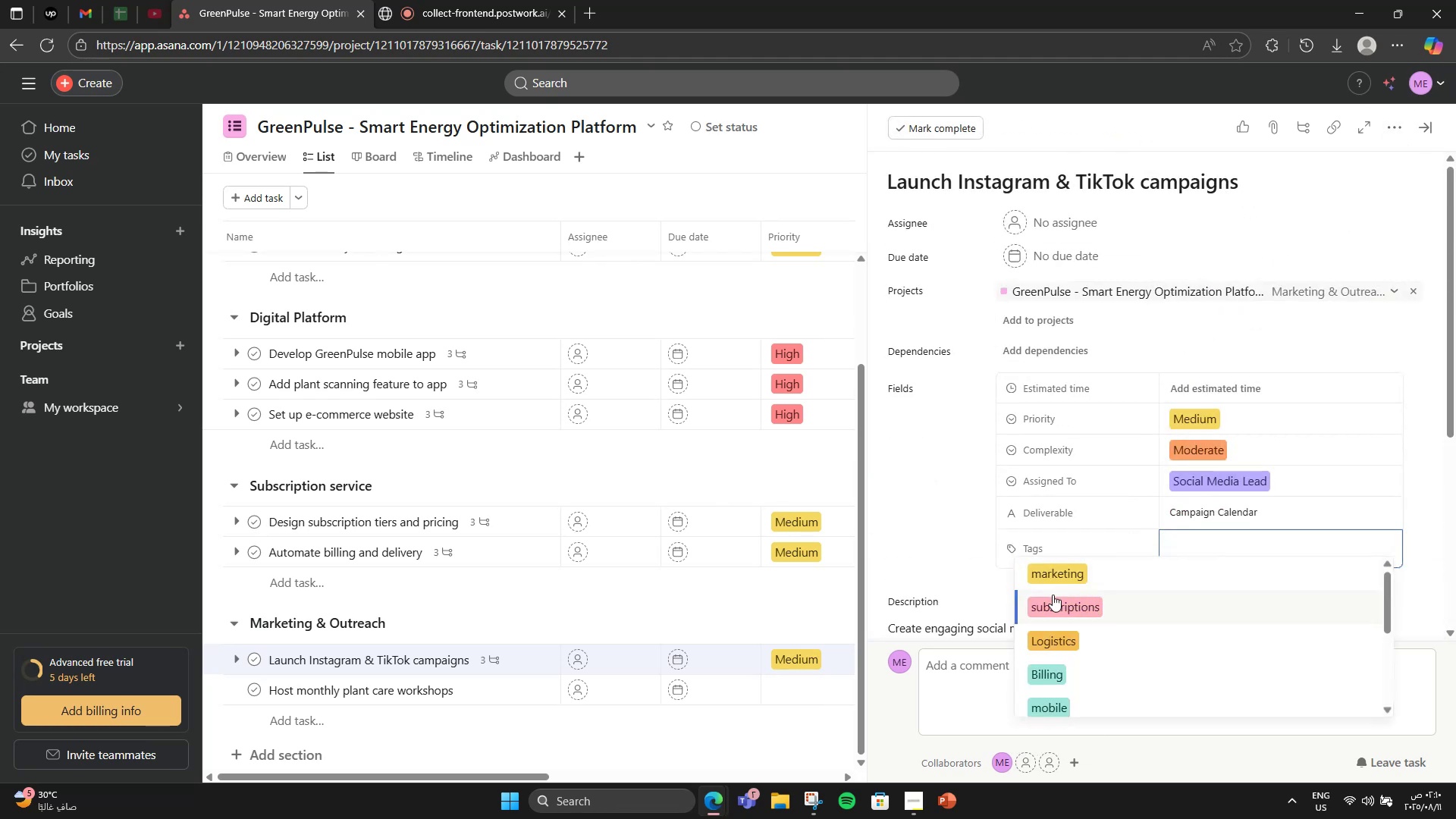 
type(Soci)
 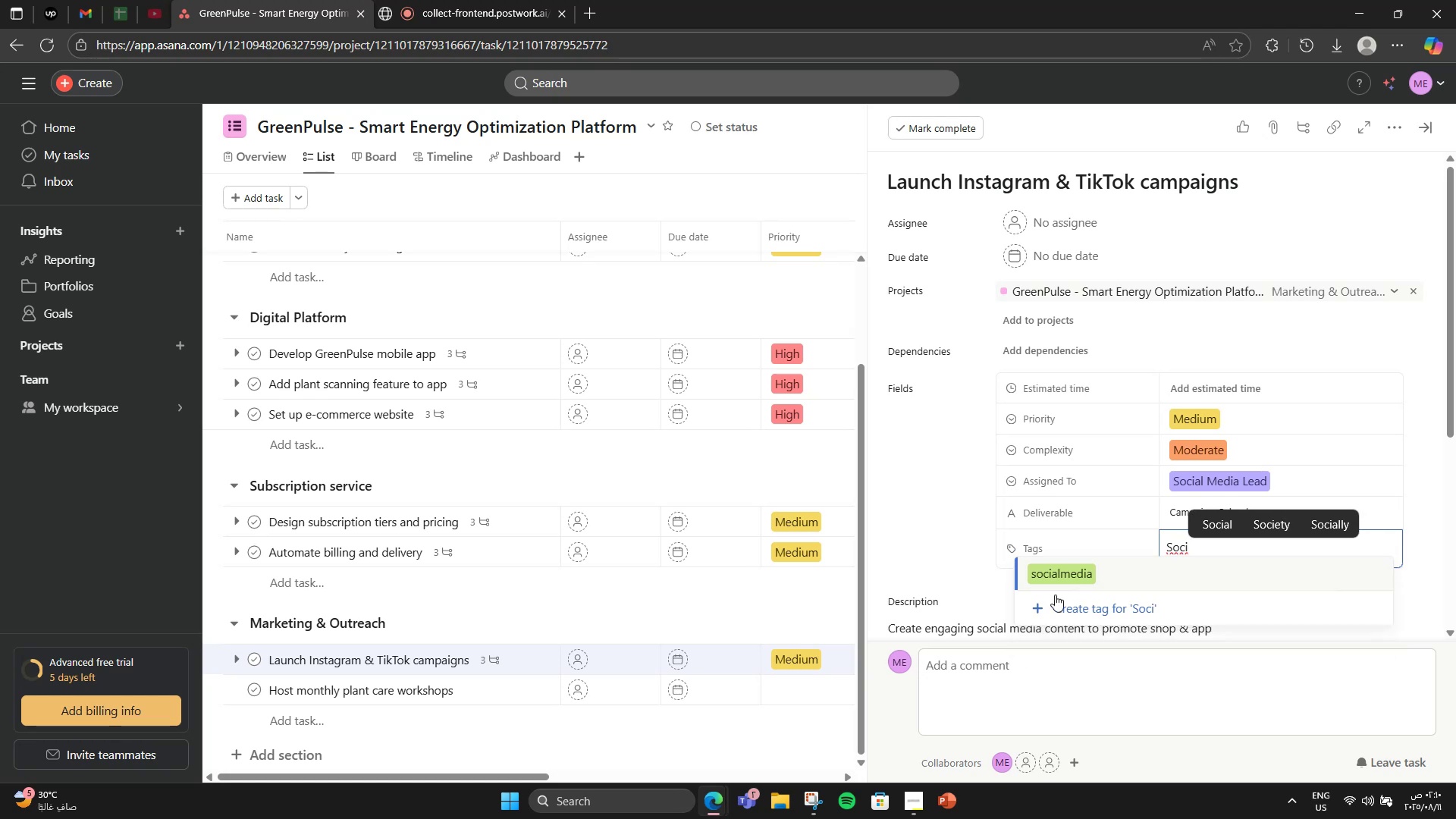 
left_click([1092, 582])
 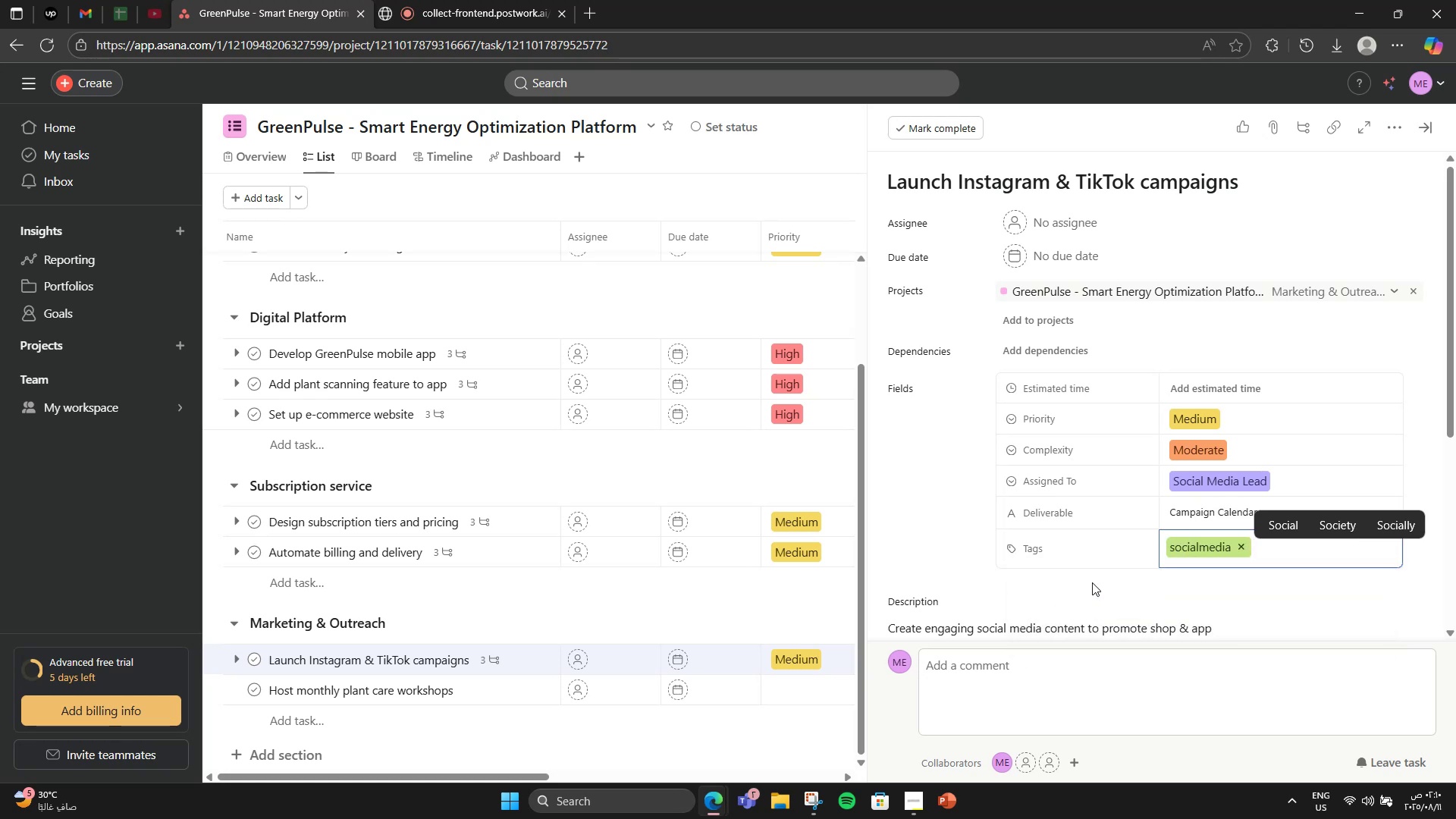 
wait(6.26)
 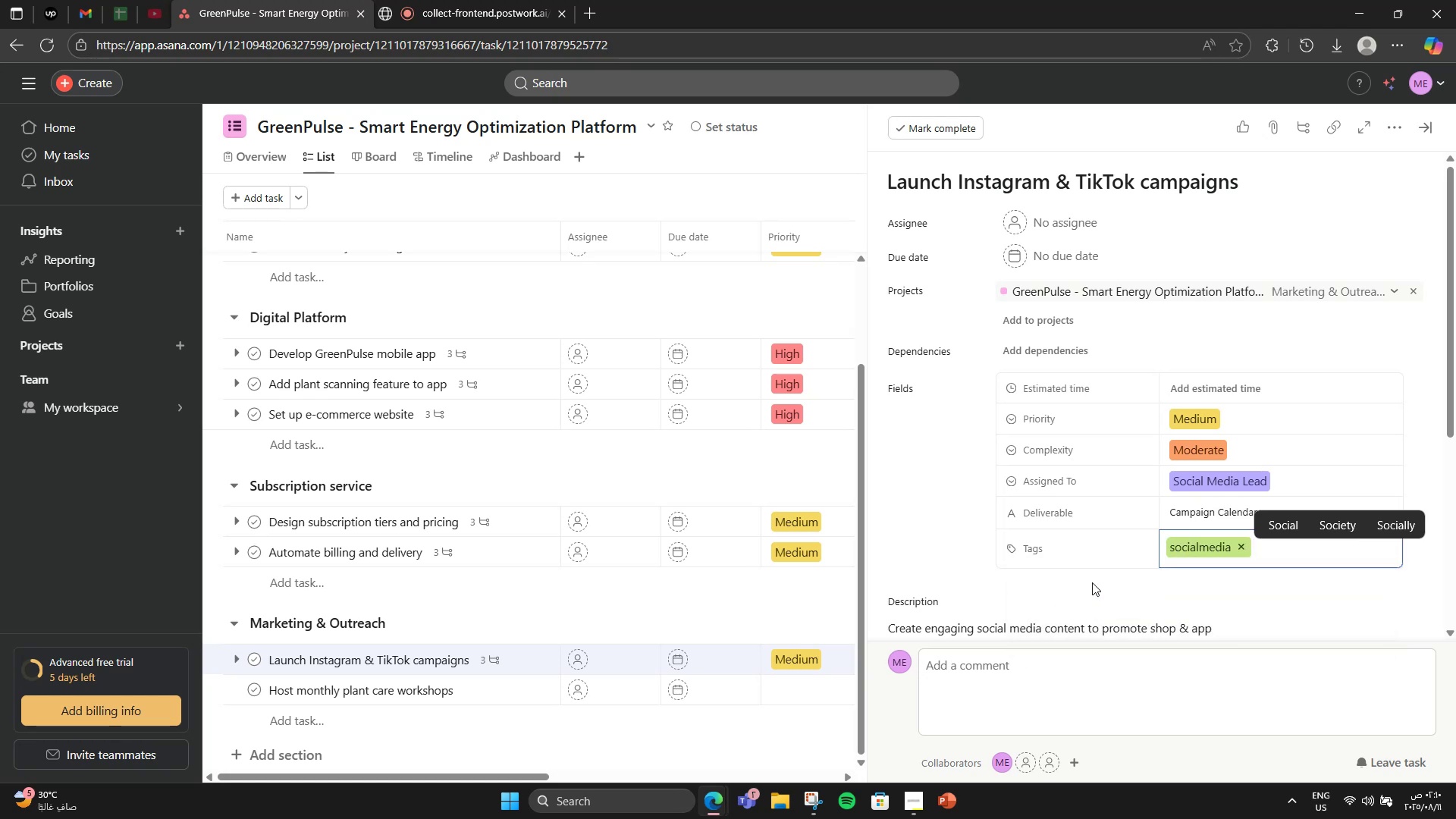 
key(CapsLock)
 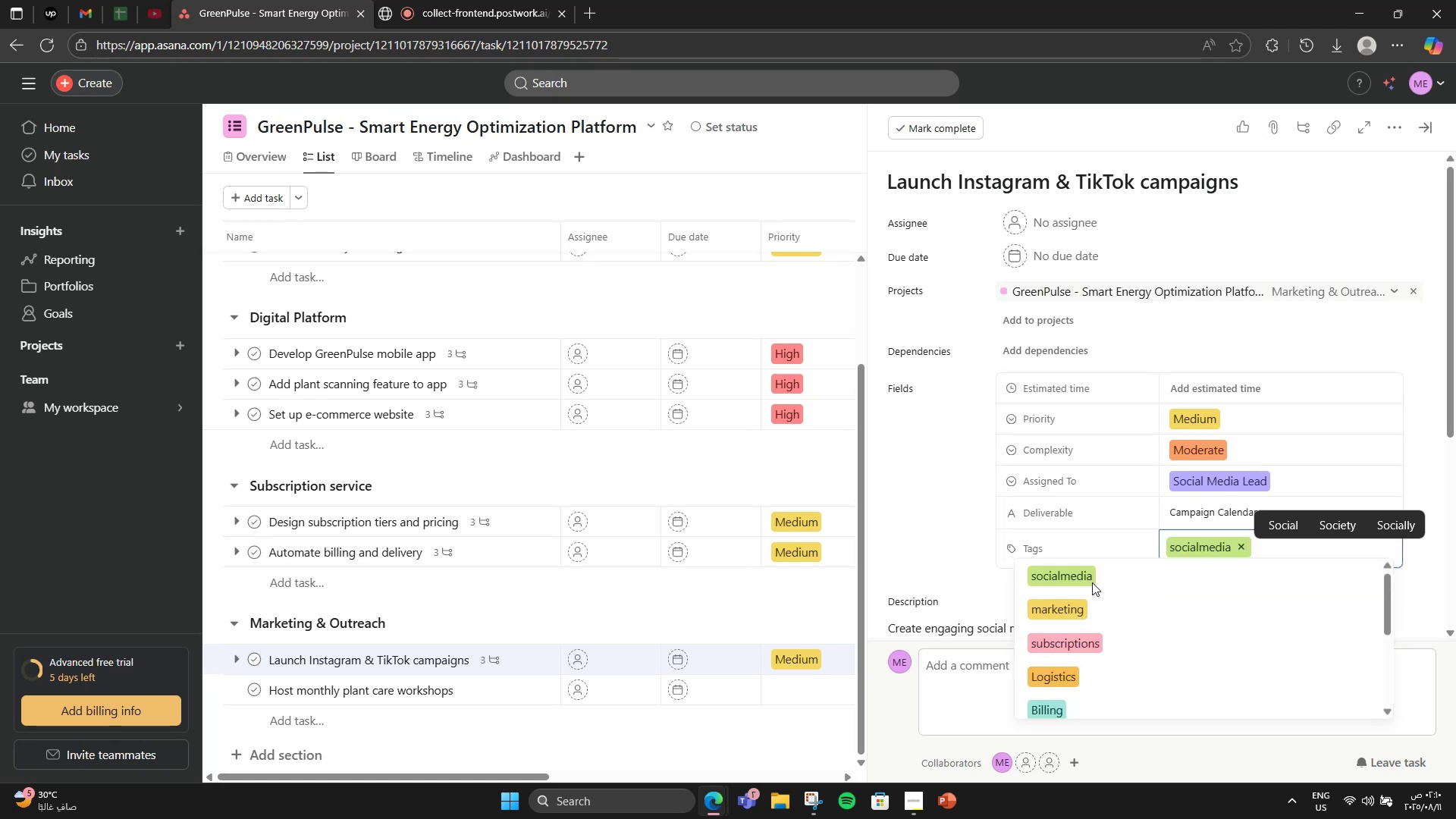 
key(M)
 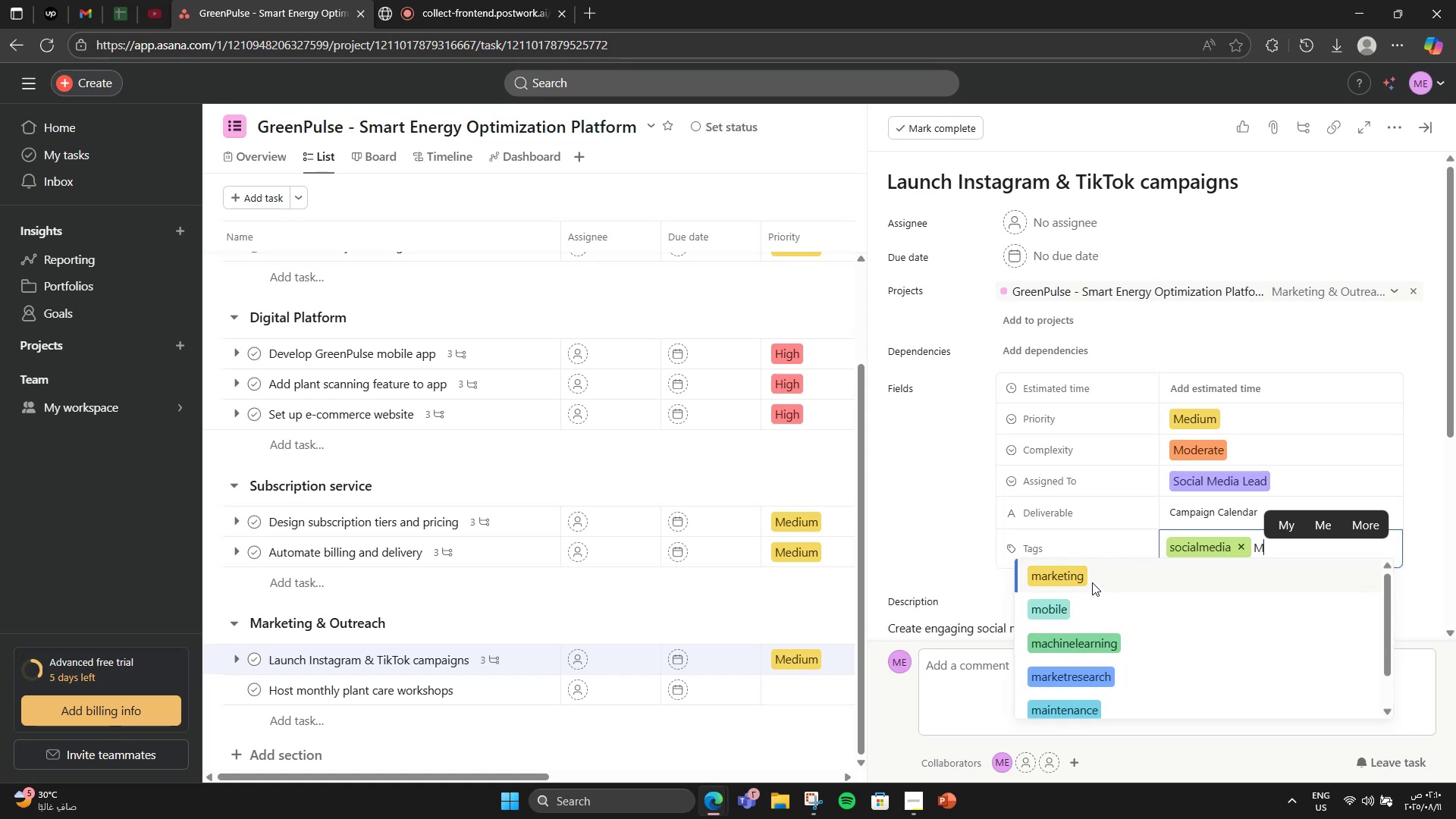 
left_click([1092, 582])
 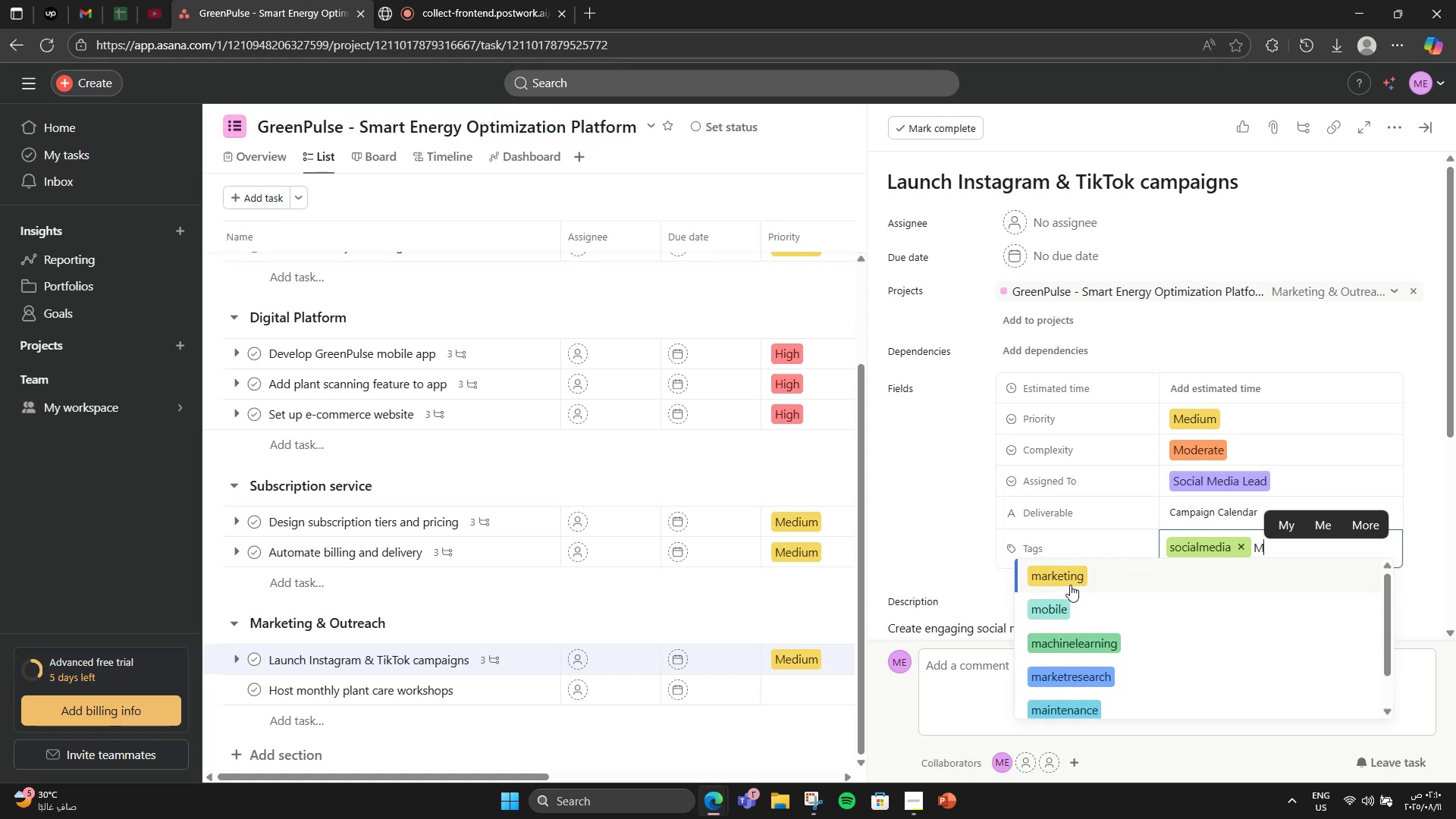 
left_click([1062, 582])
 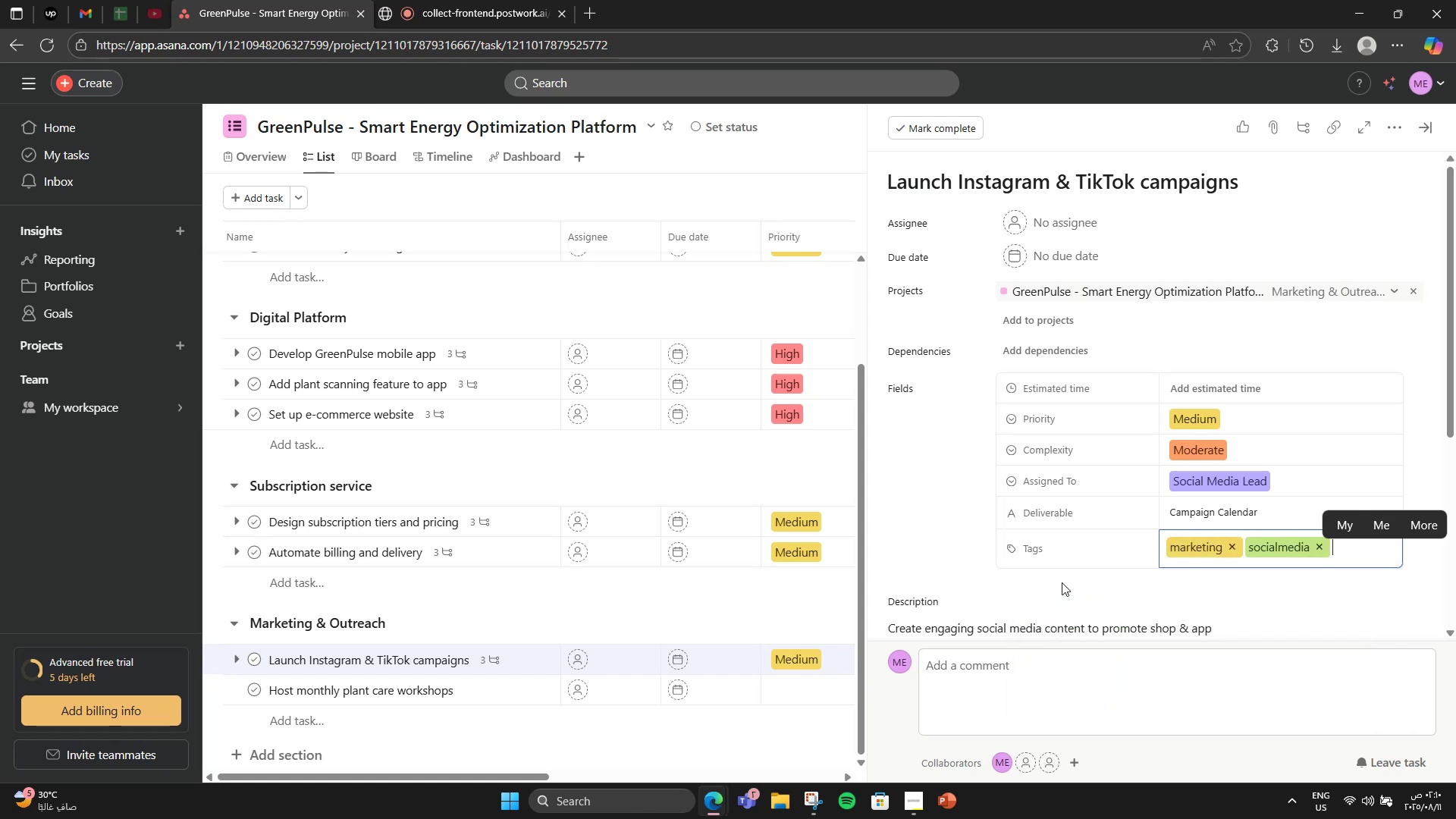 
scroll: coordinate [1062, 582], scroll_direction: down, amount: 3.0
 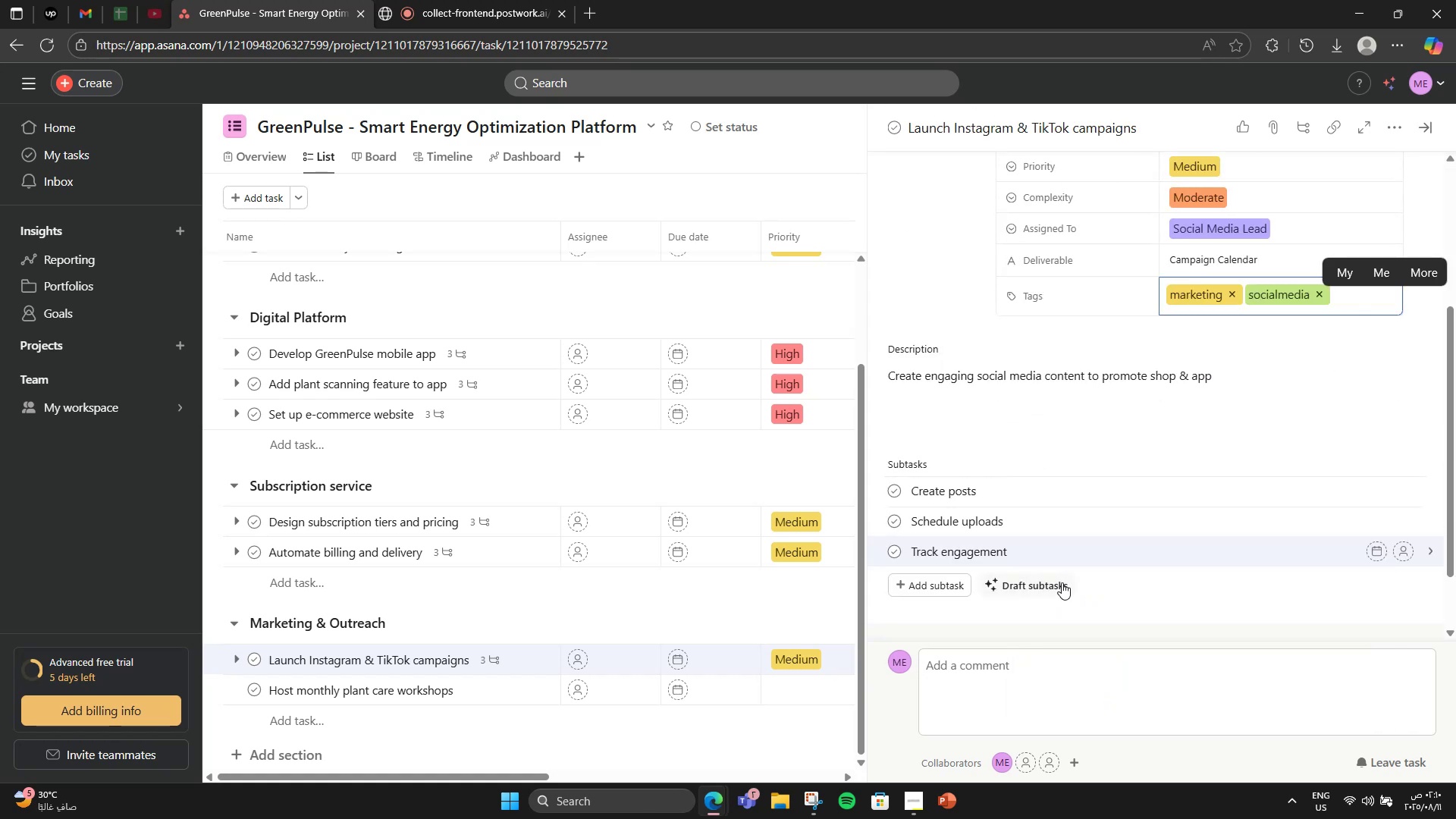 
scroll: coordinate [1062, 578], scroll_direction: up, amount: 5.0
 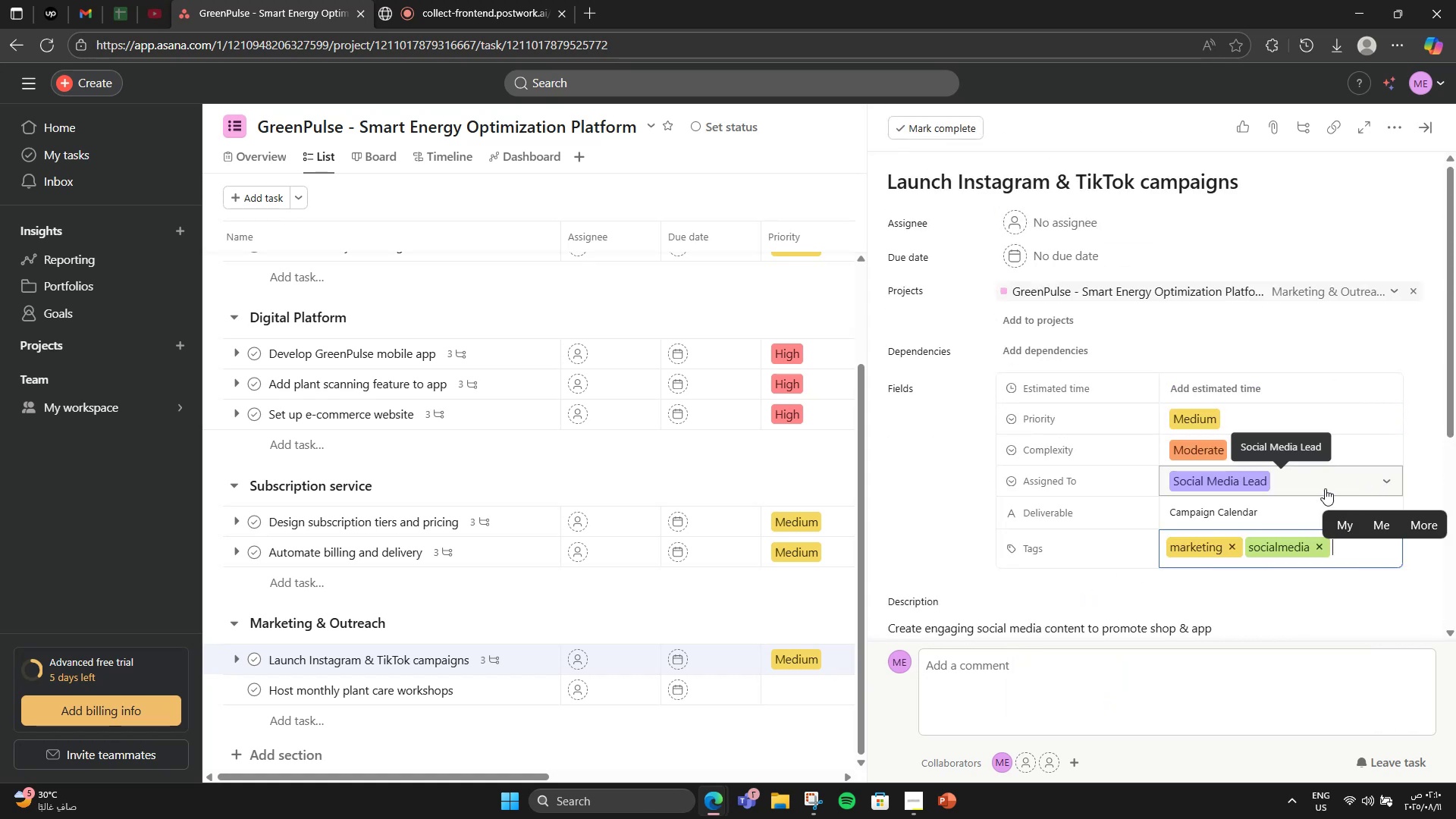 
wait(9.06)
 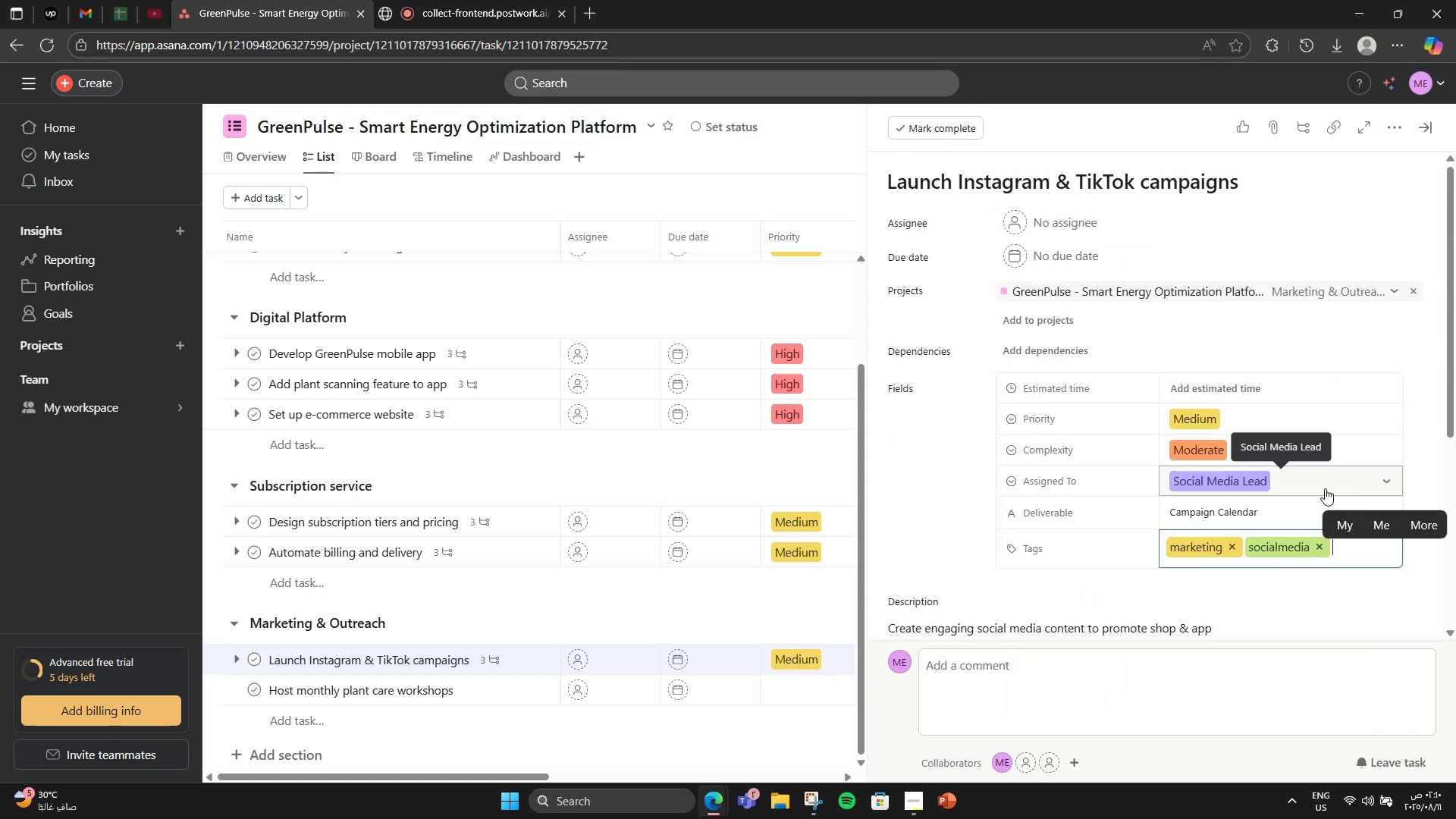 
left_click([1248, 393])
 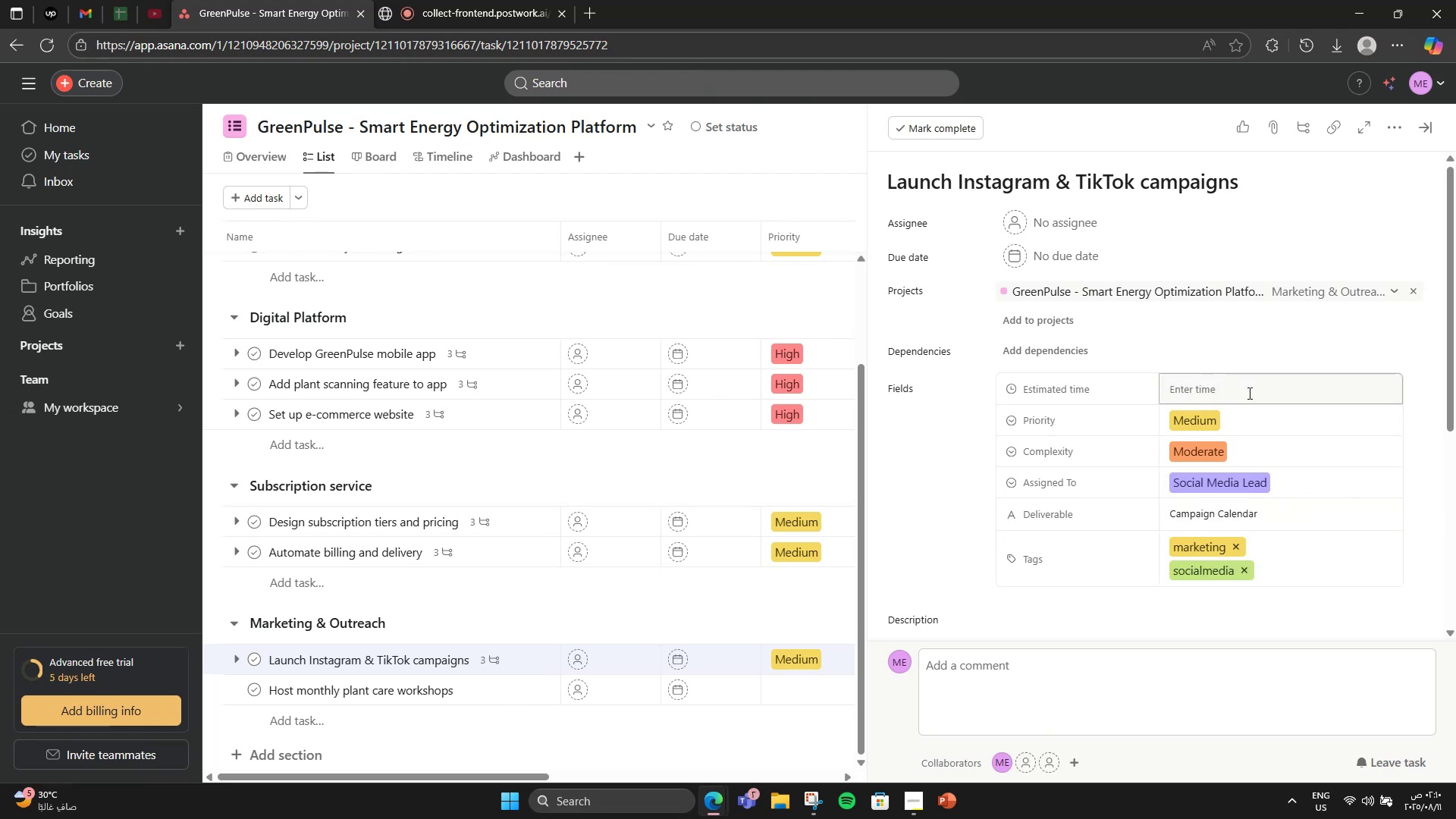 
left_click([1248, 393])
 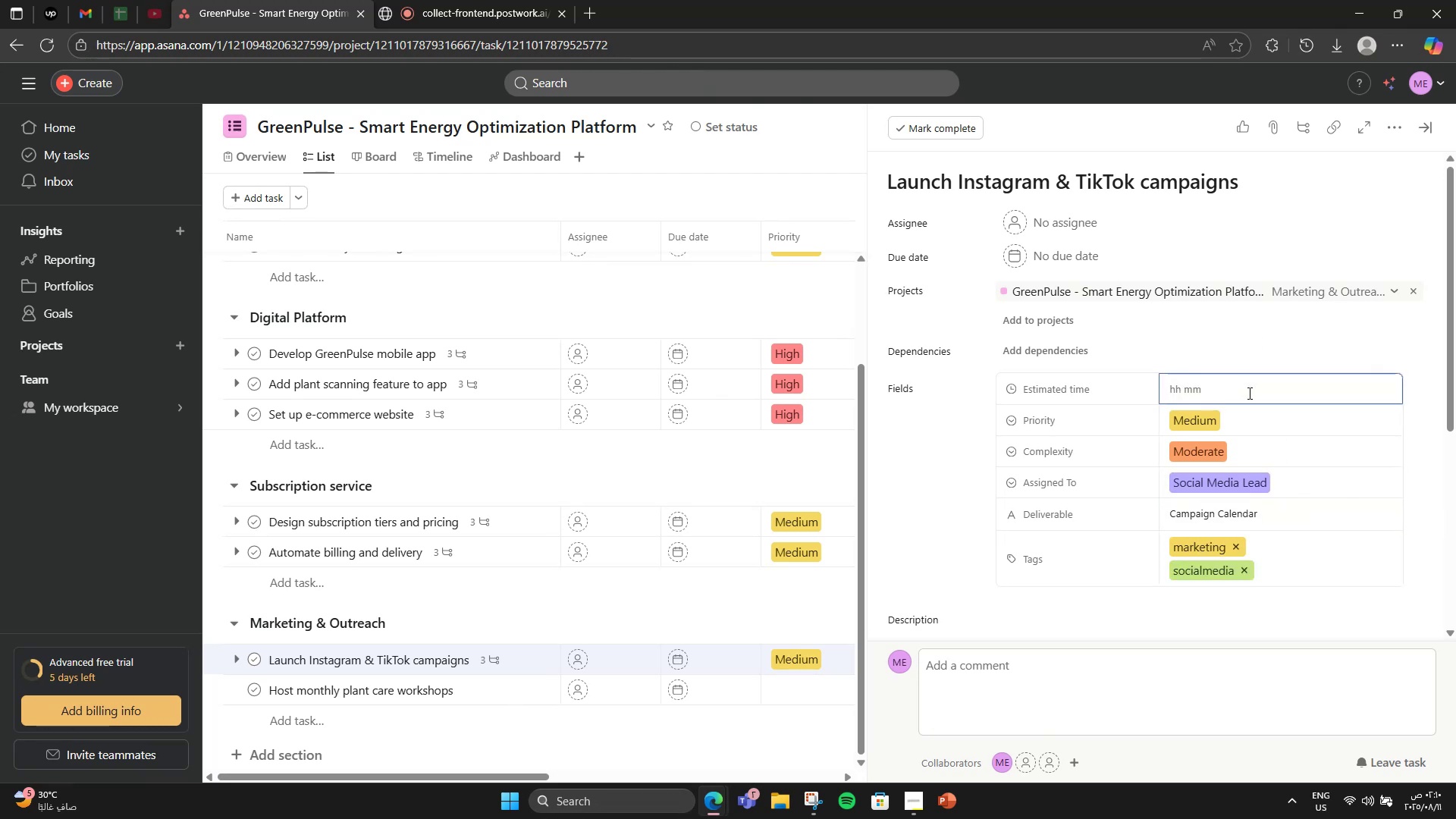 
key(Numpad6)
 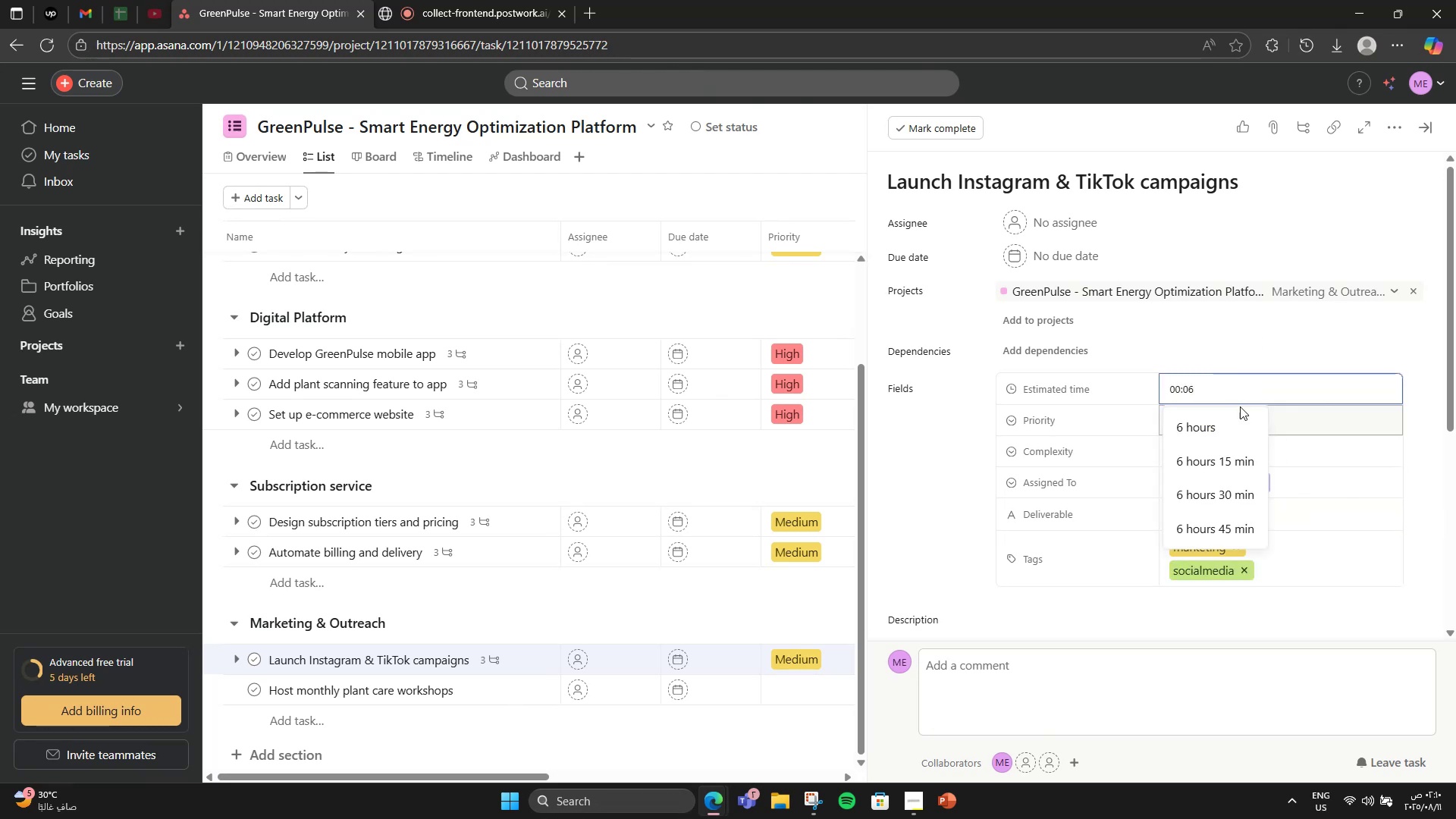 
left_click([1234, 413])
 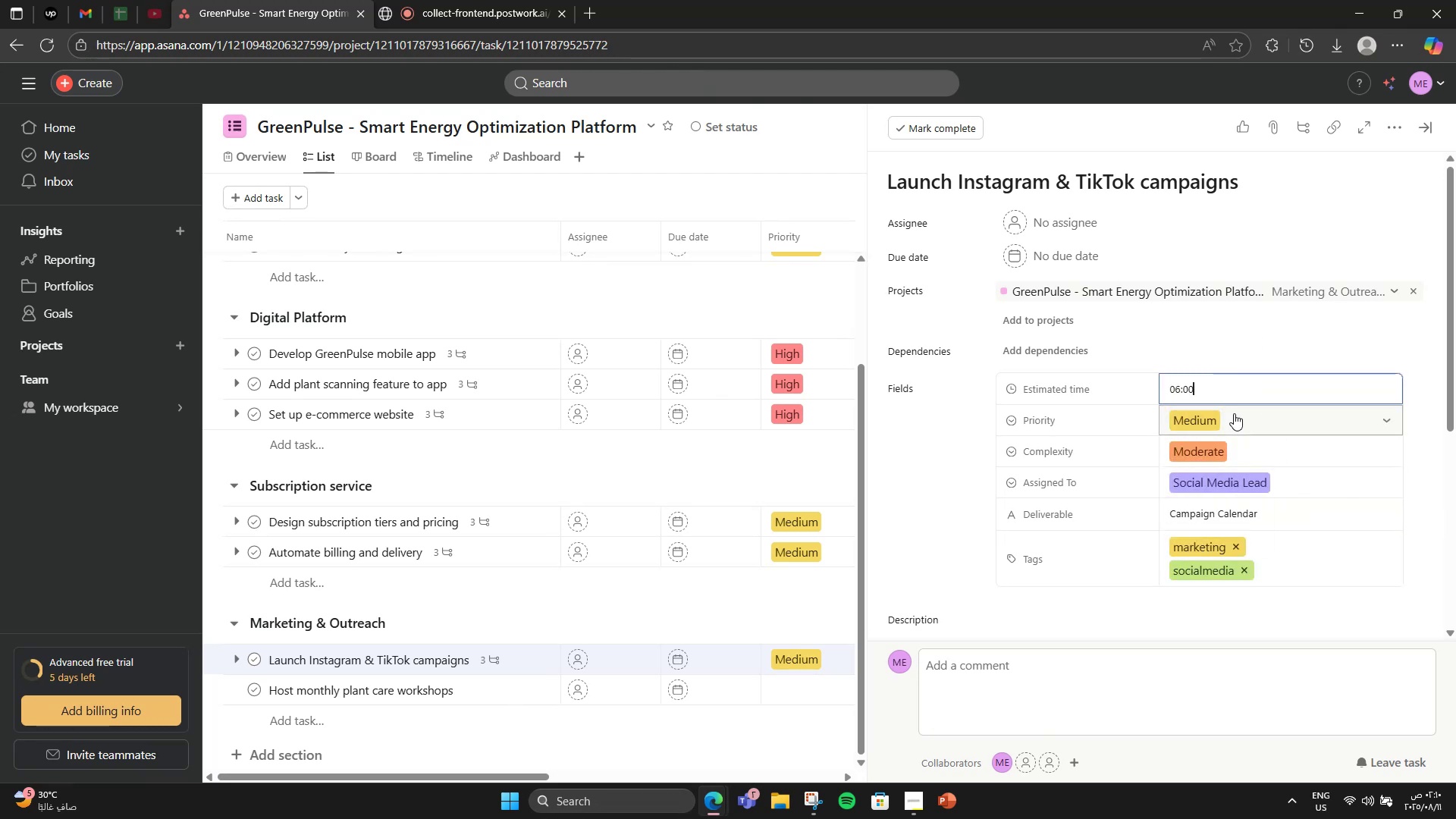 
scroll: coordinate [1229, 415], scroll_direction: down, amount: 6.0
 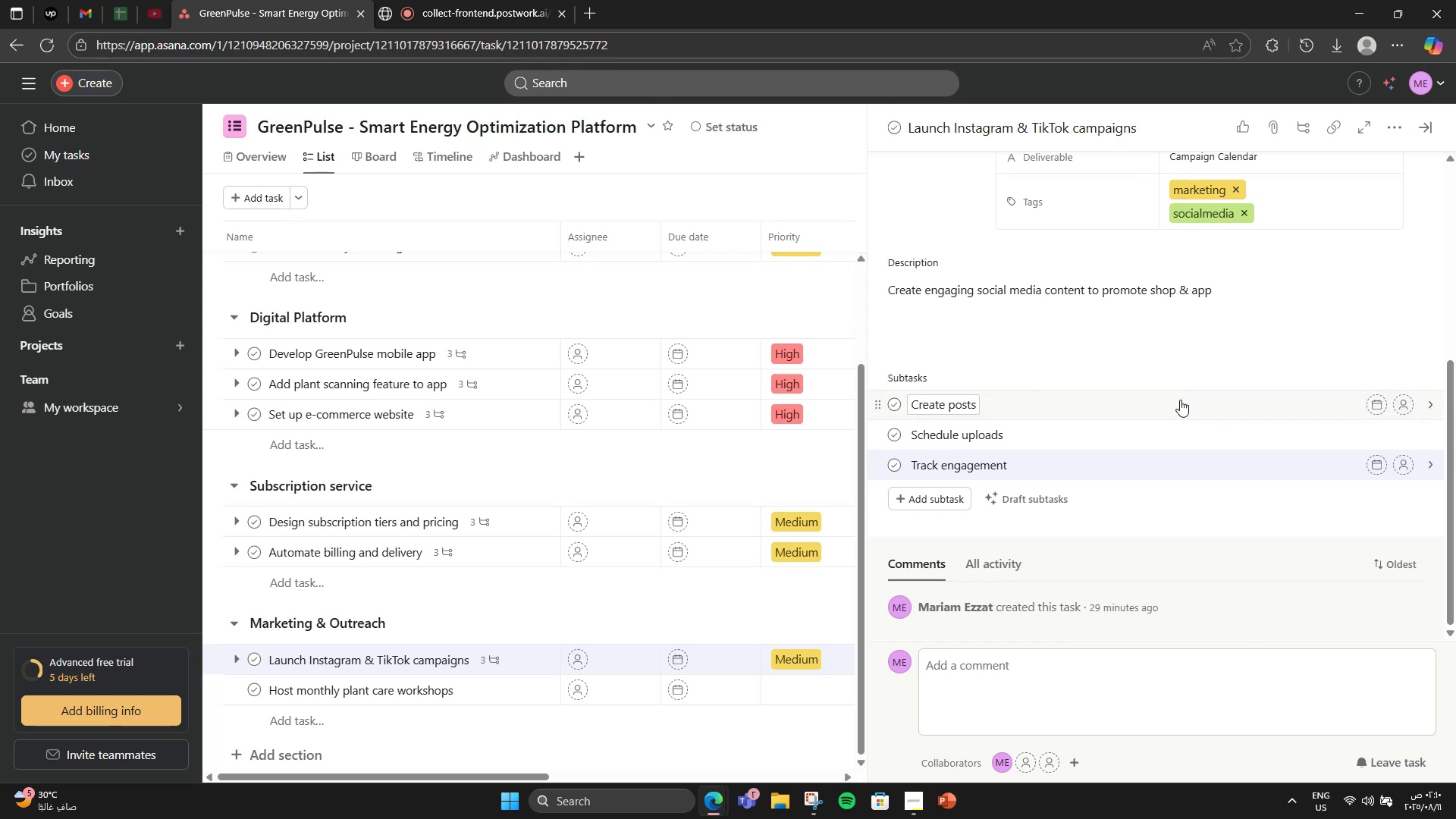 
wait(7.02)
 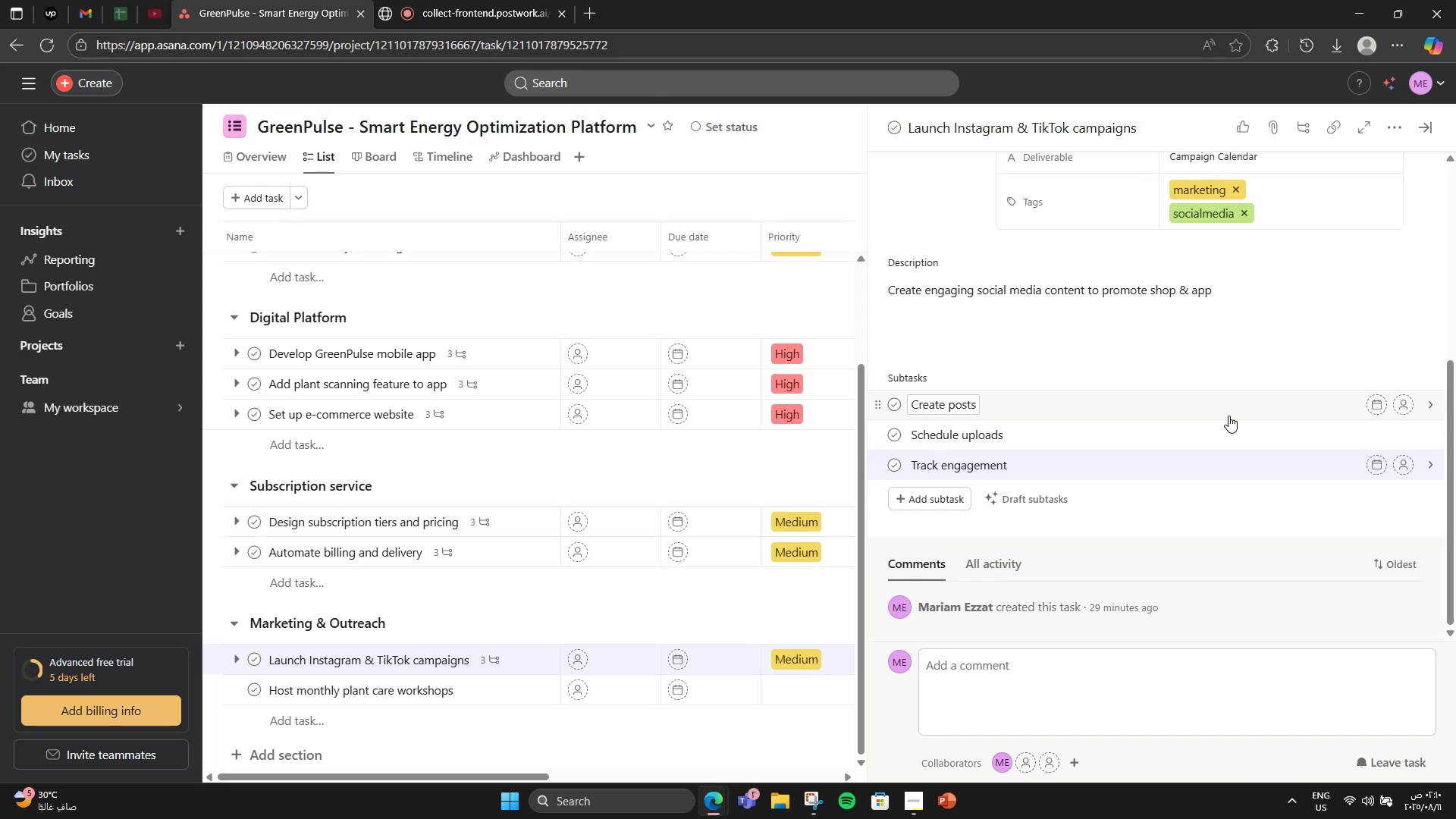 
left_click([1425, 126])
 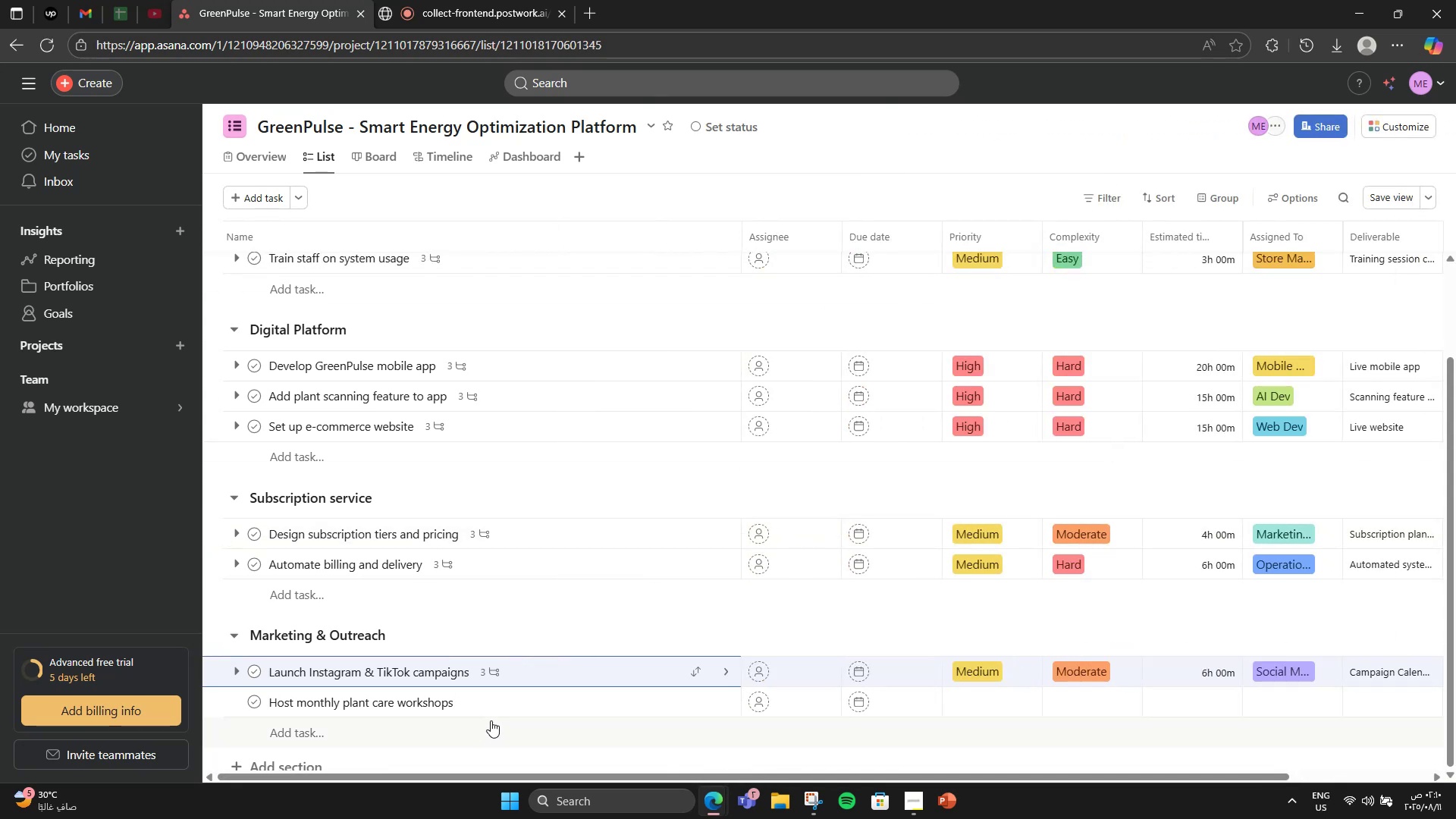 
left_click([528, 696])
 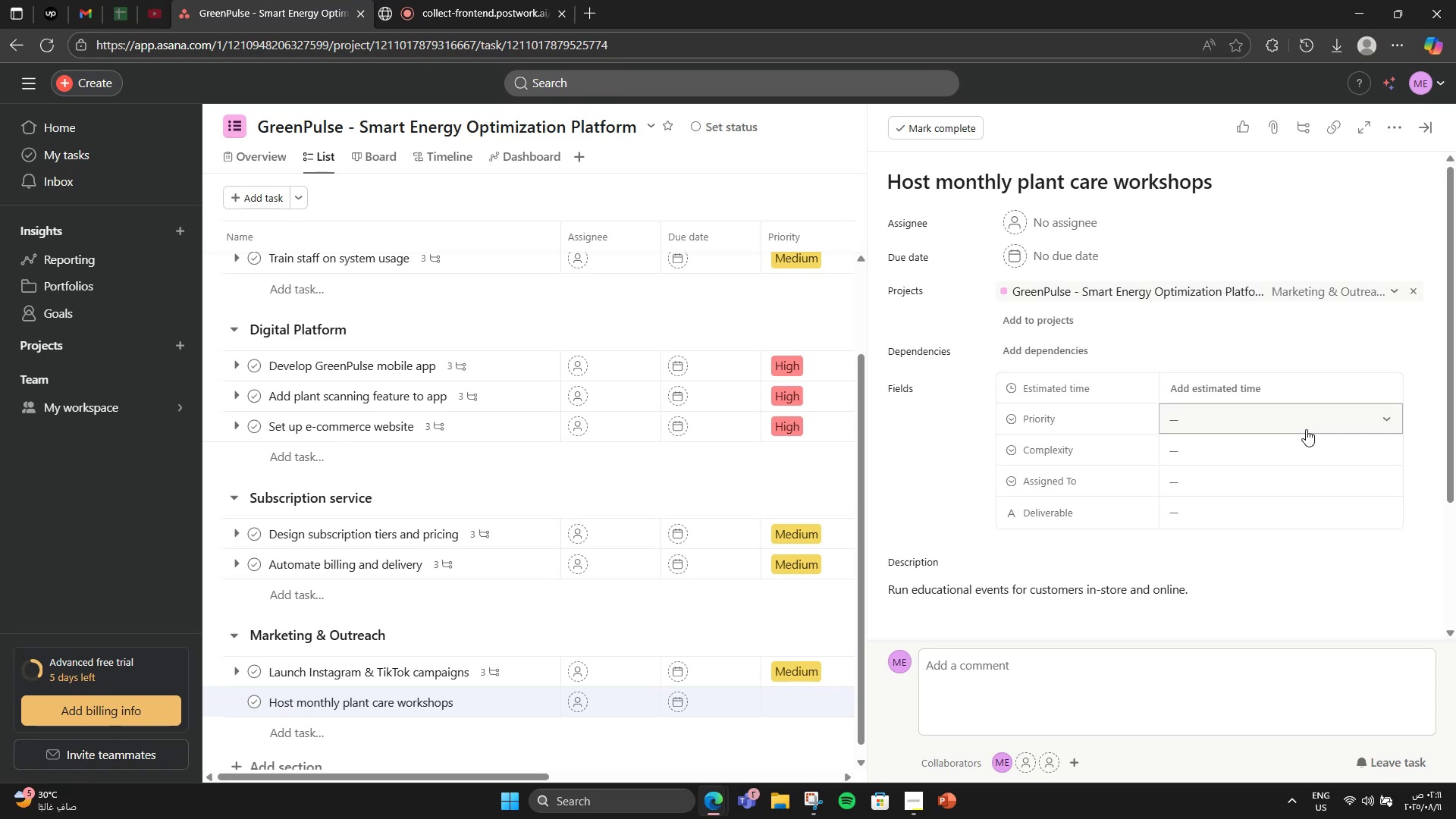 
left_click([1306, 429])
 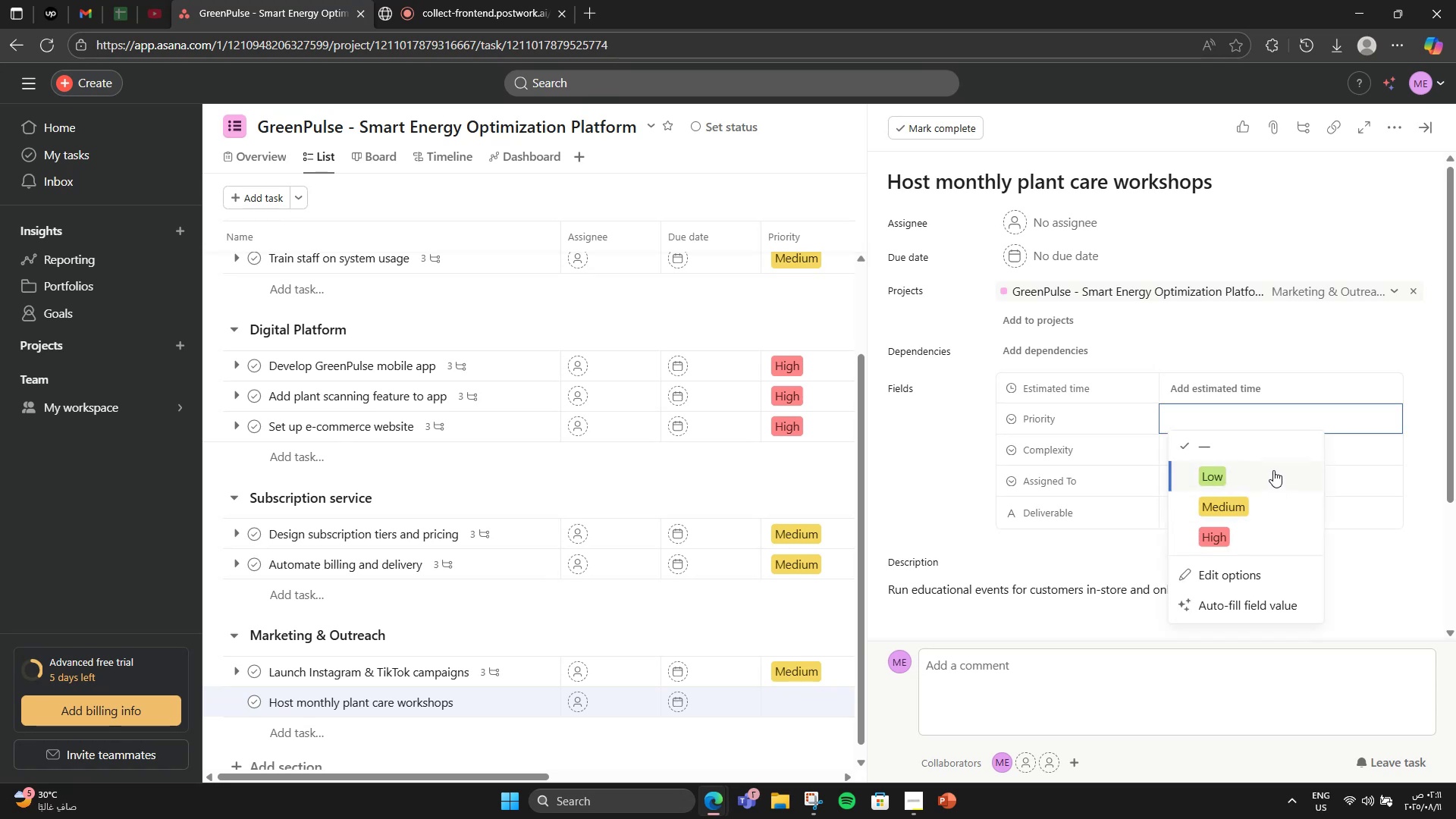 
double_click([1273, 460])
 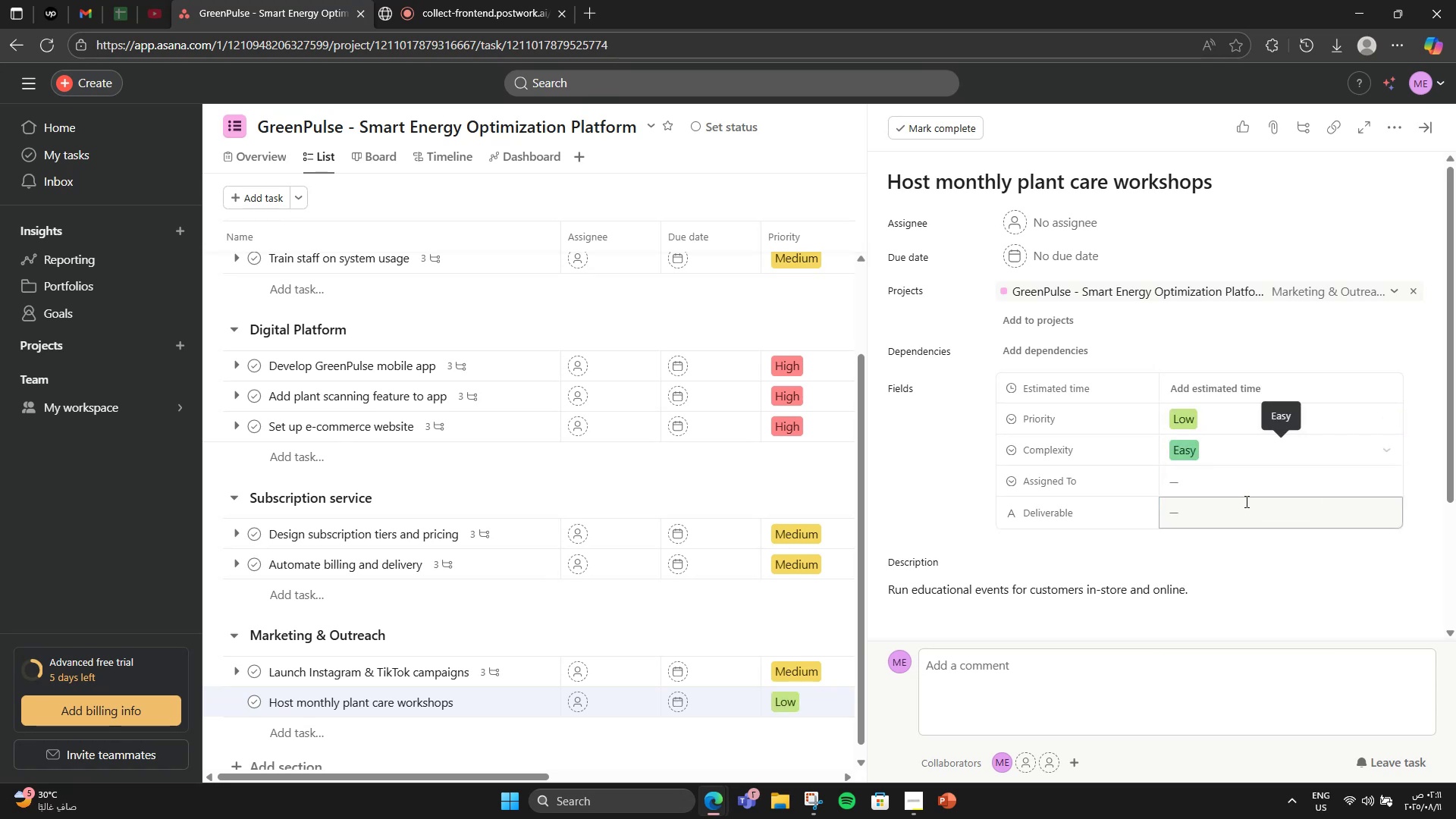 
double_click([1245, 480])
 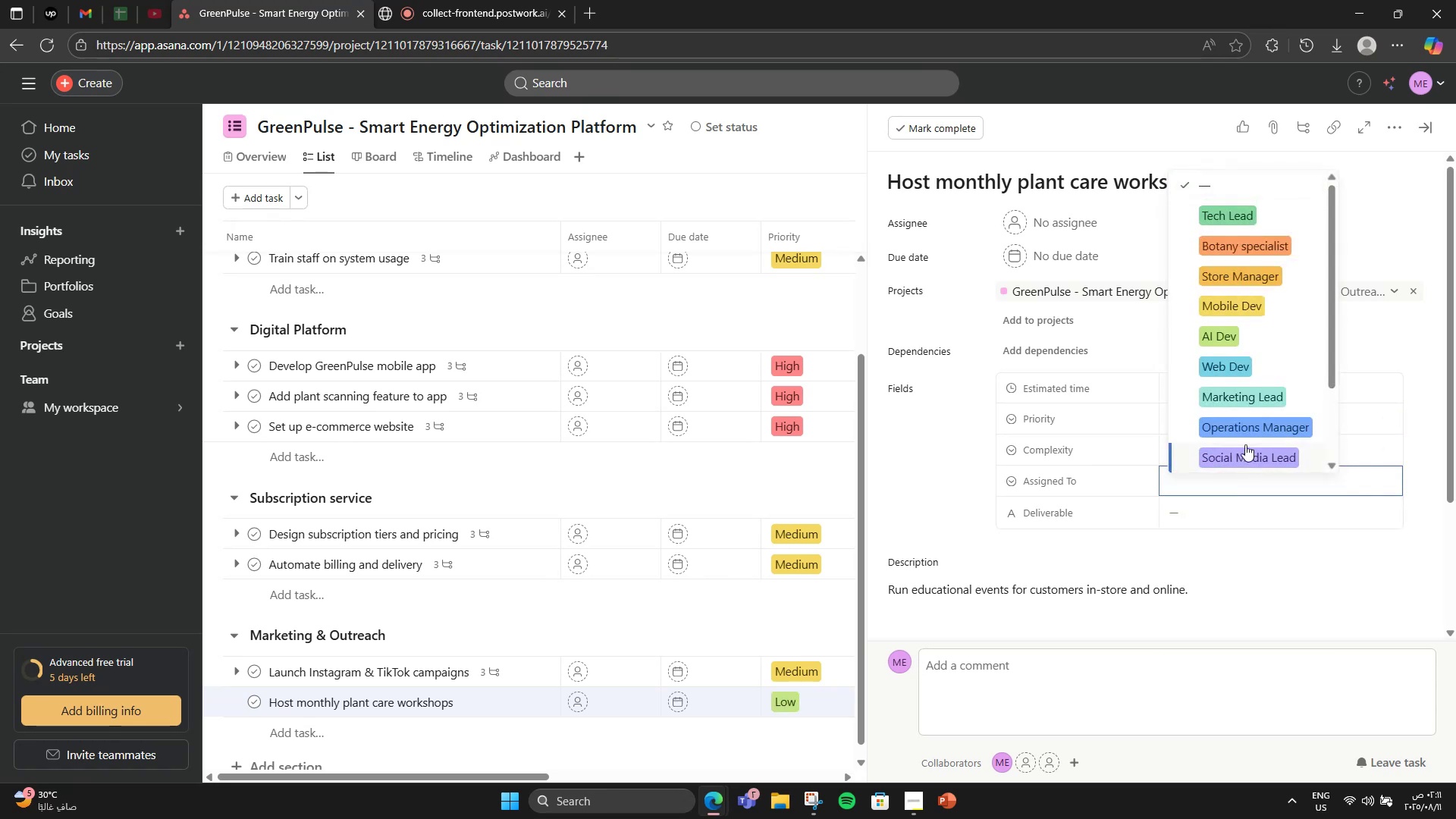 
scroll: coordinate [1247, 394], scroll_direction: down, amount: 3.0
 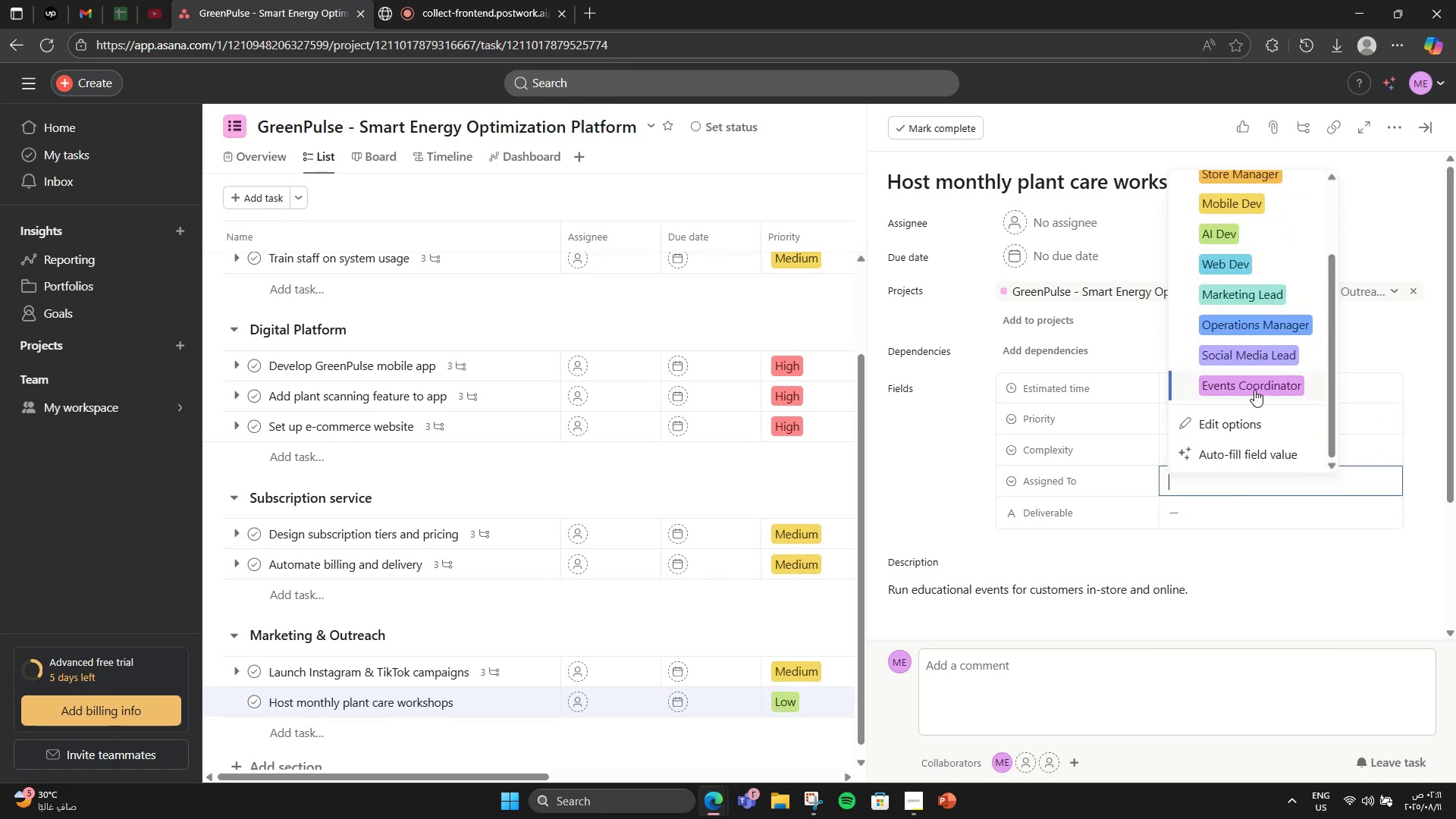 
left_click([1254, 390])
 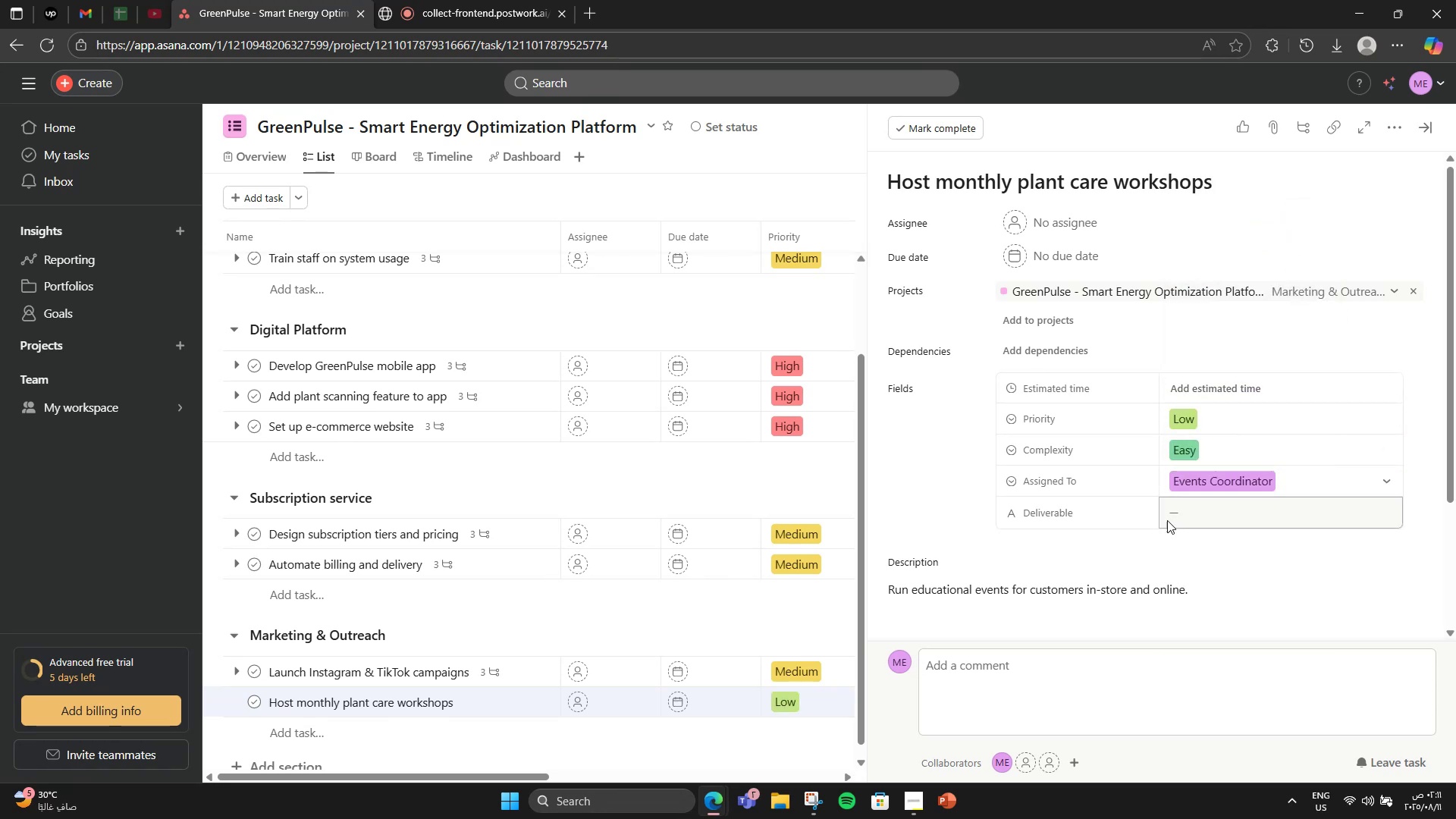 
left_click([1182, 513])
 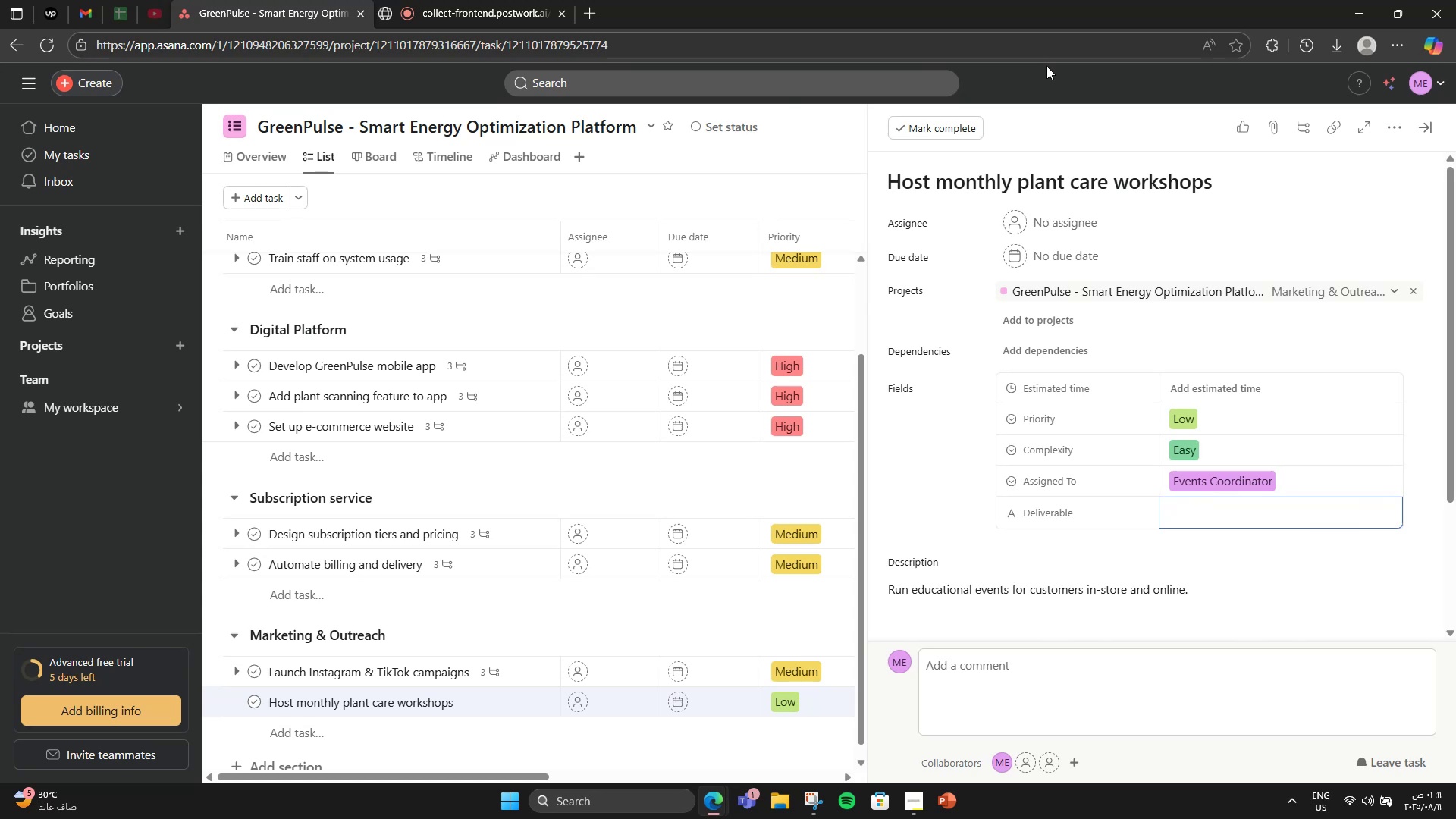 
type(Work)
 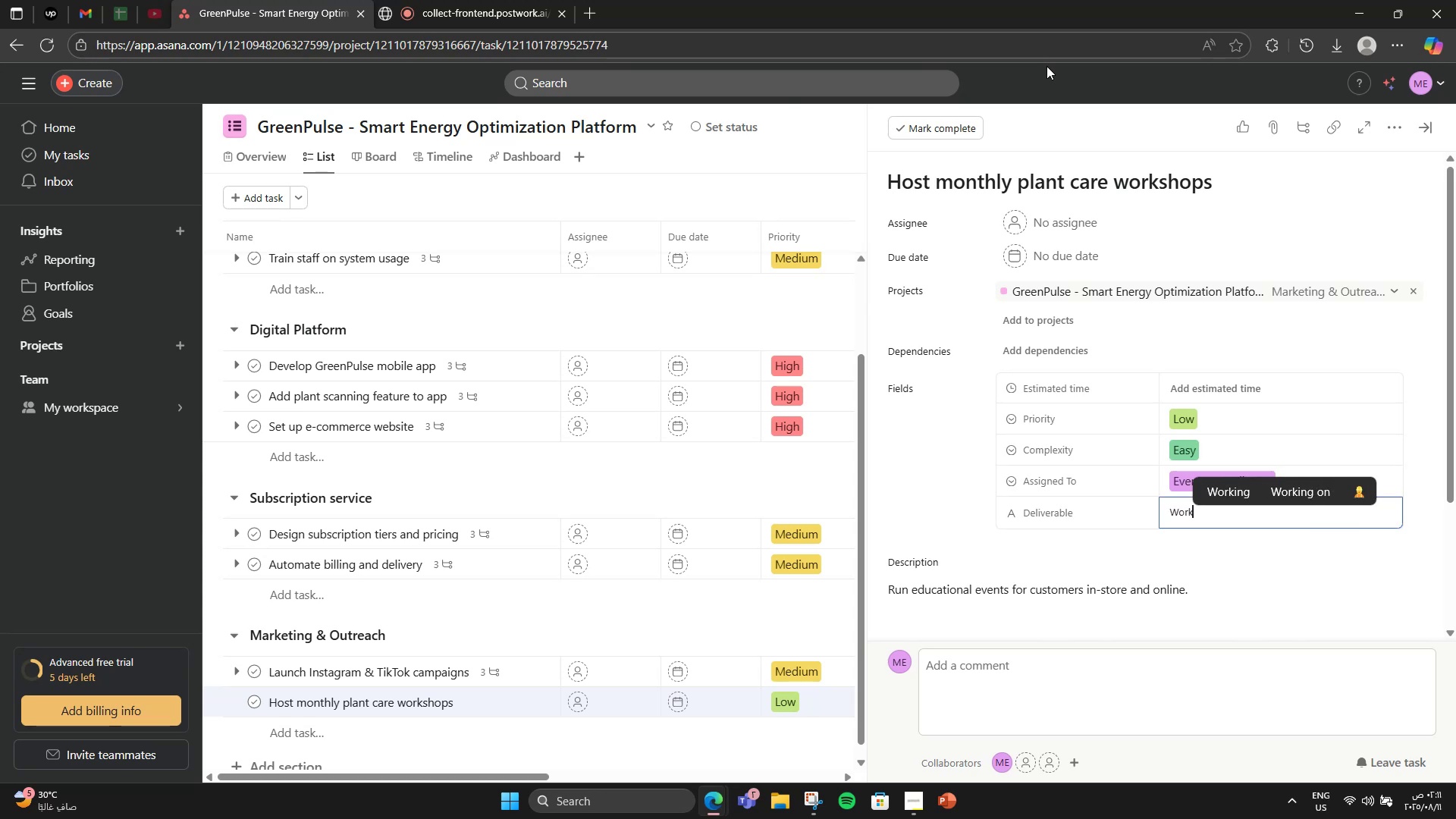 
type(shopsession)
 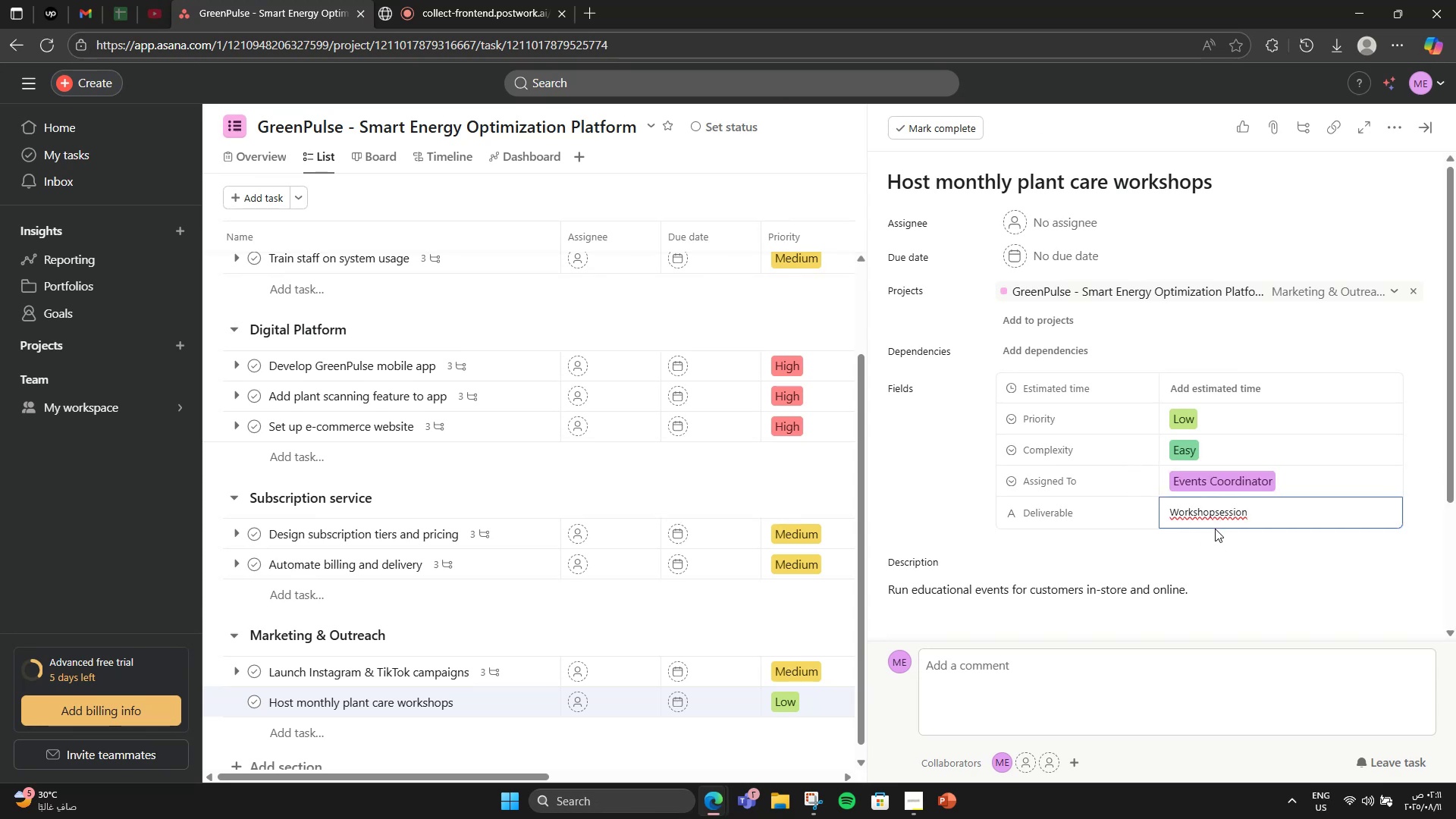 
wait(5.52)
 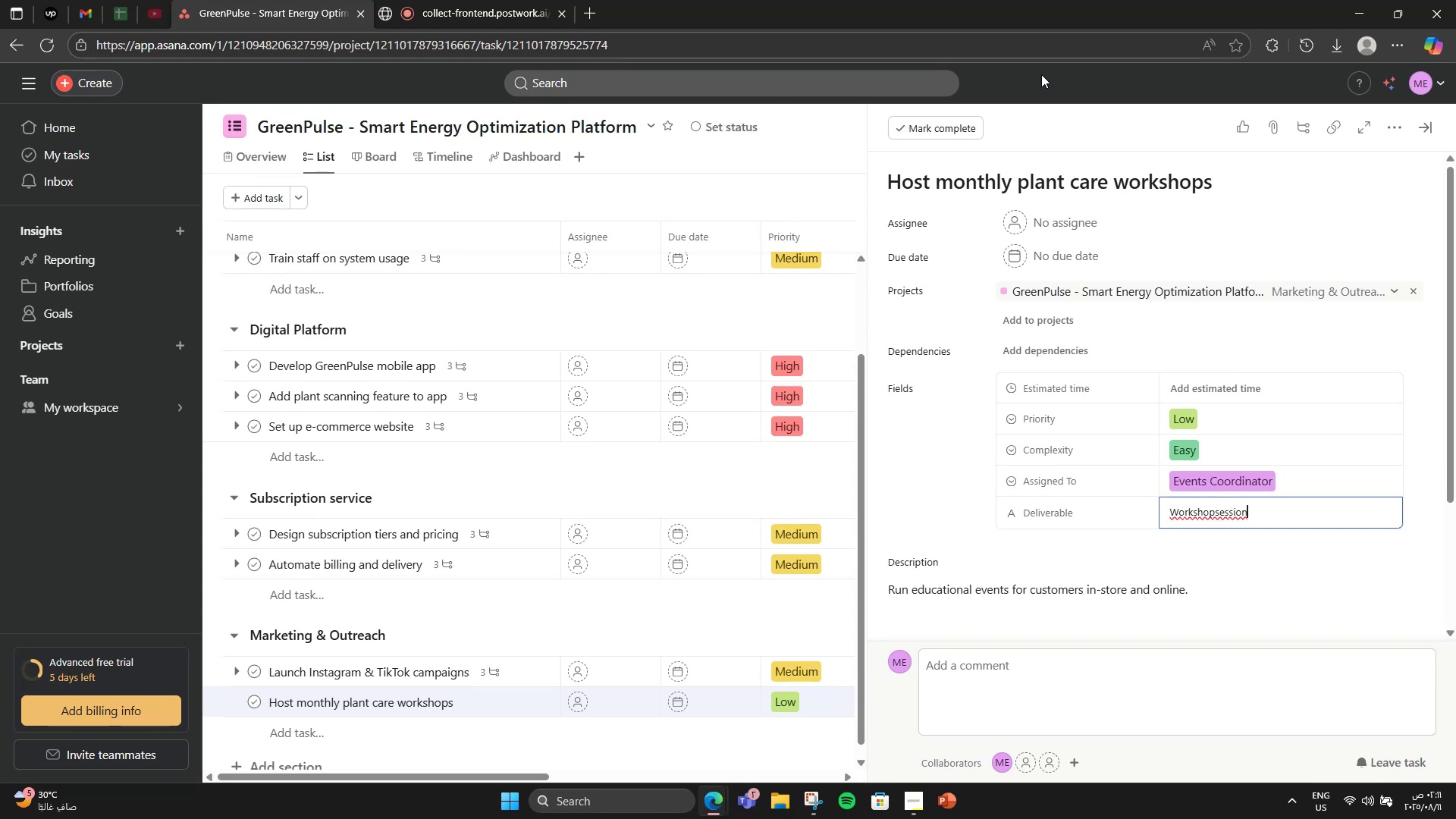 
left_click([1204, 512])
 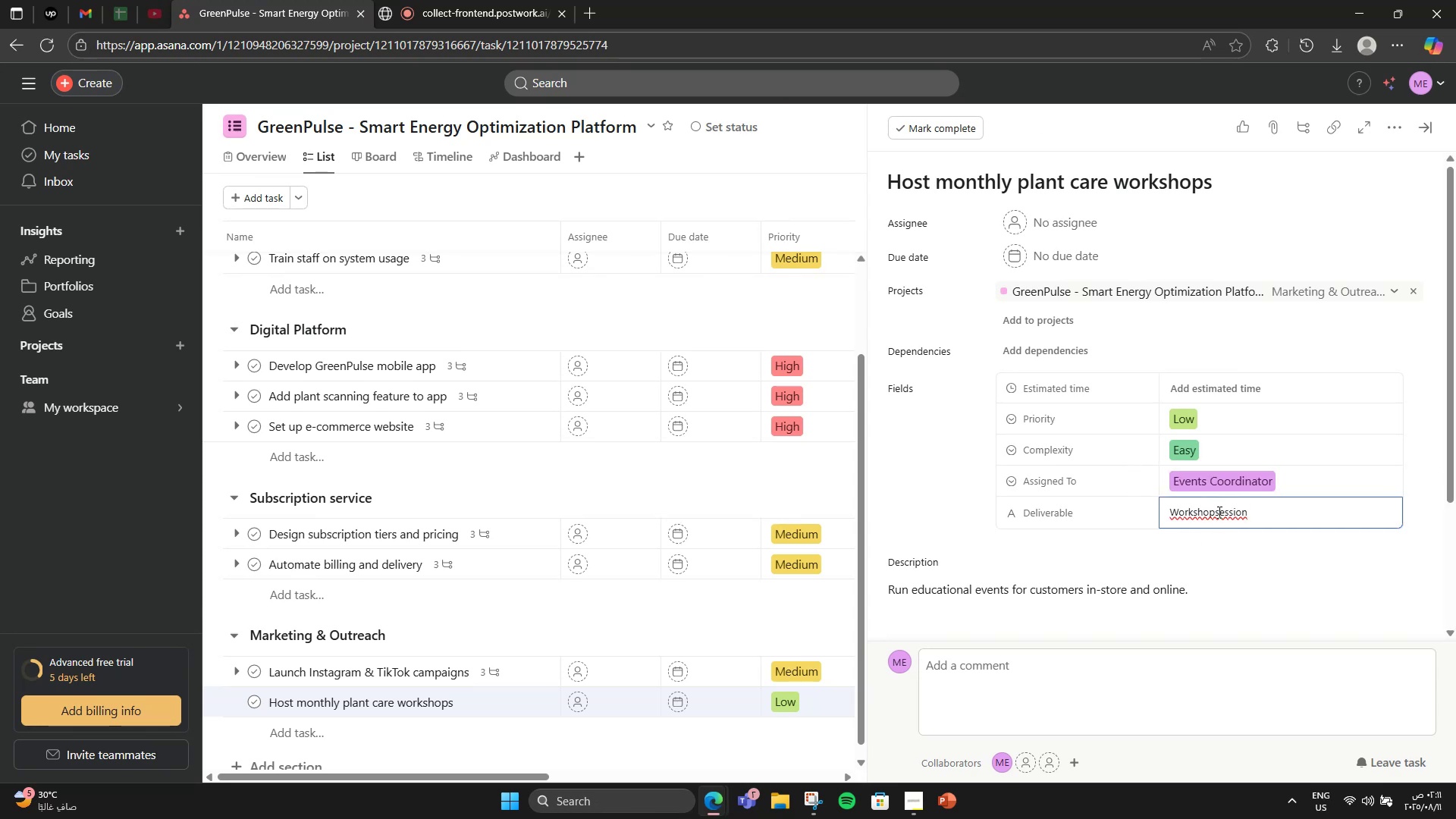 
left_click([1218, 512])
 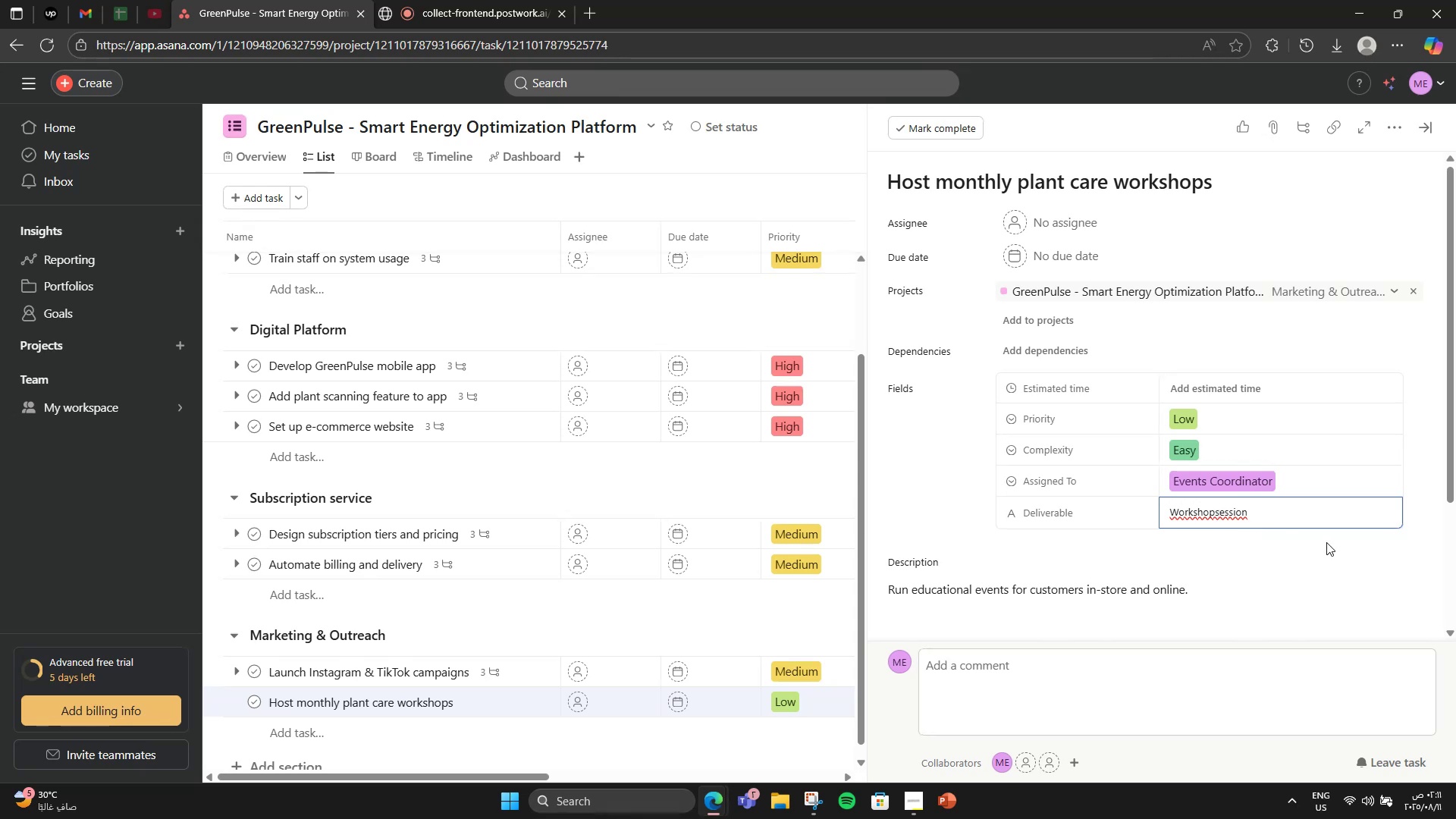 
key(ArrowLeft)
 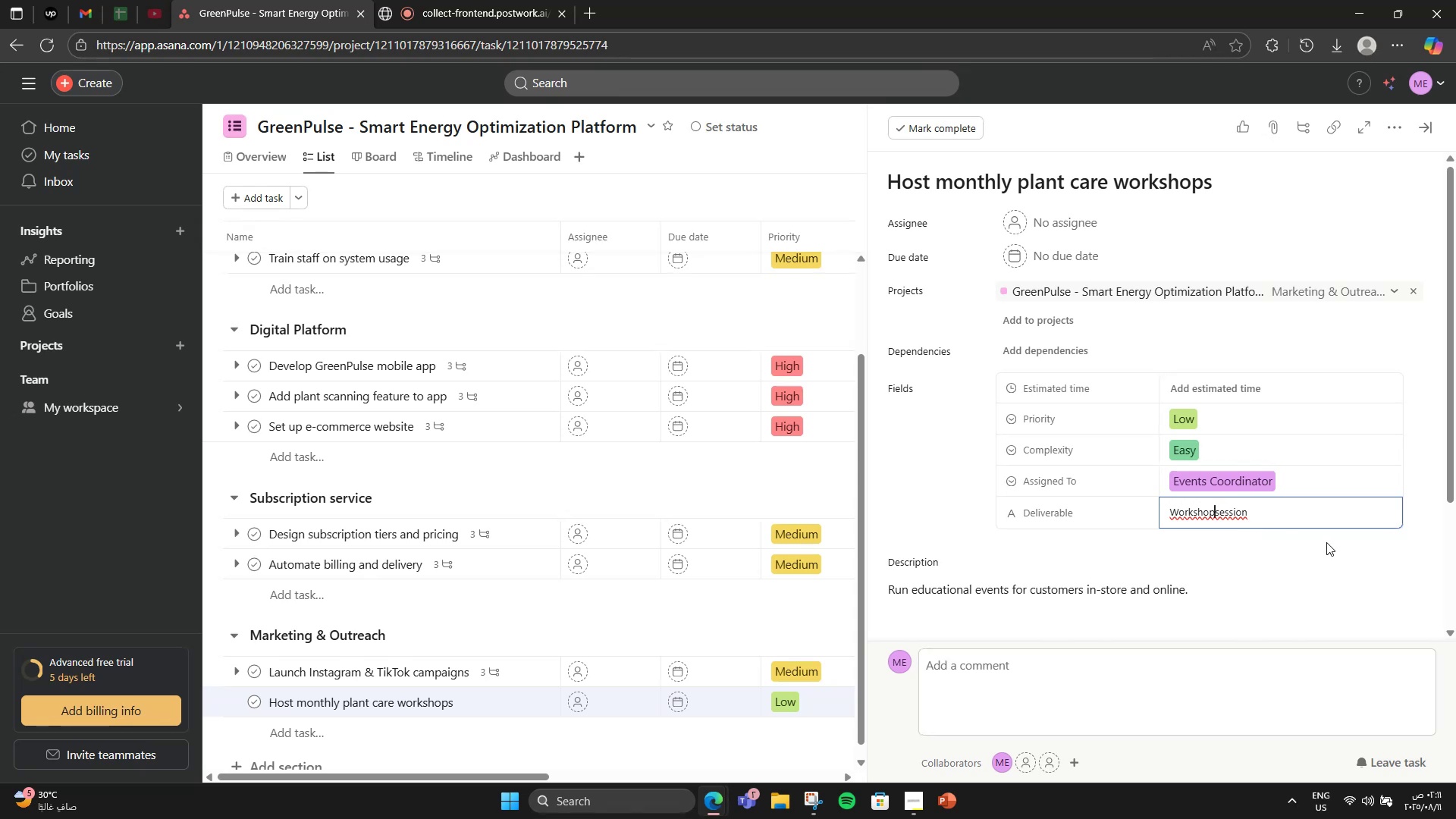 
key(Space)
 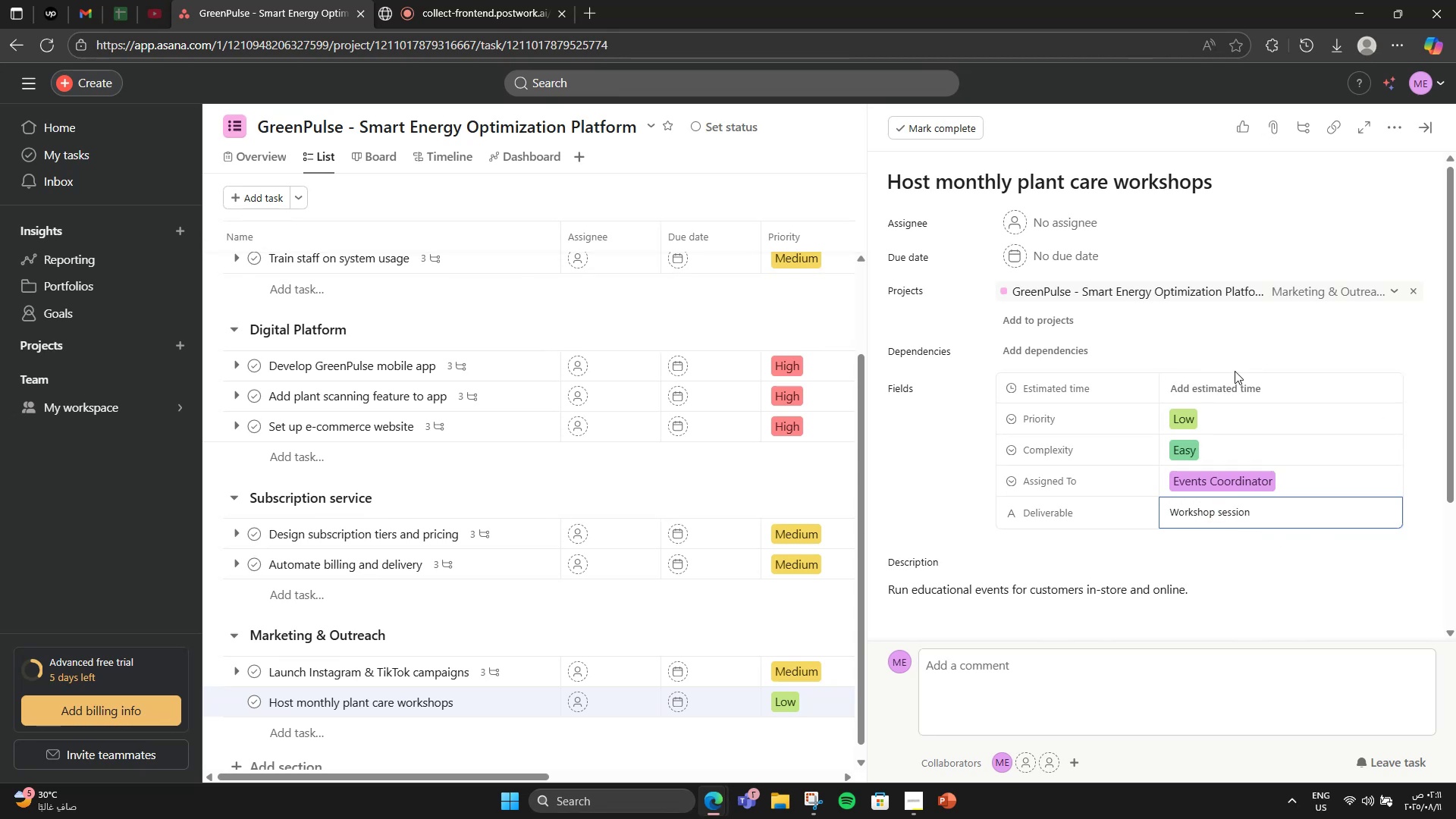 
double_click([1233, 383])
 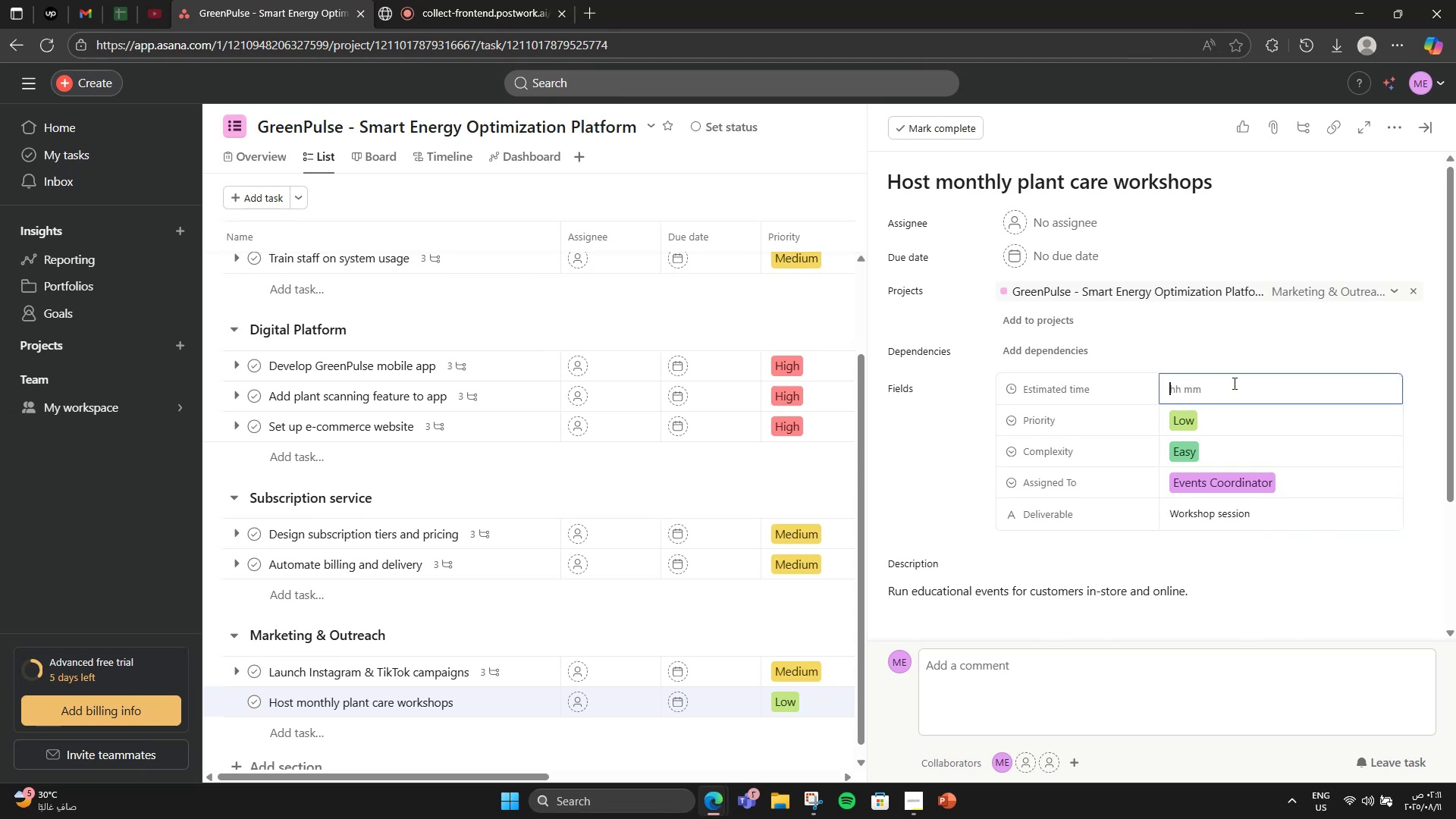 
key(Numpad4)
 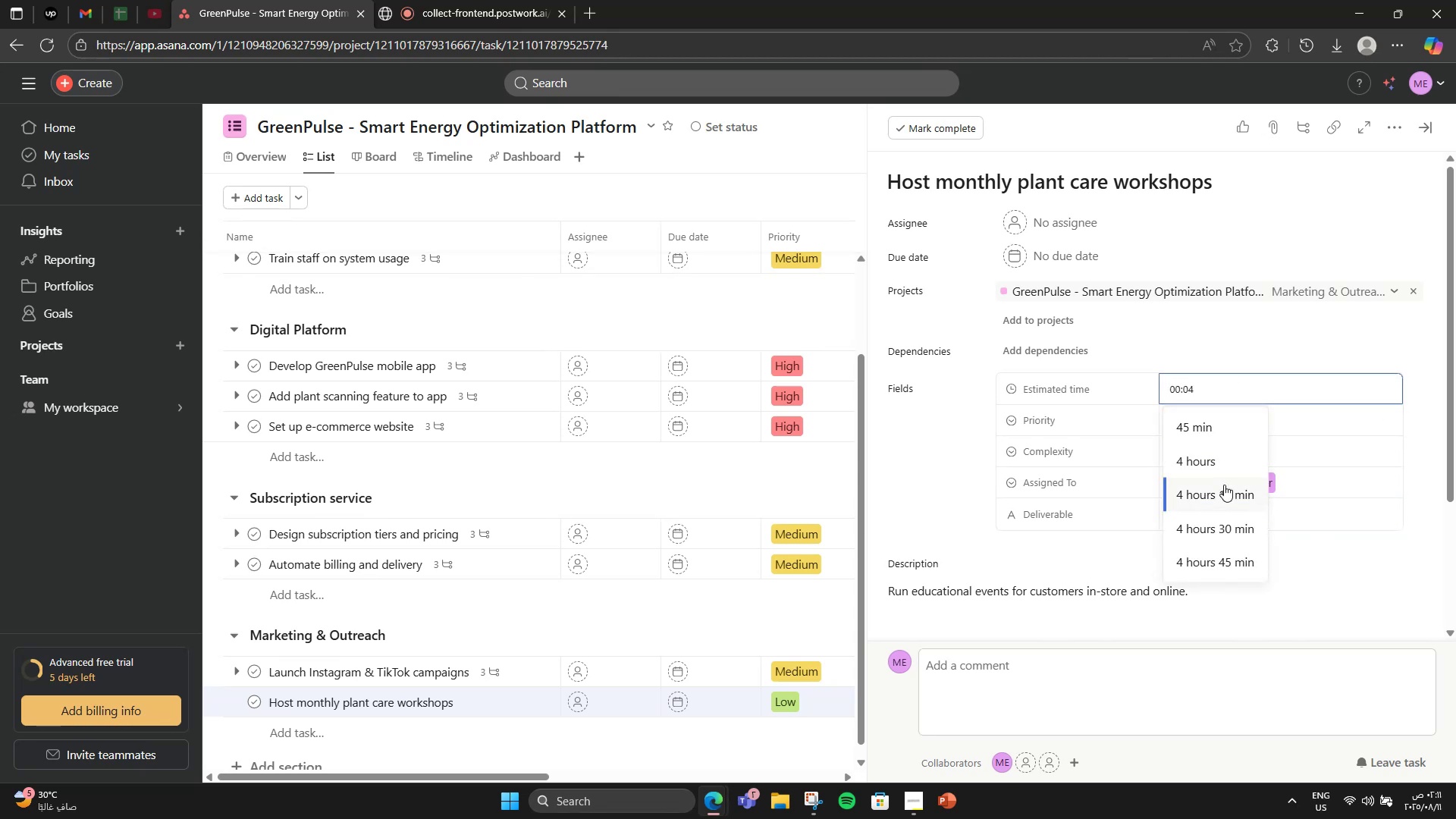 
left_click([1232, 469])
 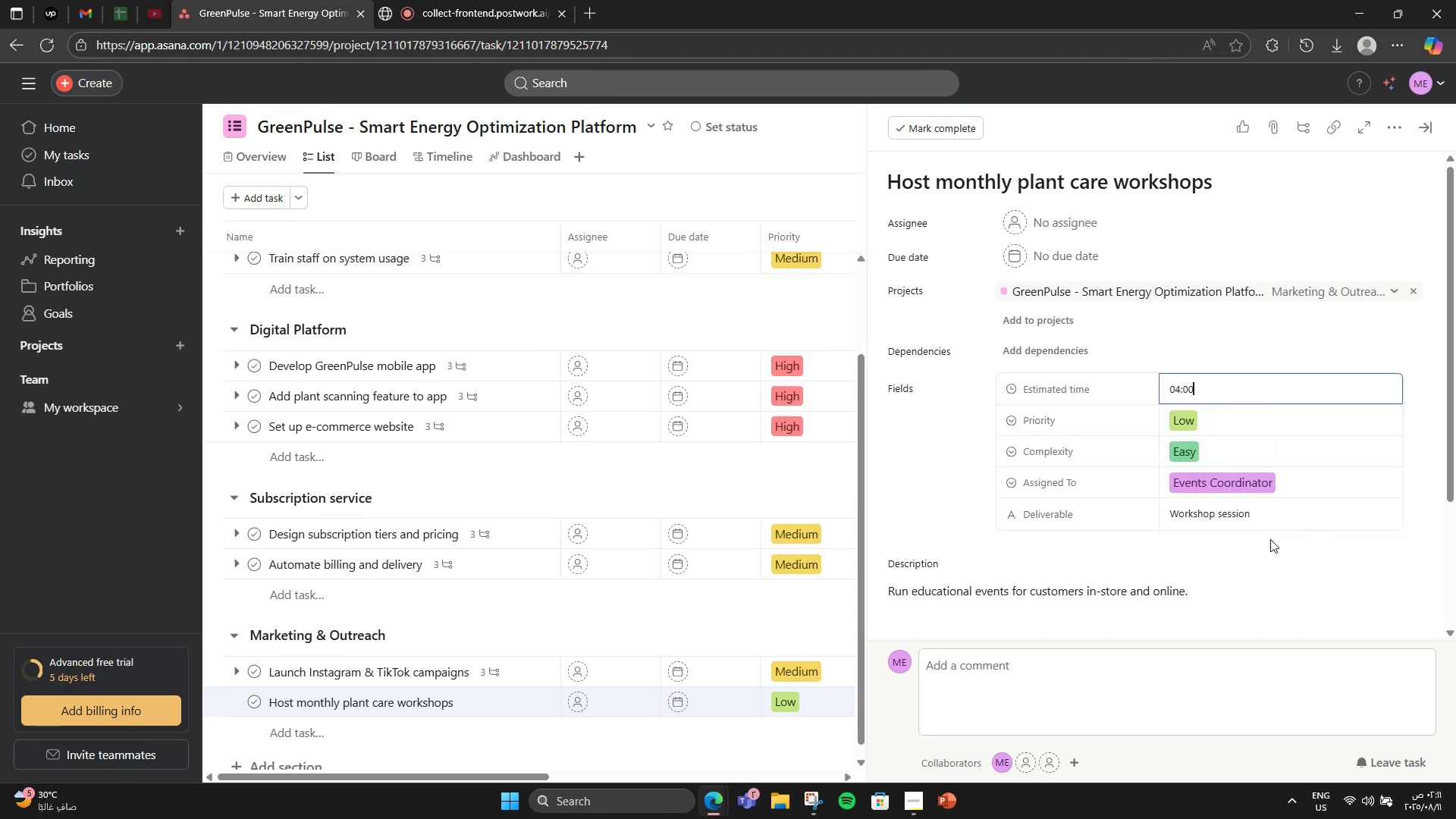 
left_click([1267, 562])
 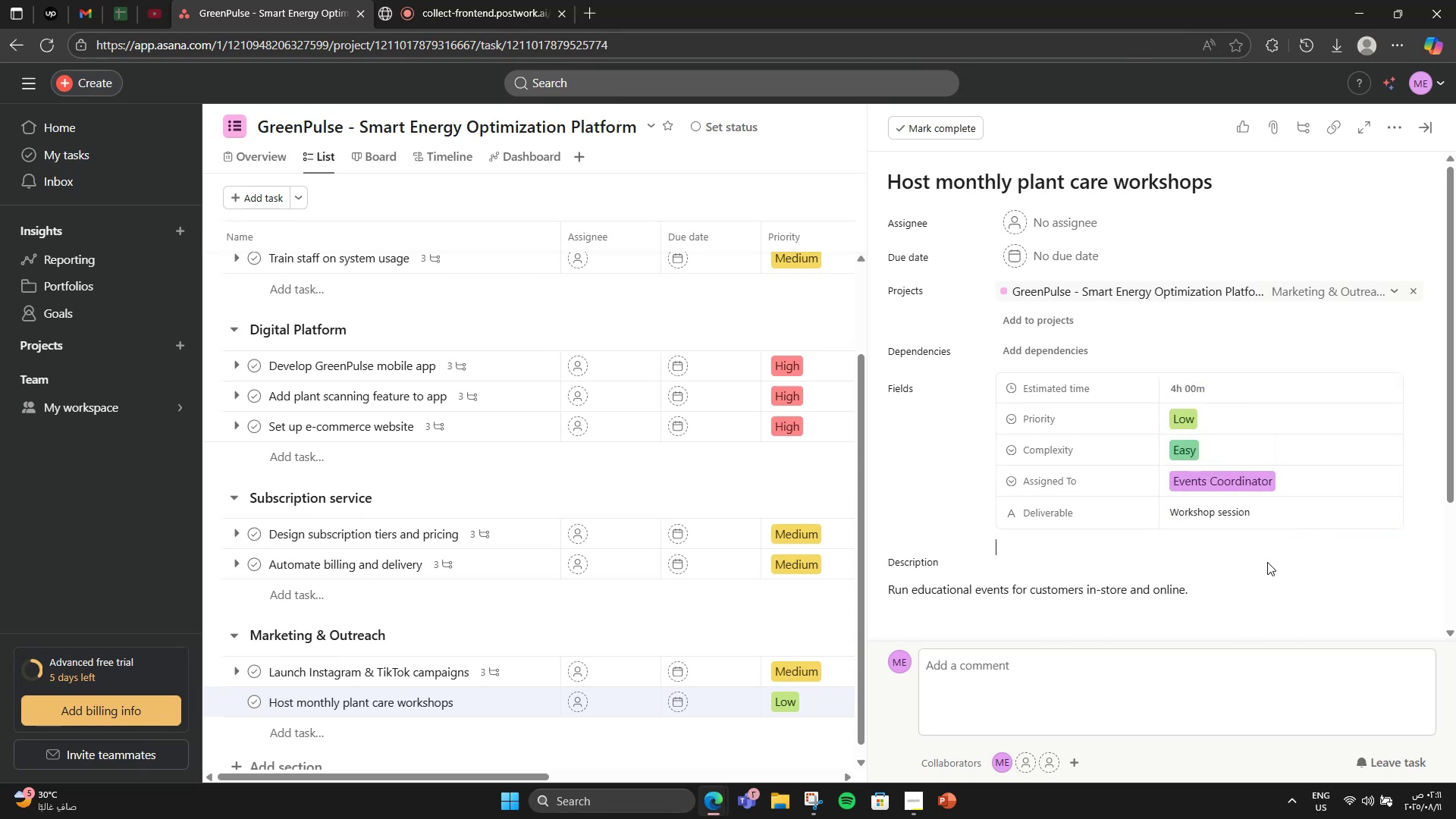 
scroll: coordinate [1267, 562], scroll_direction: down, amount: 3.0
 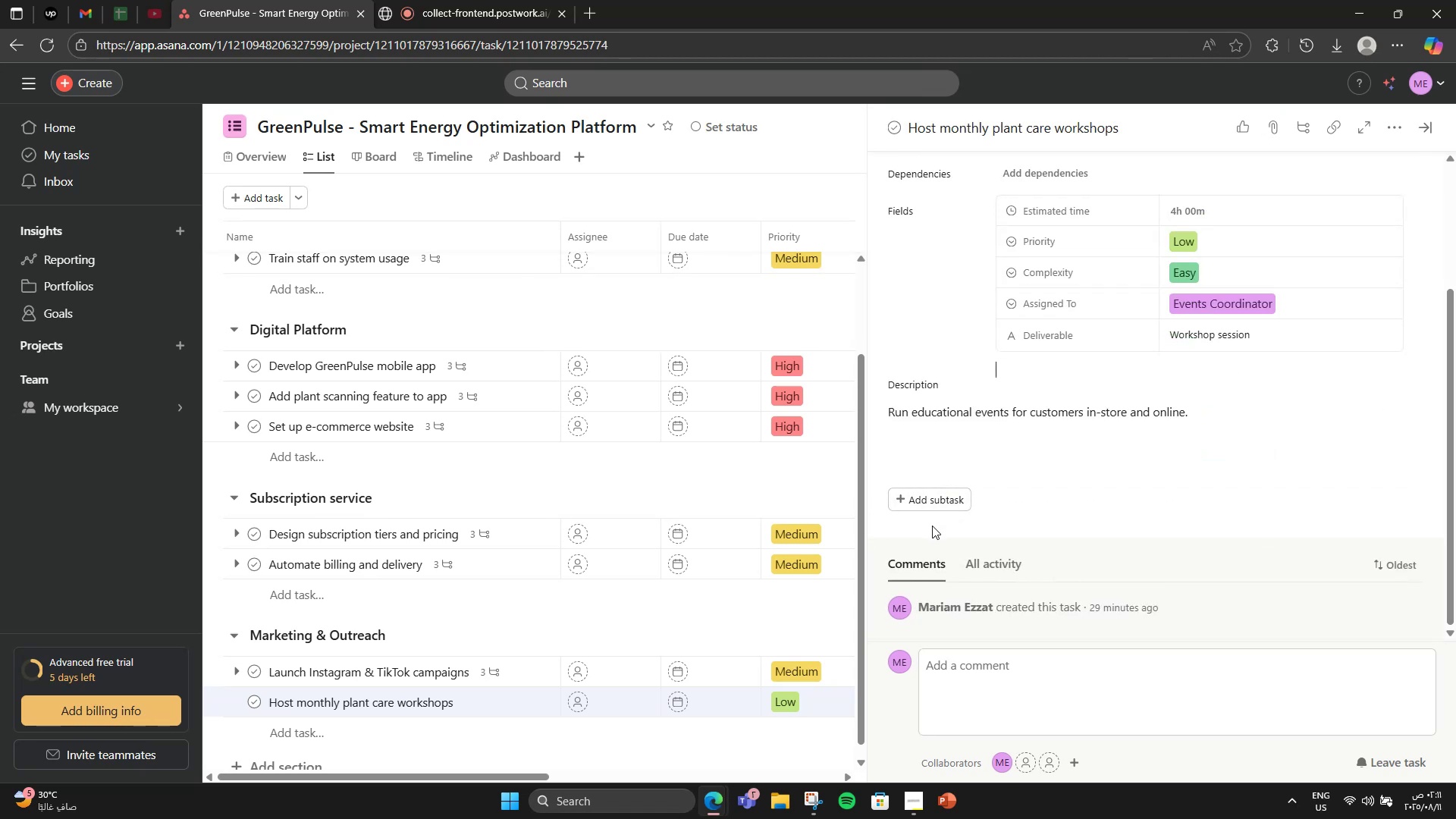 
double_click([937, 500])
 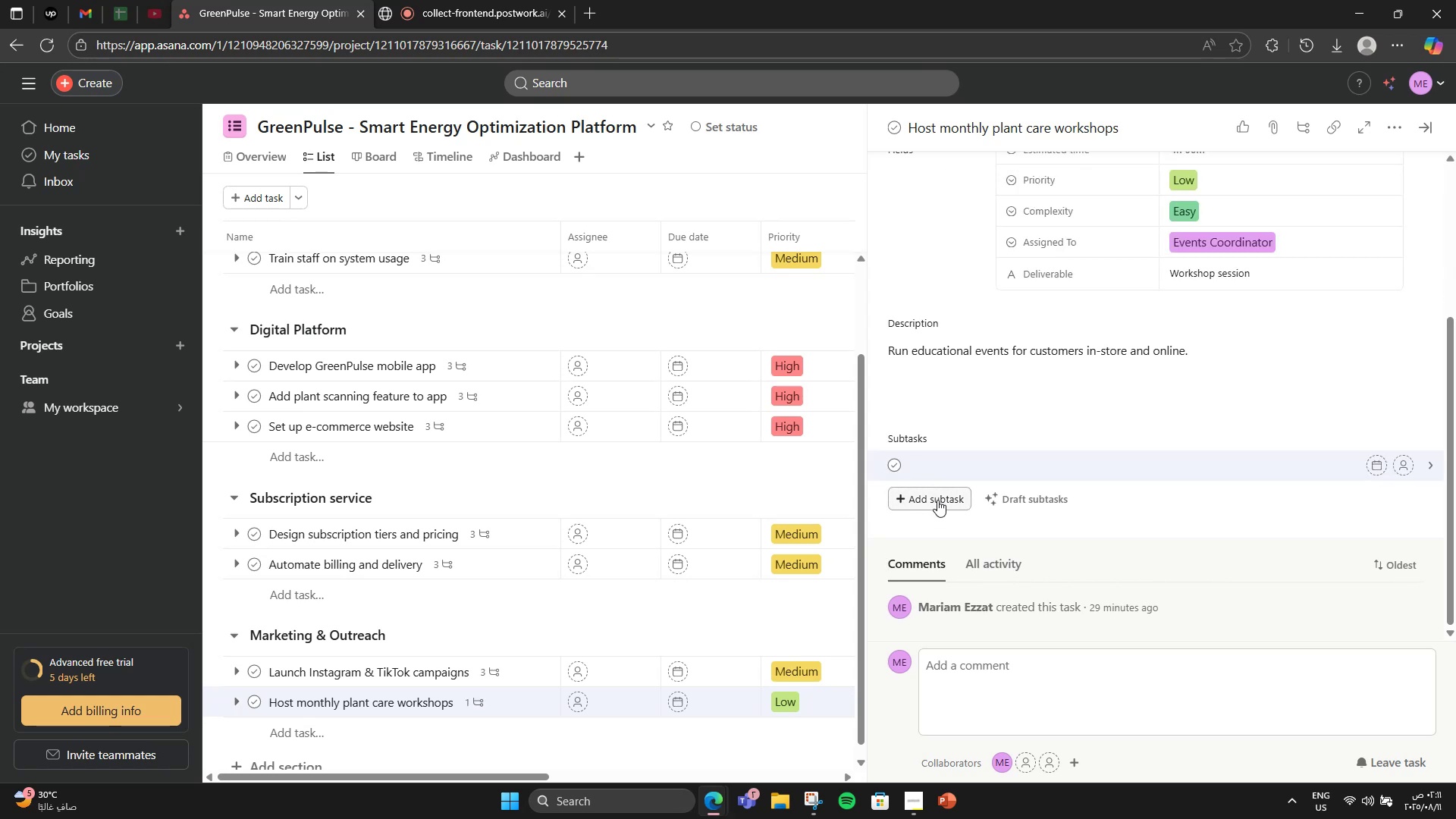 
type(Book venue)
 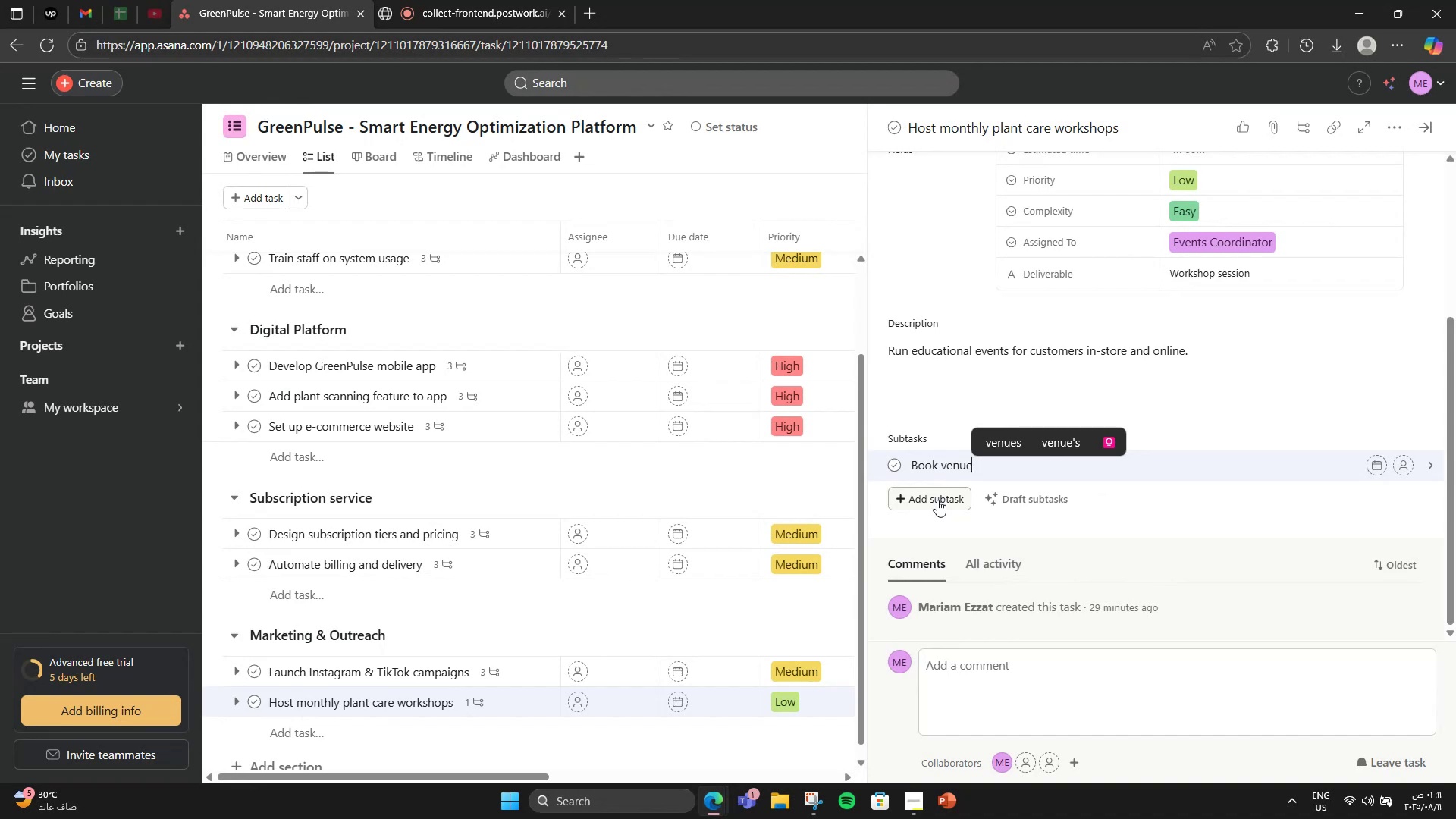 
key(Enter)
 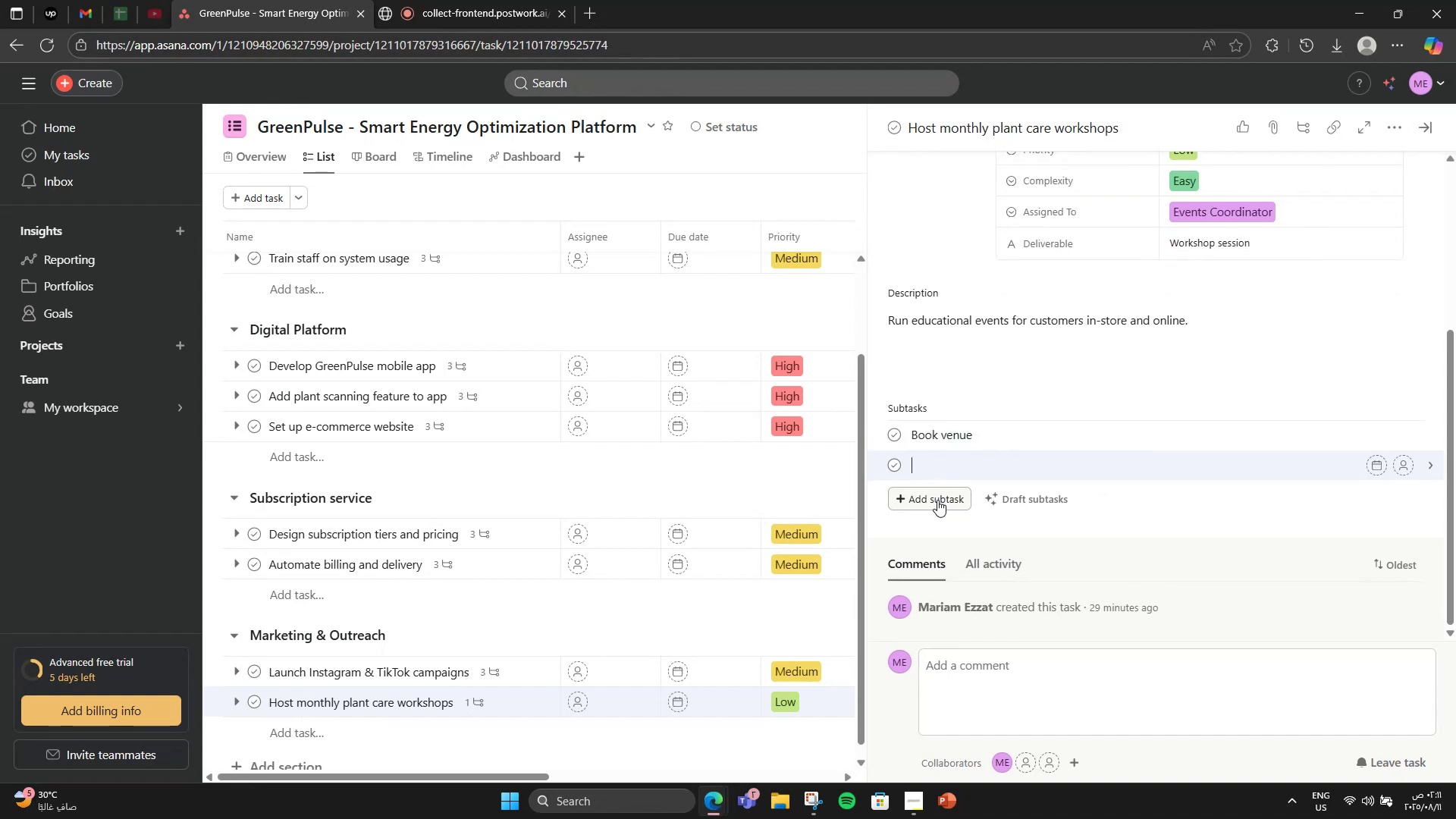 
type(Prepare materials )
key(Backspace)
 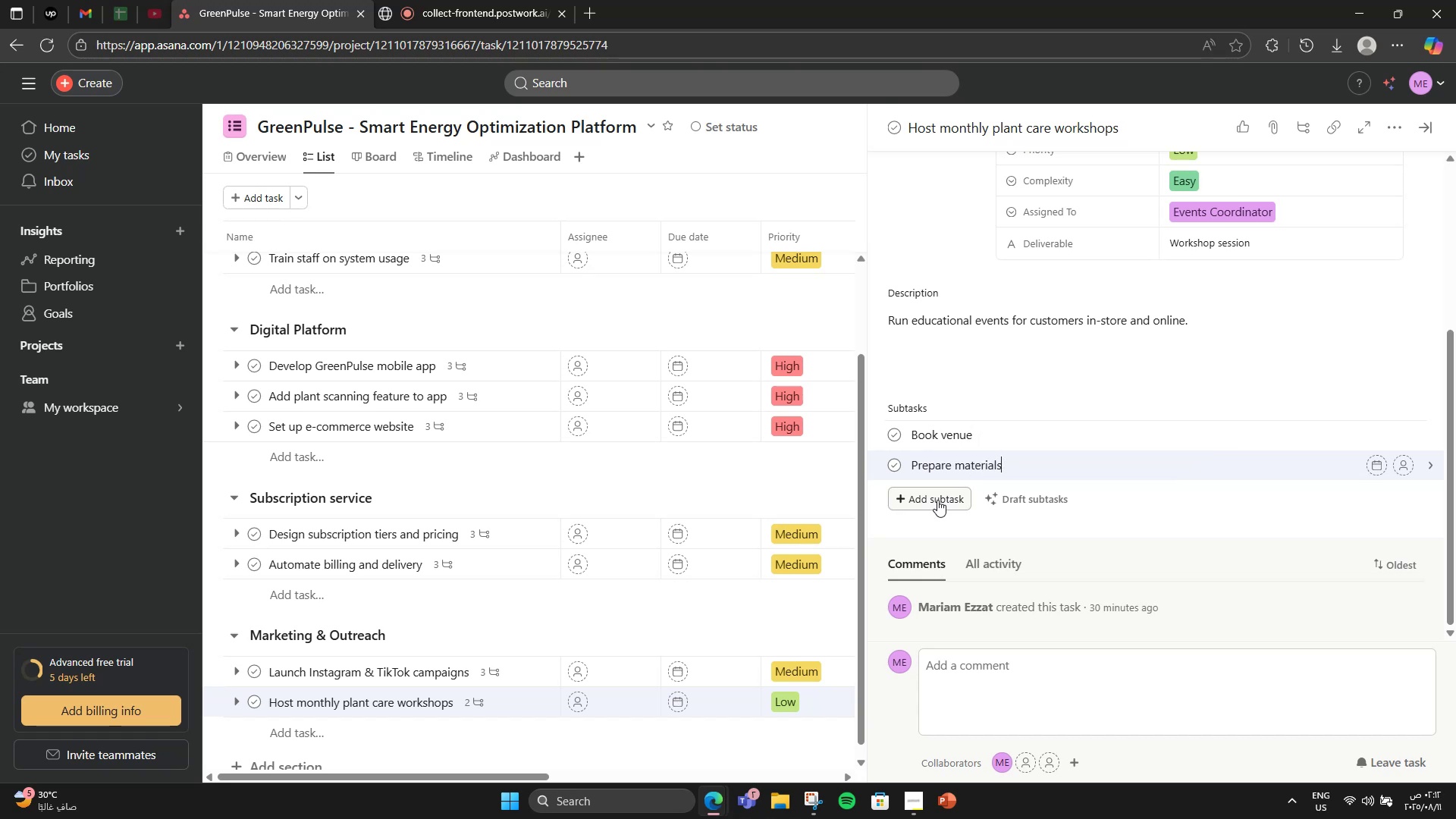 
key(Enter)
 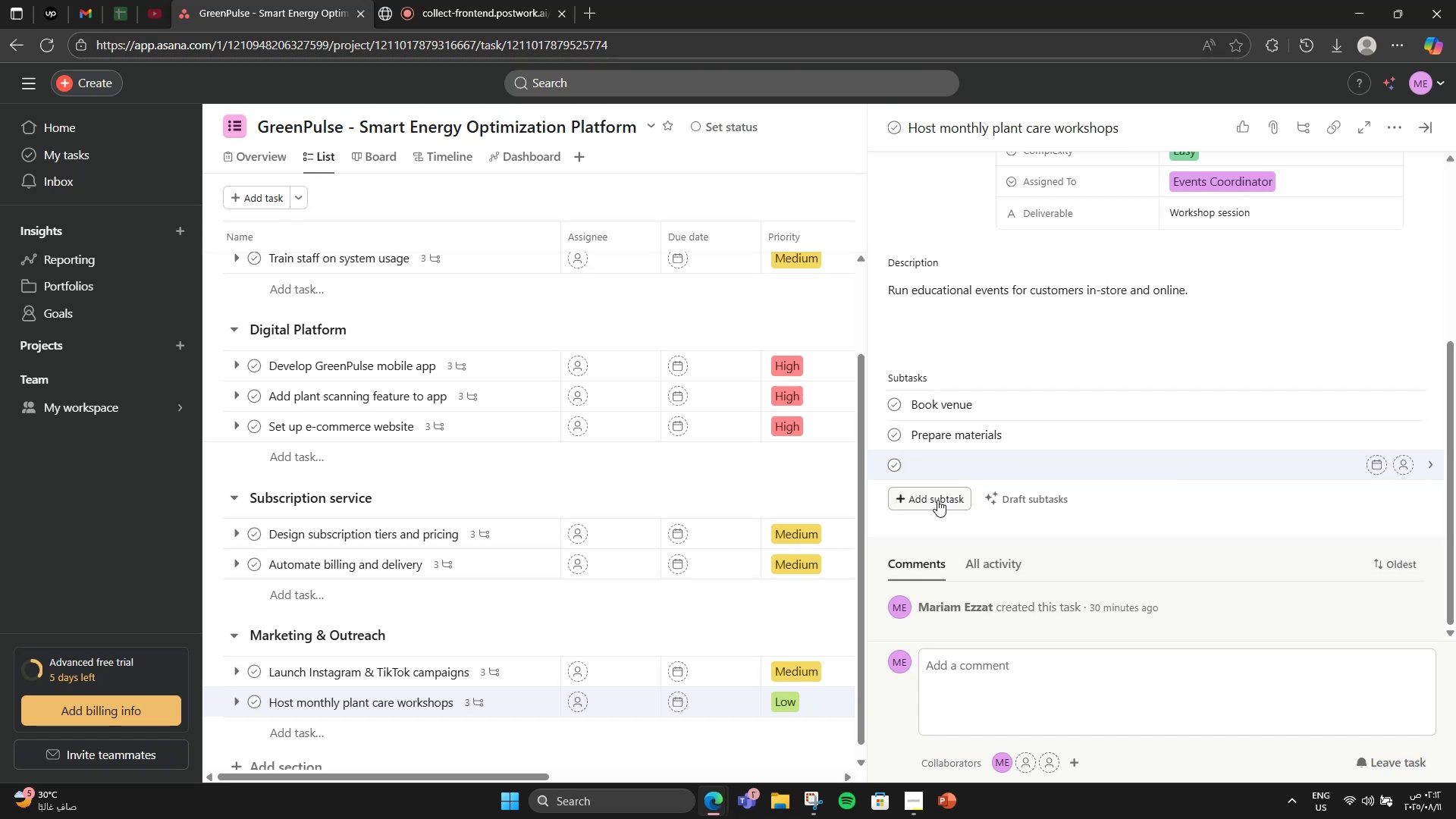 
type(Promote event)
 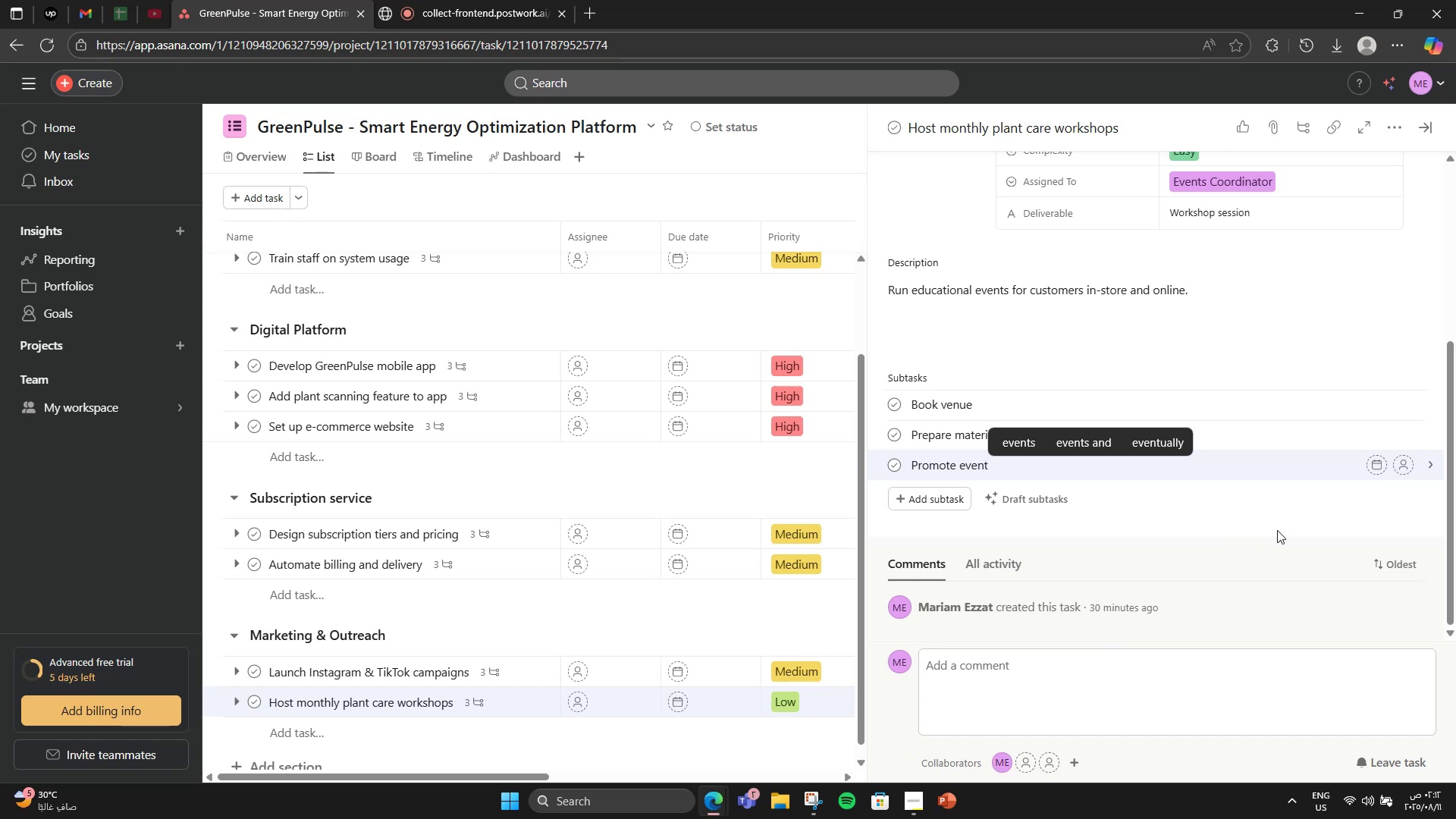 
wait(6.67)
 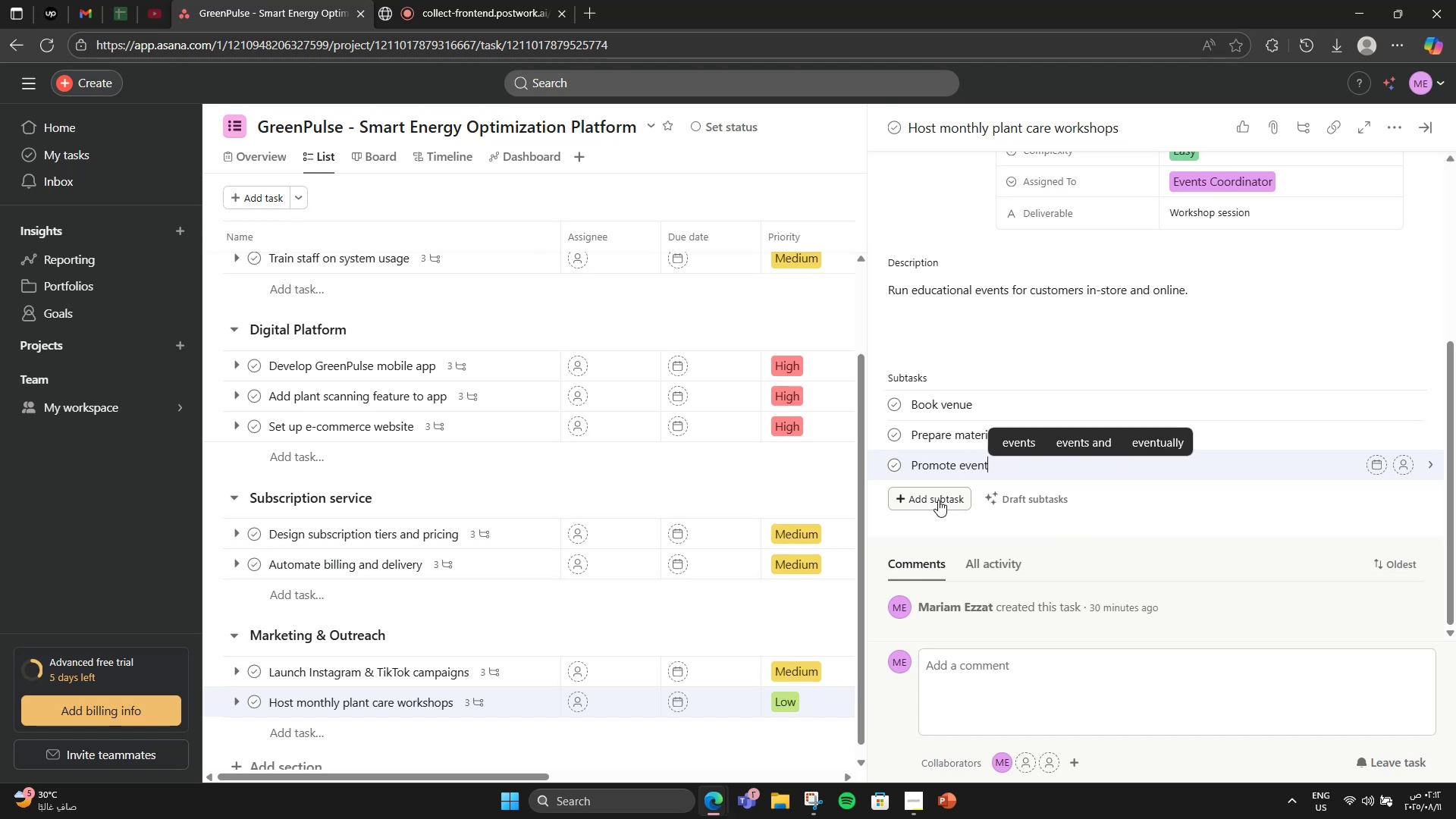 
scroll: coordinate [939, 355], scroll_direction: up, amount: 4.0
 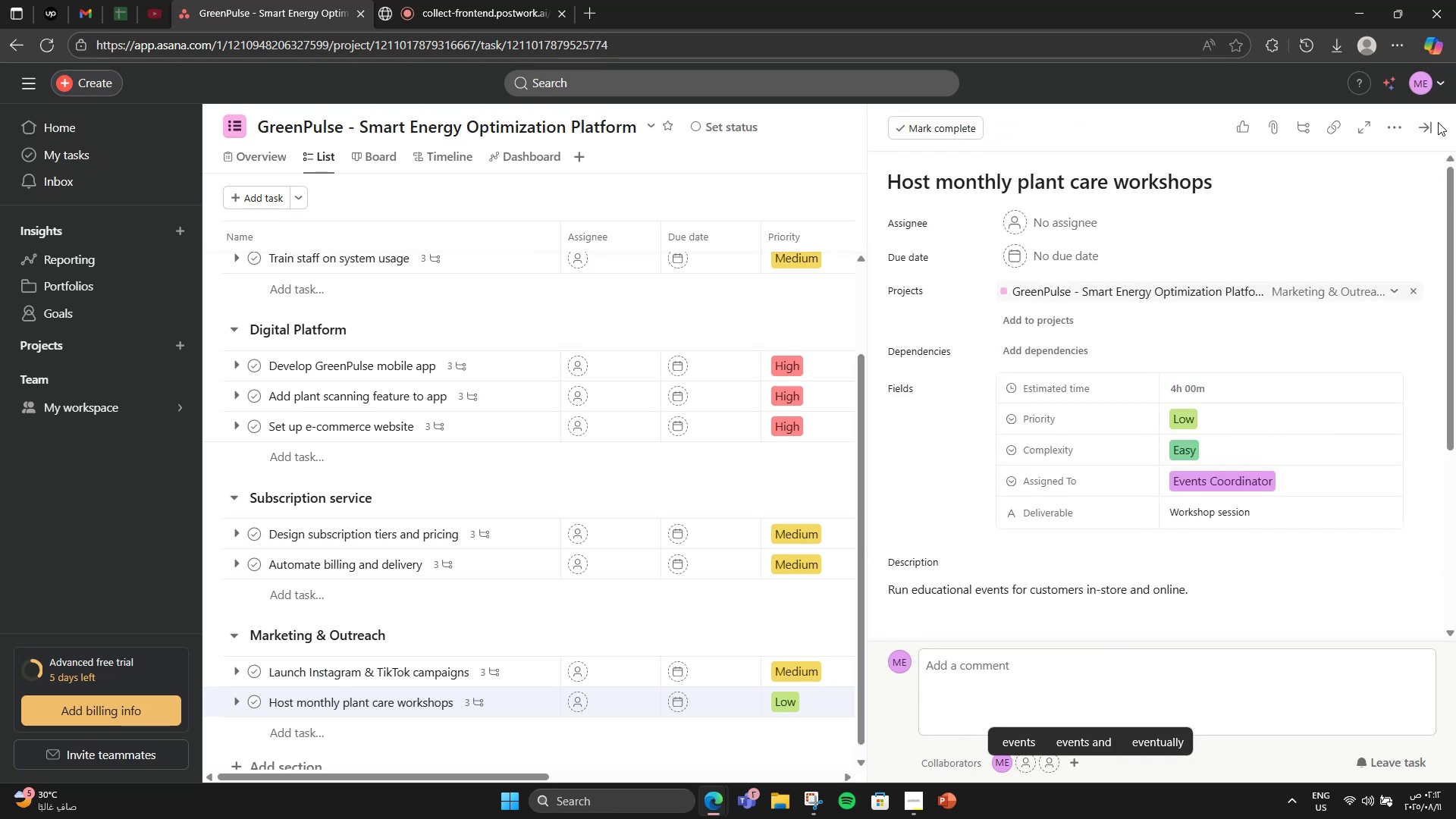 
left_click([1426, 125])
 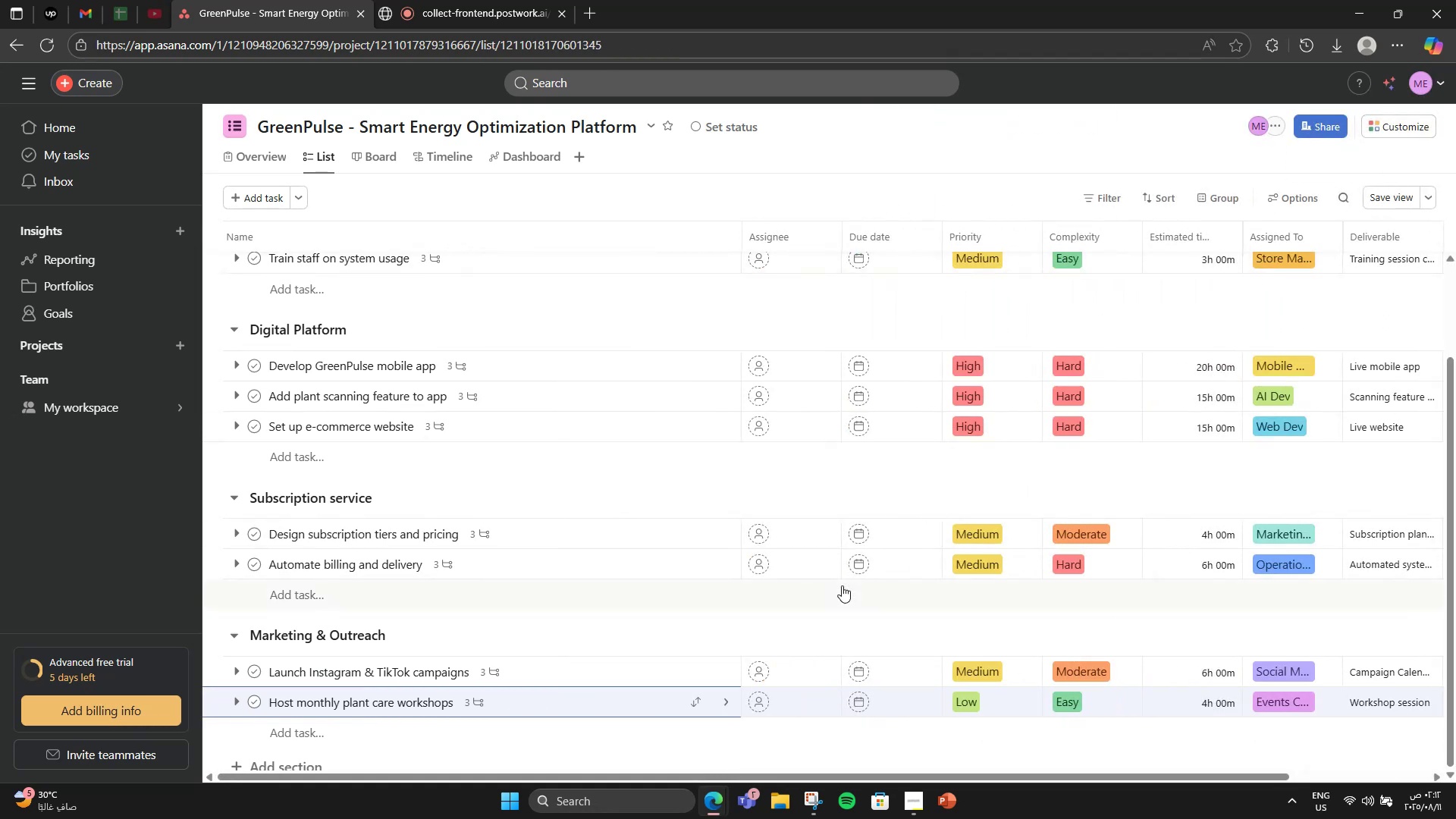 
scroll: coordinate [841, 584], scroll_direction: up, amount: 3.0
 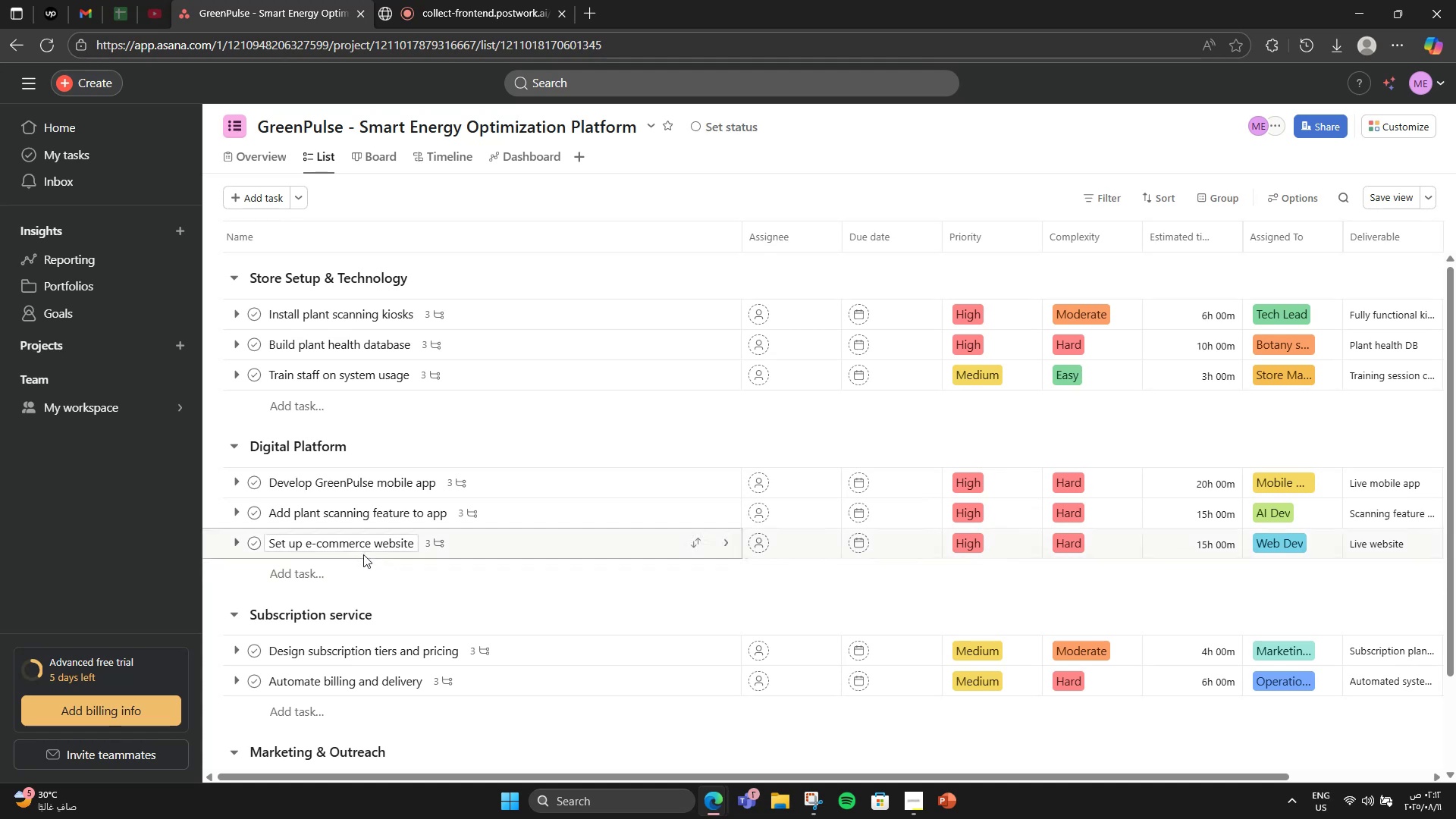 
left_click([466, 0])
 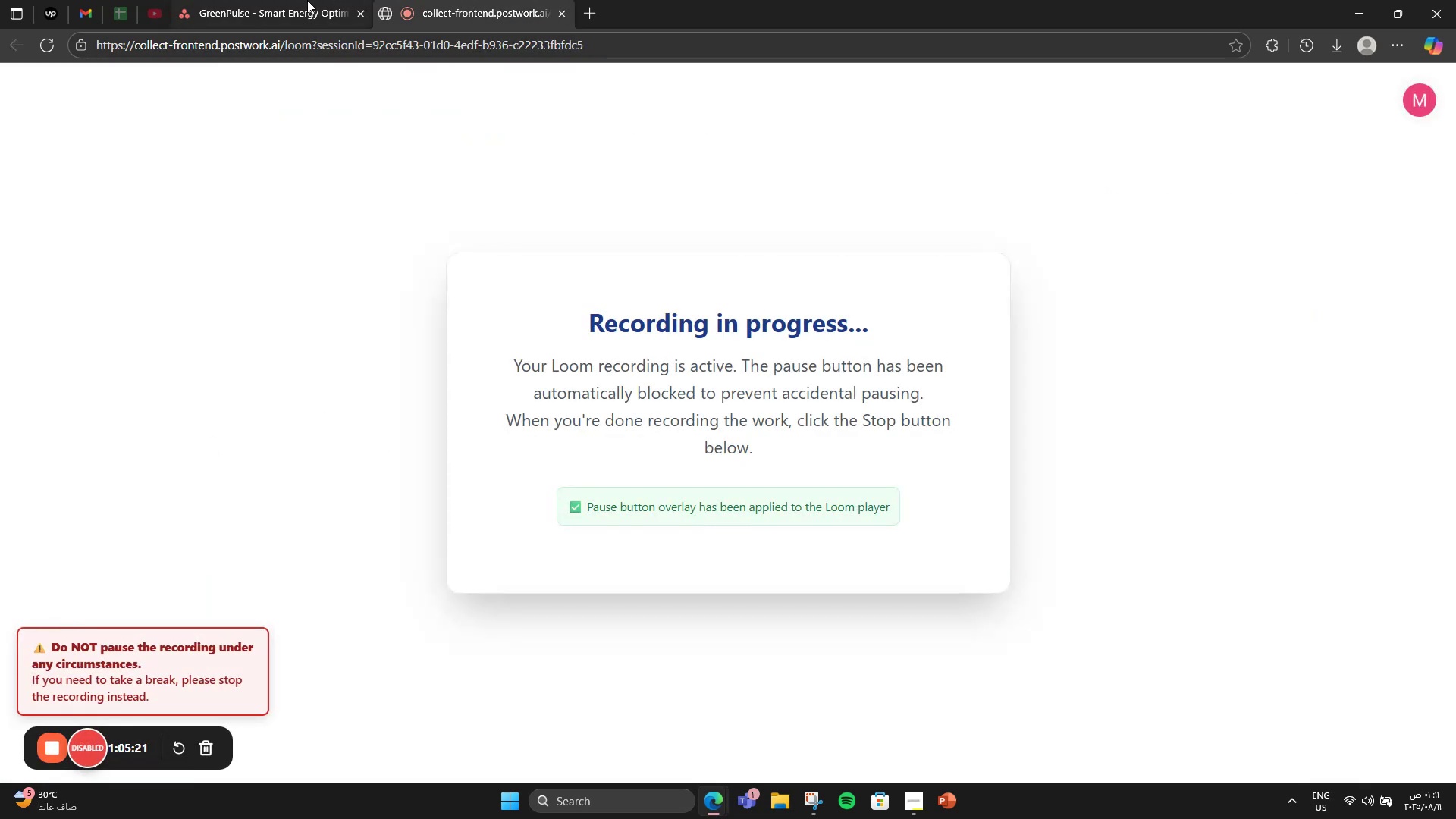 
left_click([307, 0])
 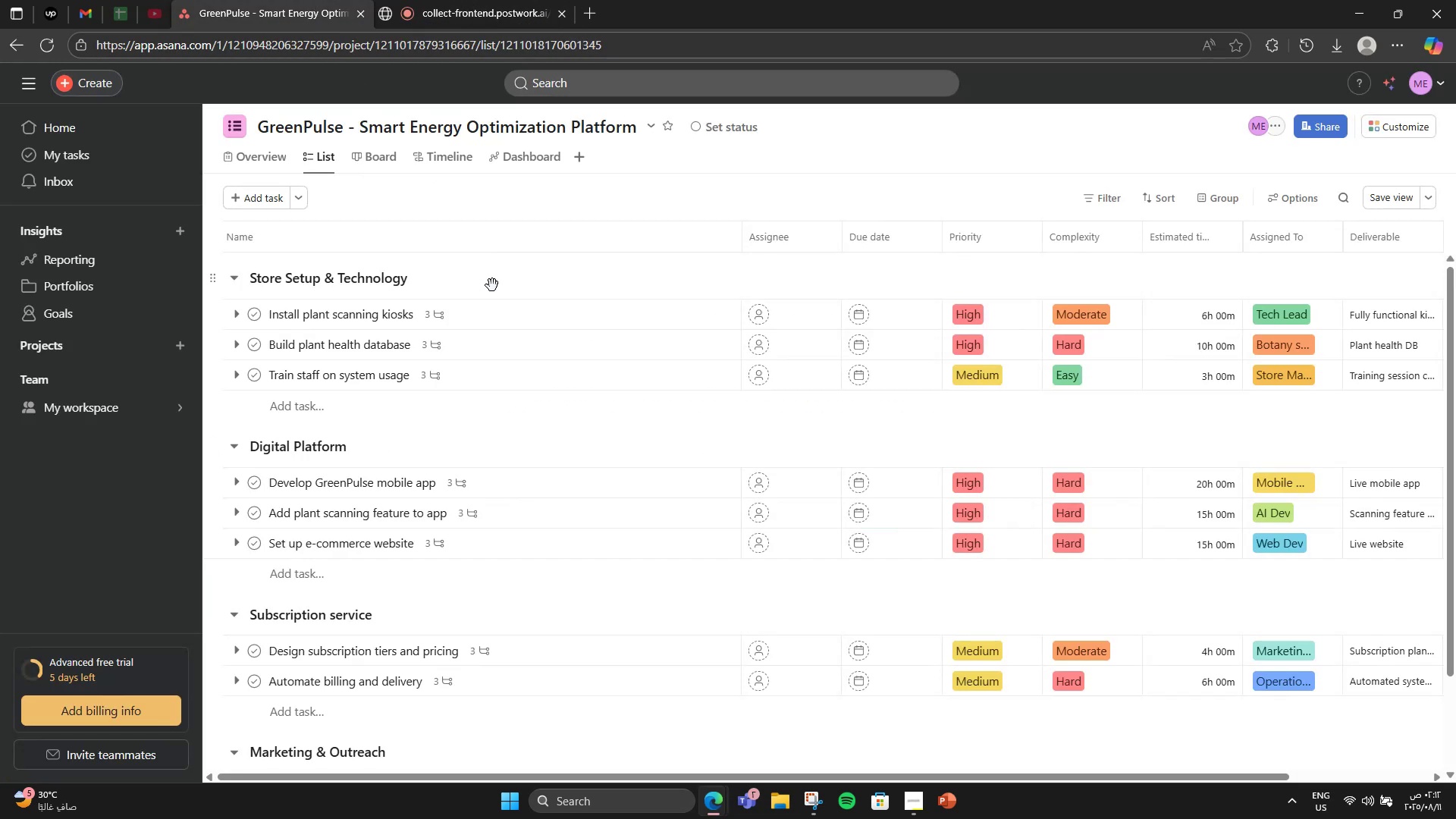 
scroll: coordinate [906, 607], scroll_direction: down, amount: 2.0
 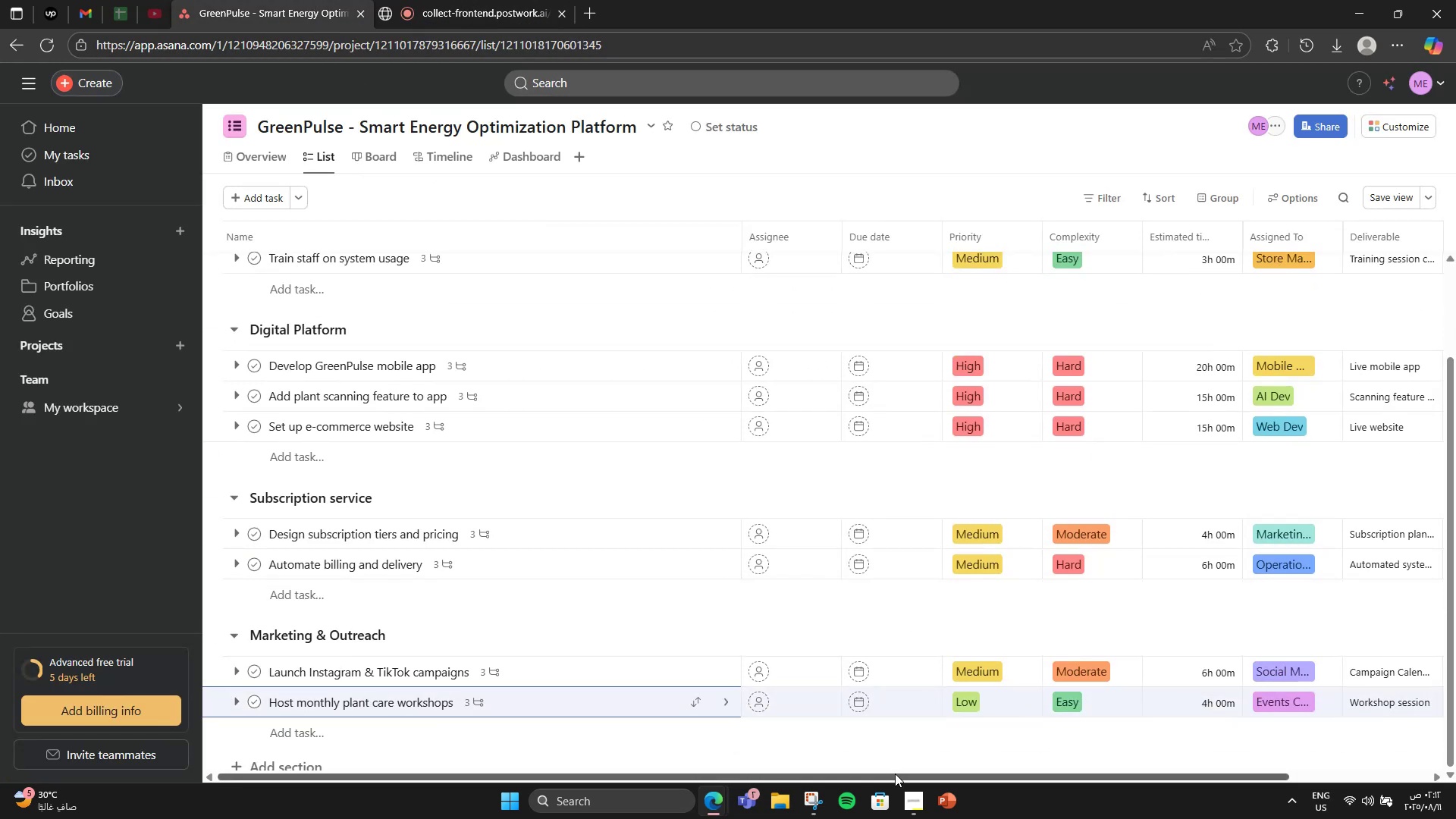 
left_click_drag(start_coordinate=[895, 777], to_coordinate=[1058, 748])
 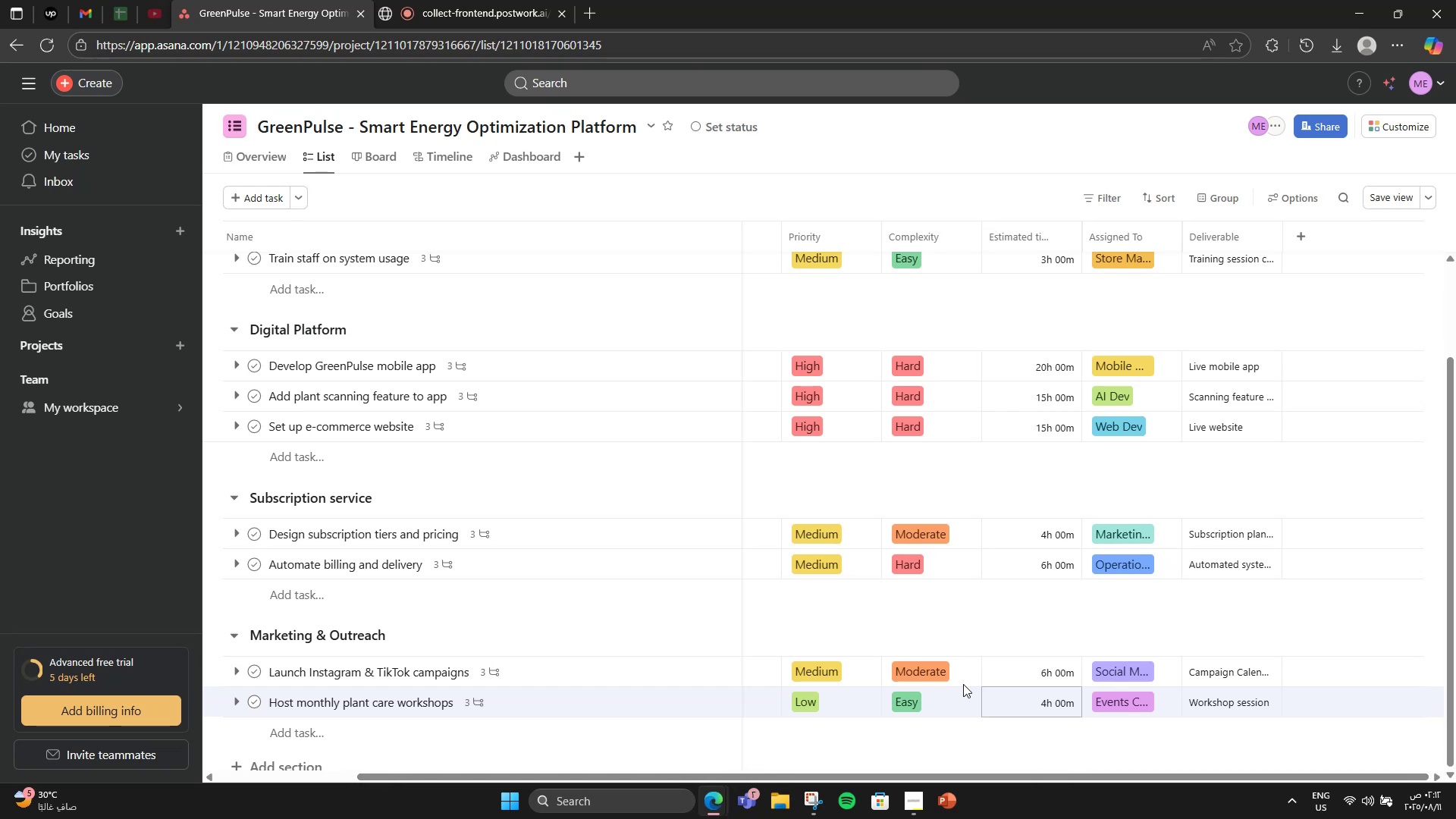 
scroll: coordinate [447, 340], scroll_direction: up, amount: 2.0
 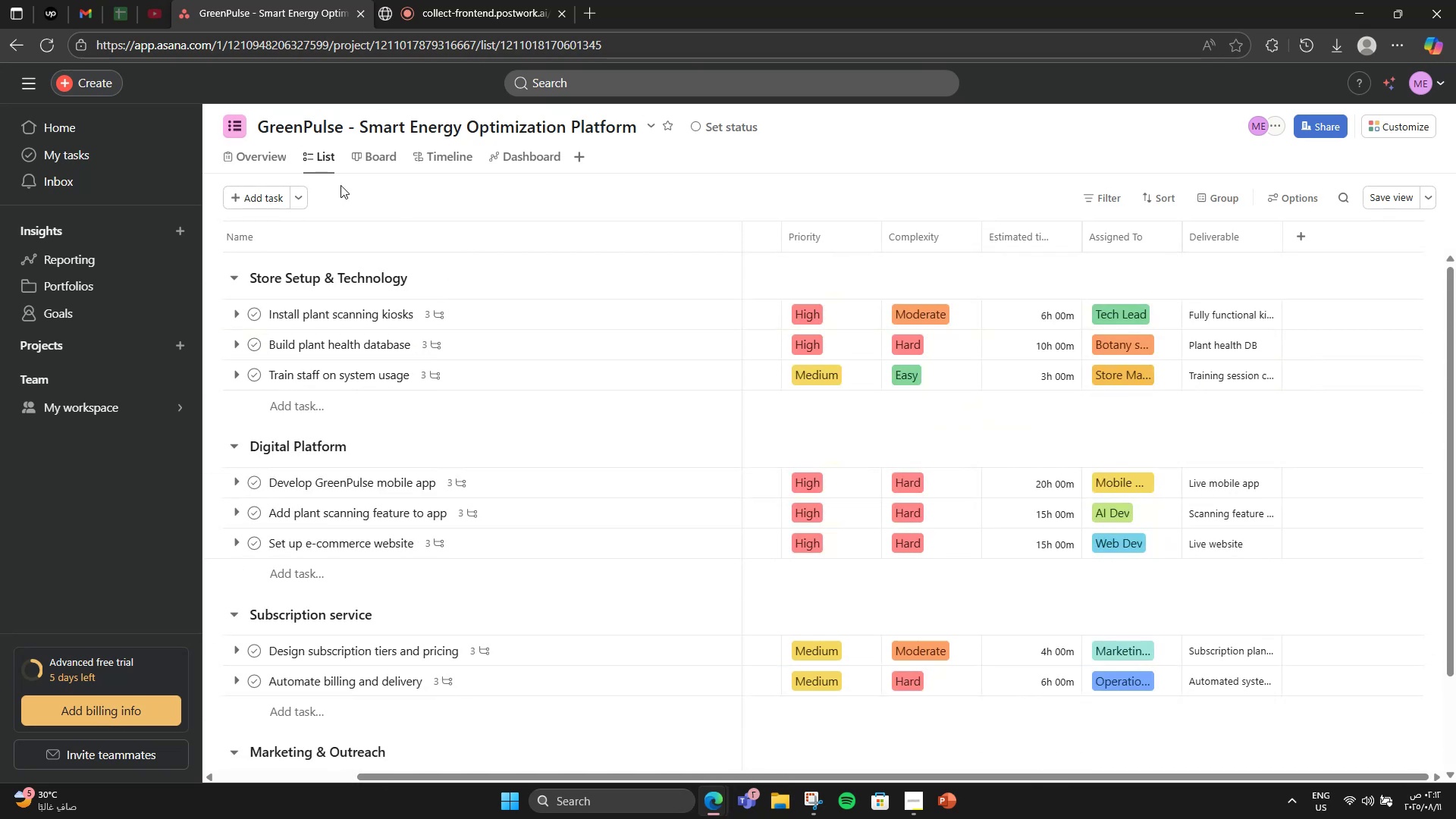 
left_click([255, 150])
 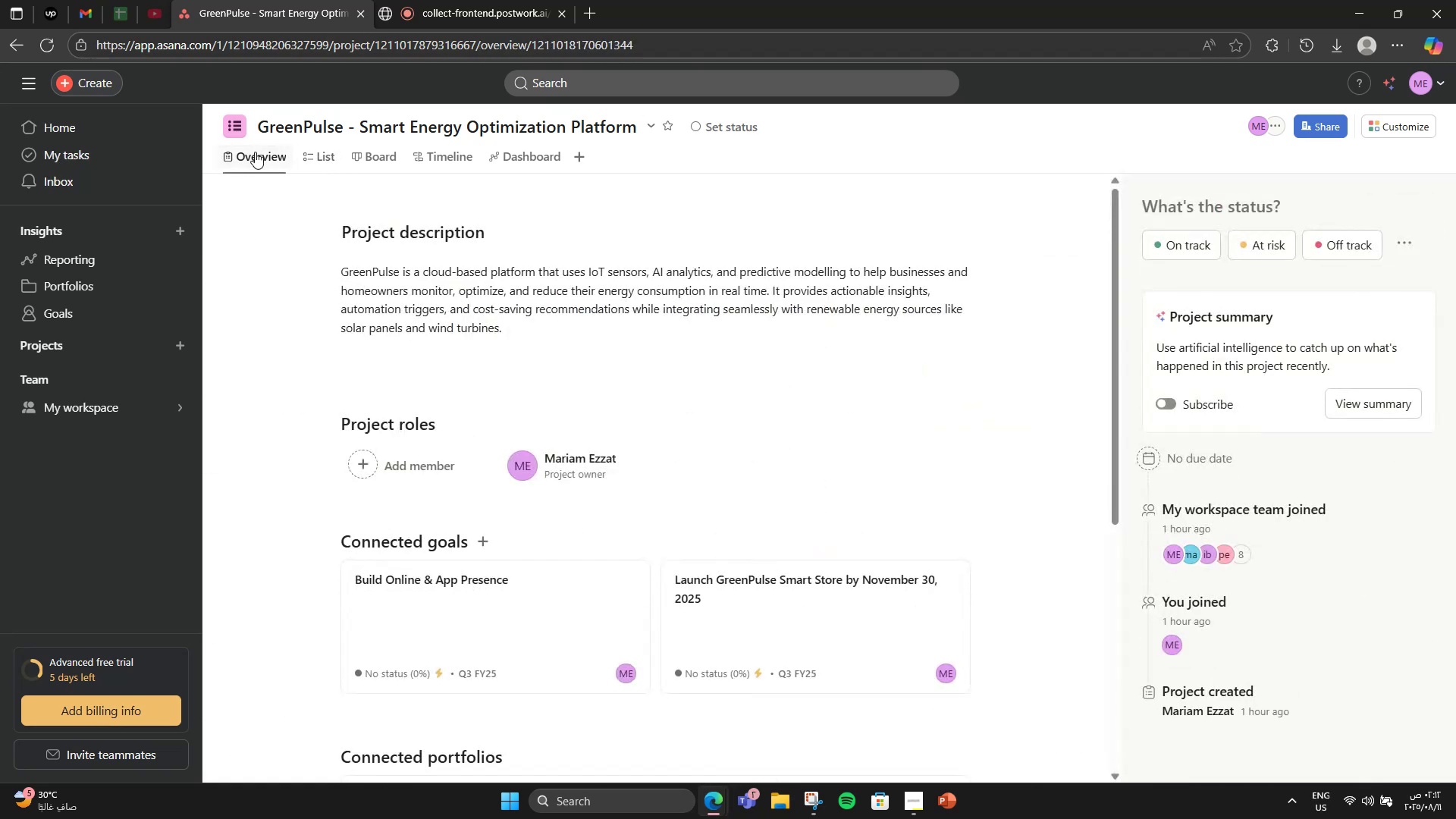 
scroll: coordinate [486, 334], scroll_direction: down, amount: 2.0
 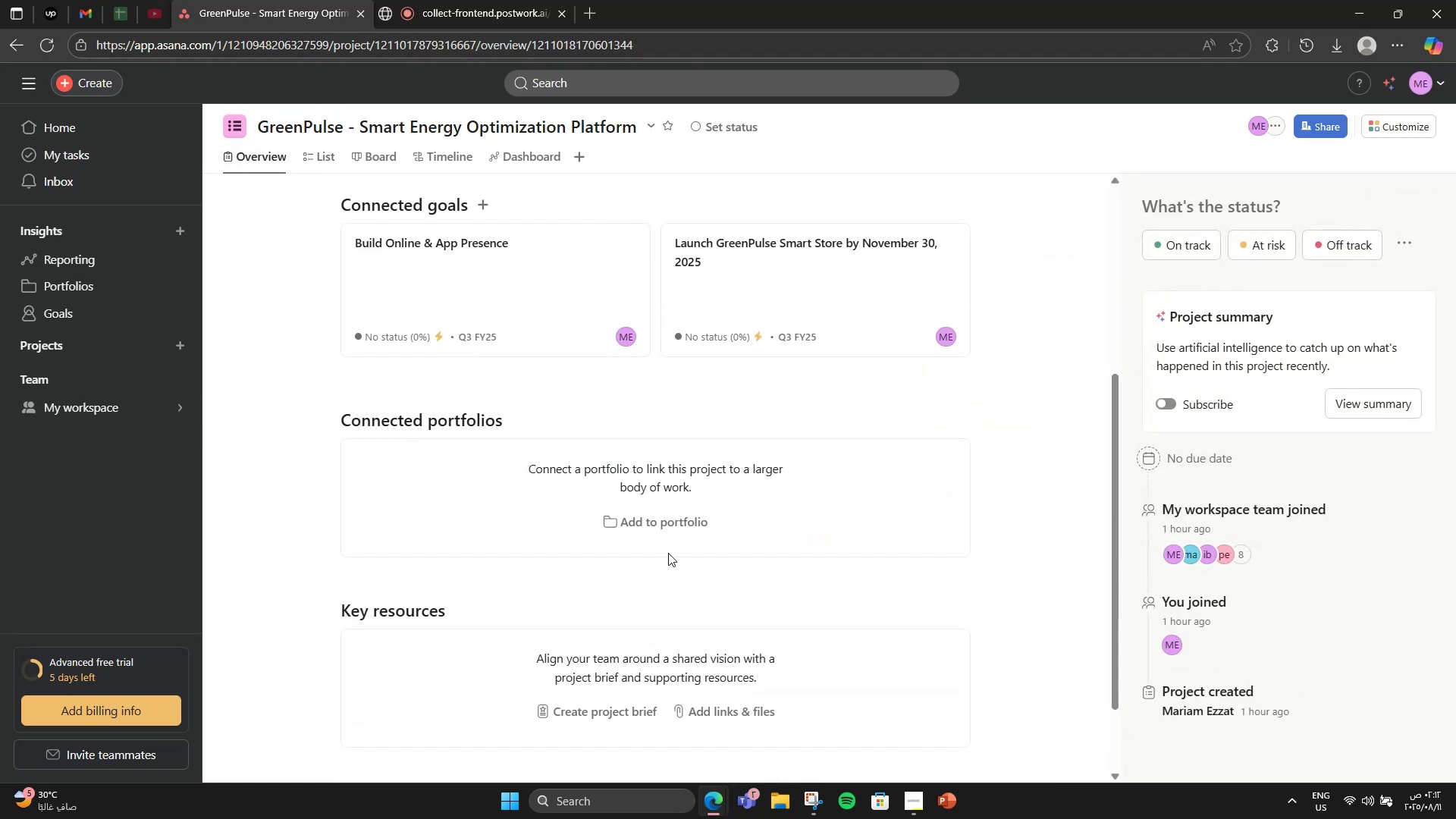 
left_click([670, 529])
 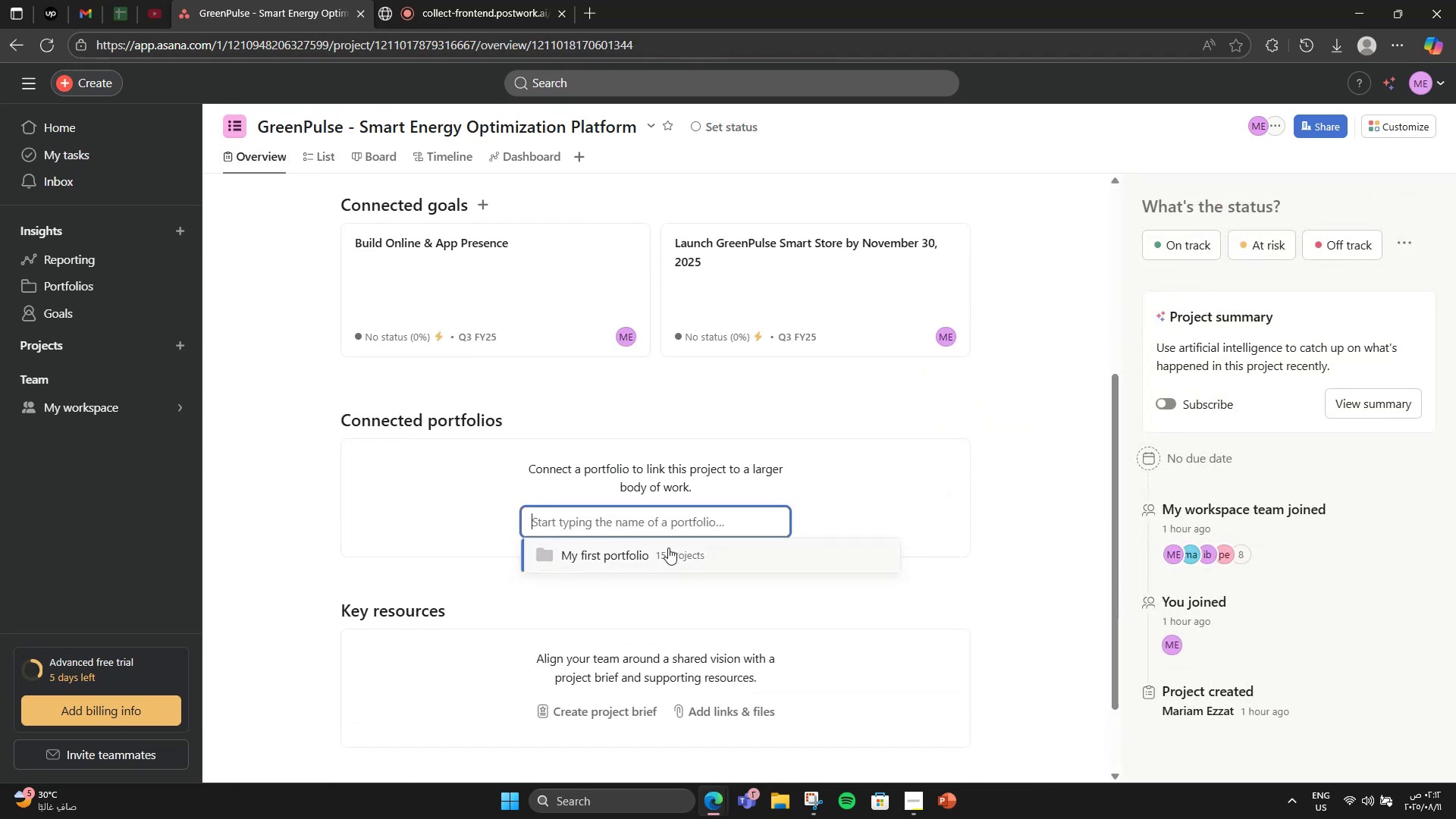 
left_click([667, 557])
 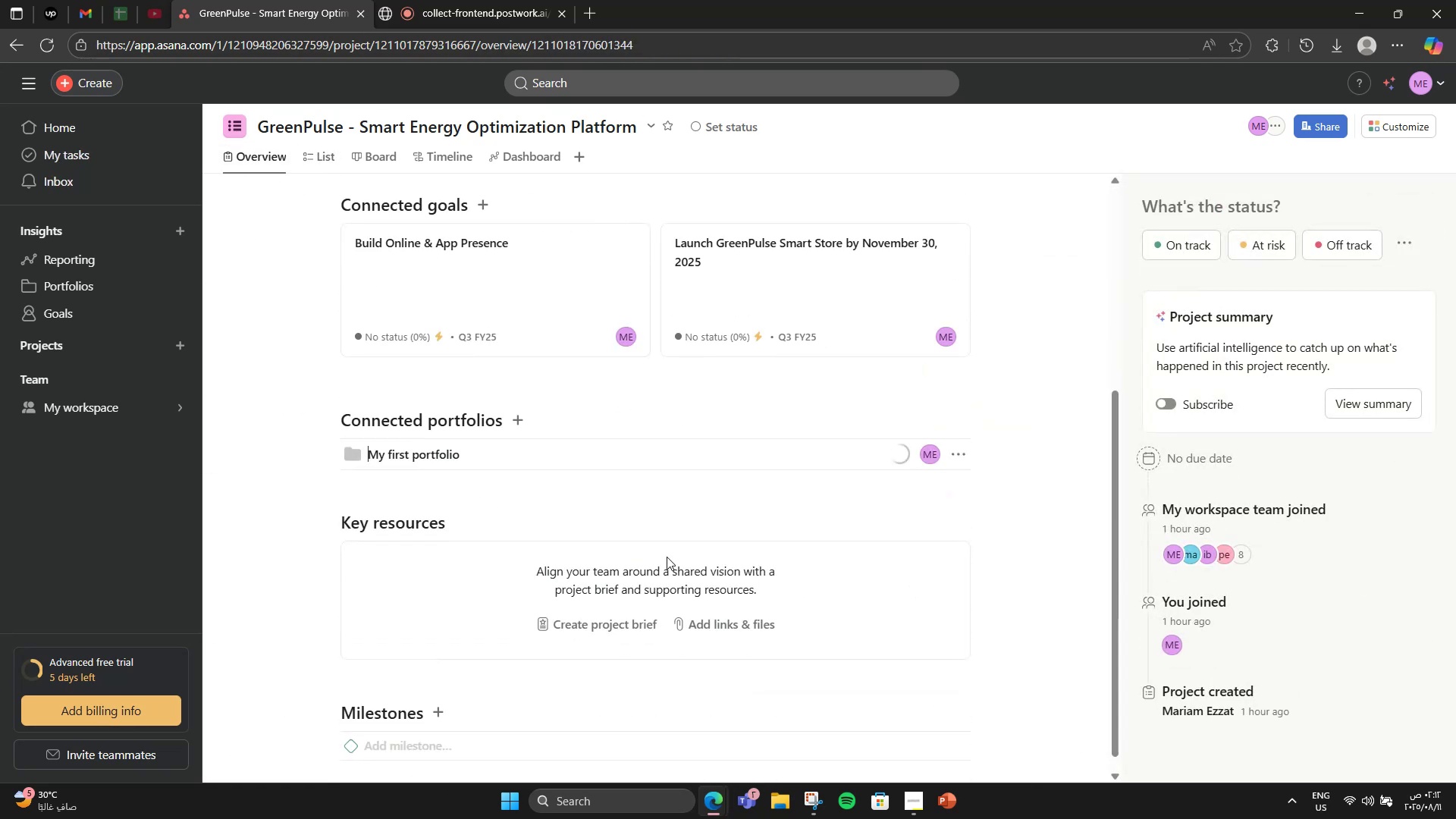 
scroll: coordinate [413, 744], scroll_direction: down, amount: 5.0
 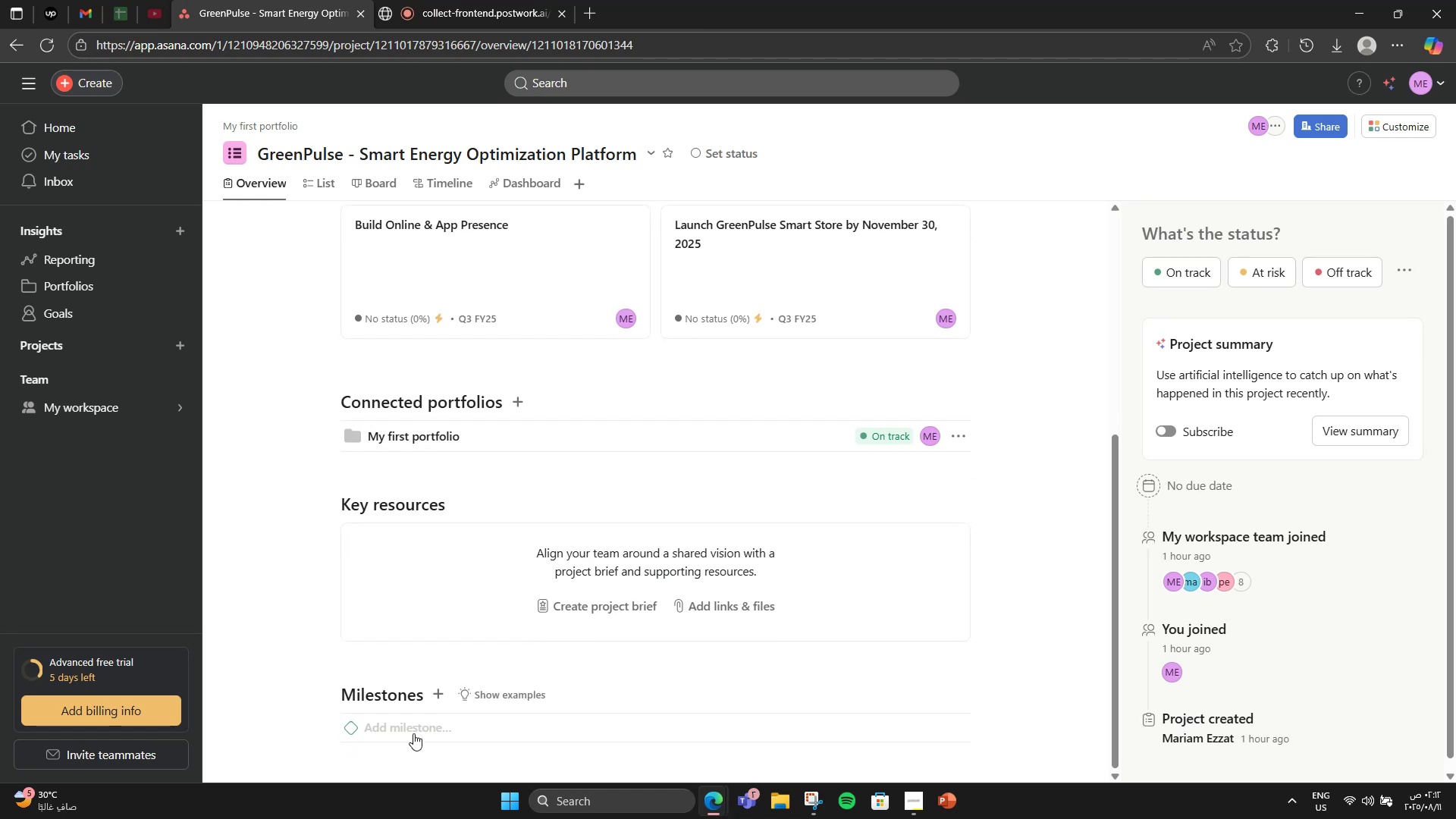 
left_click([413, 733])
 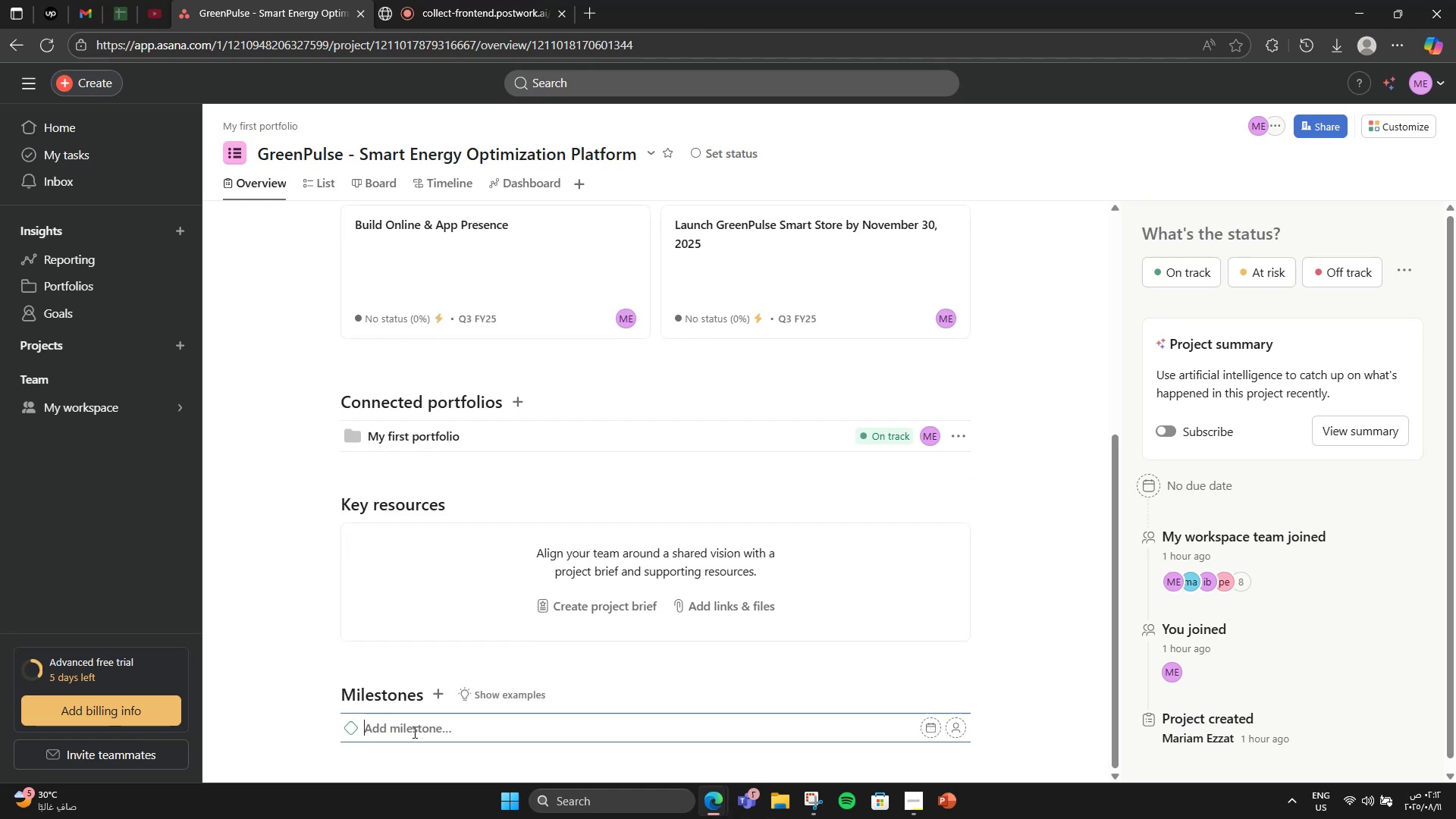 
scroll: coordinate [431, 701], scroll_direction: down, amount: 2.0
 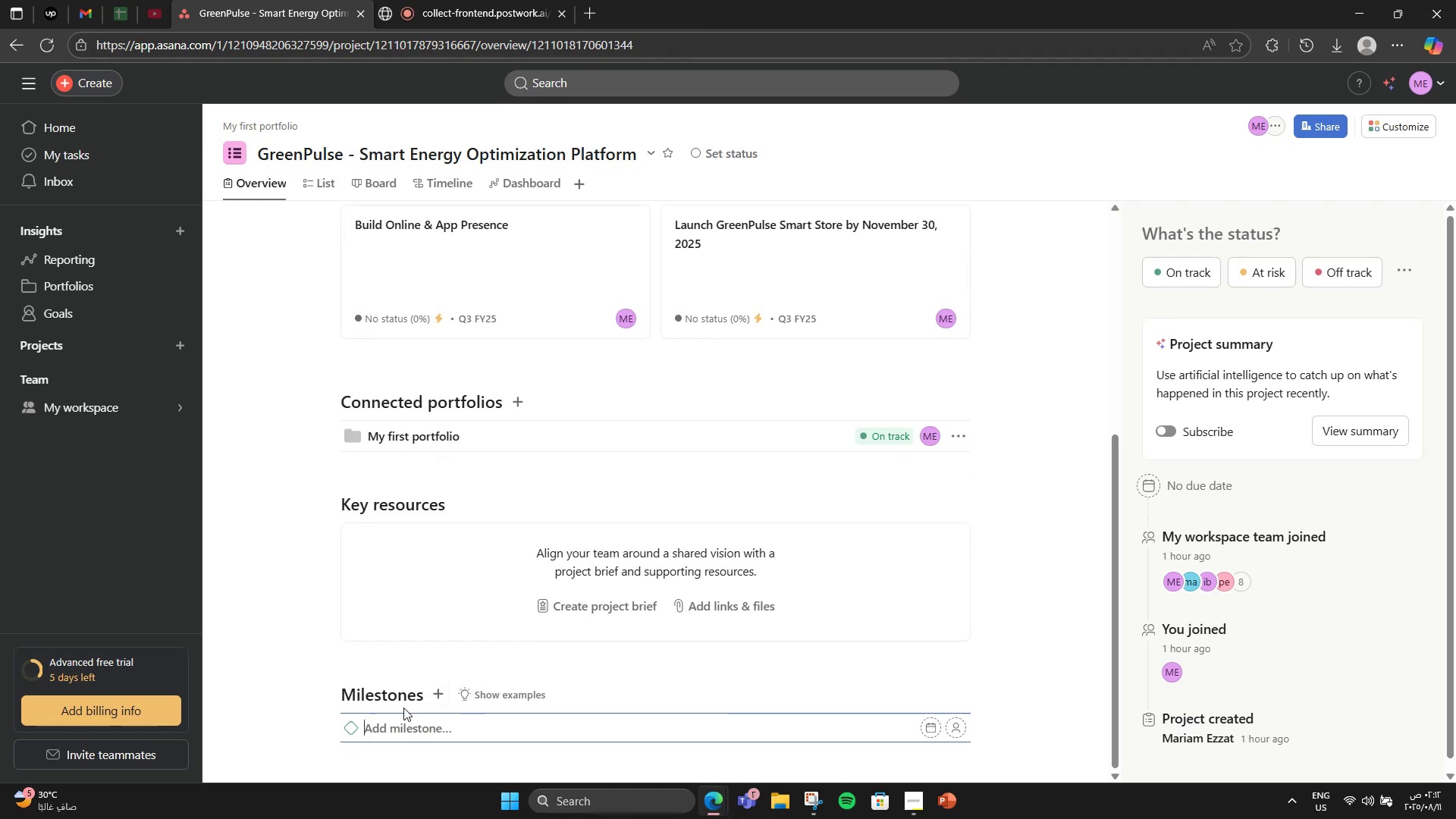 
wait(6.95)
 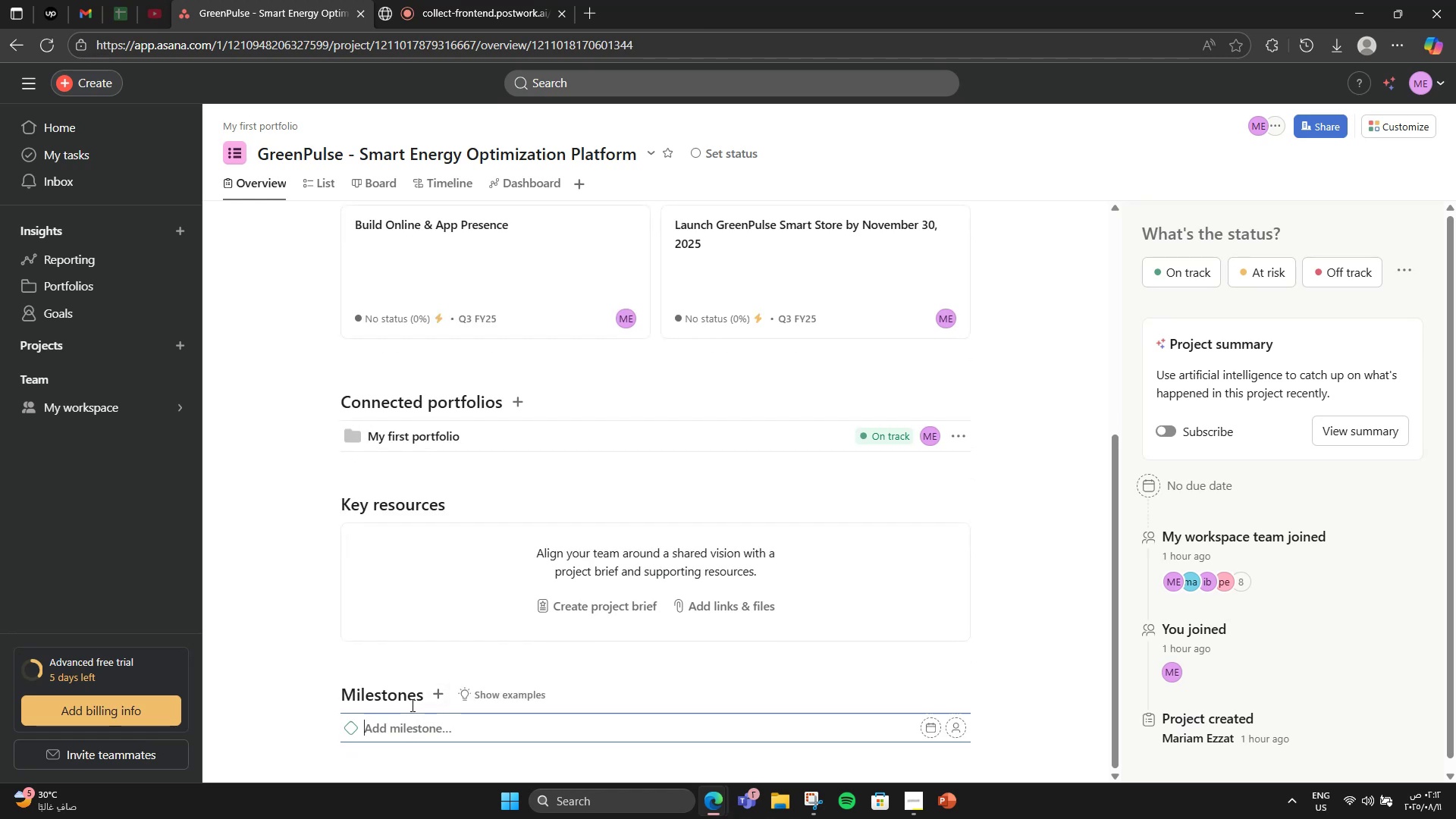 
type(Smart kiosks installed)
 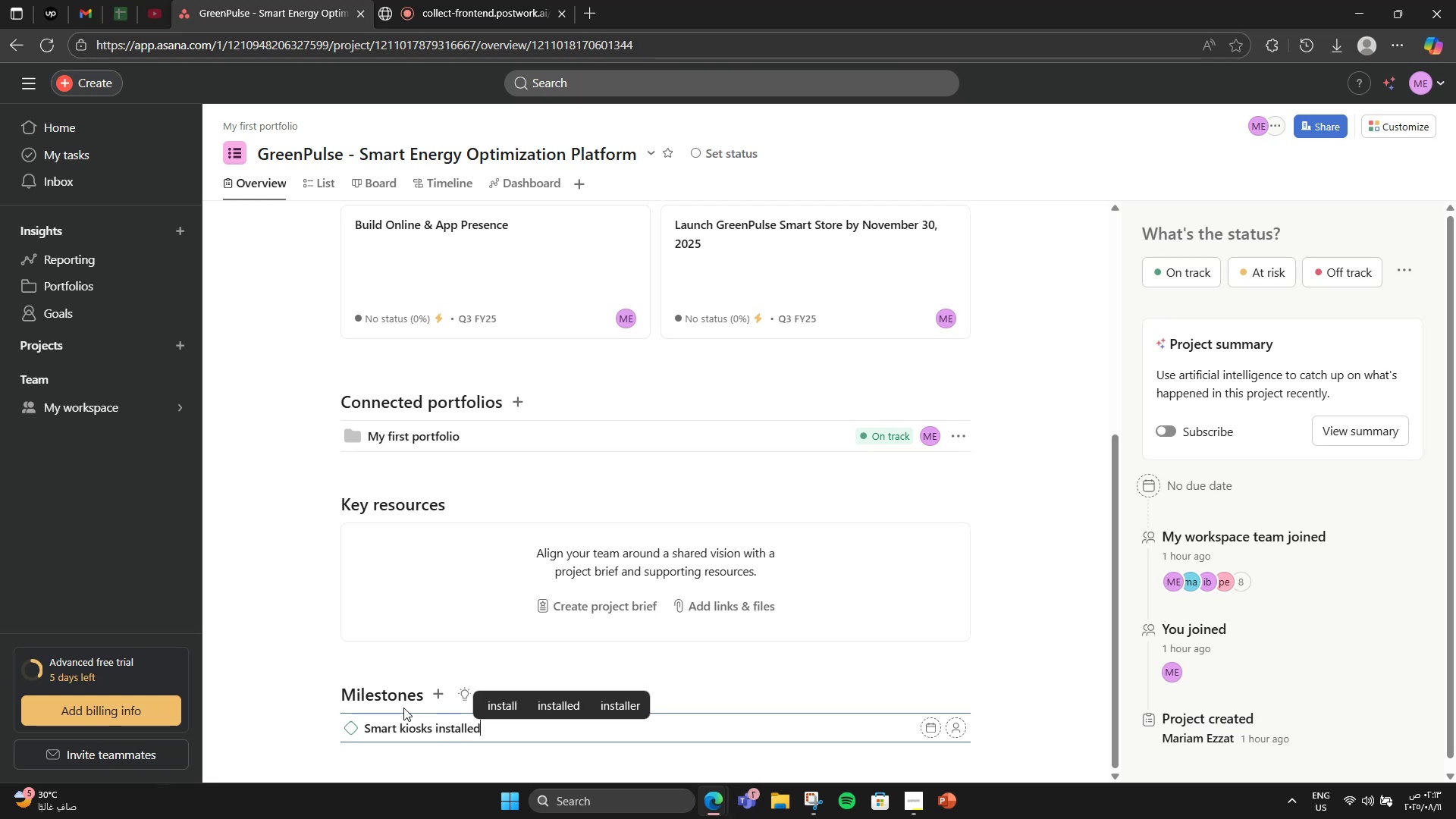 
key(Enter)
 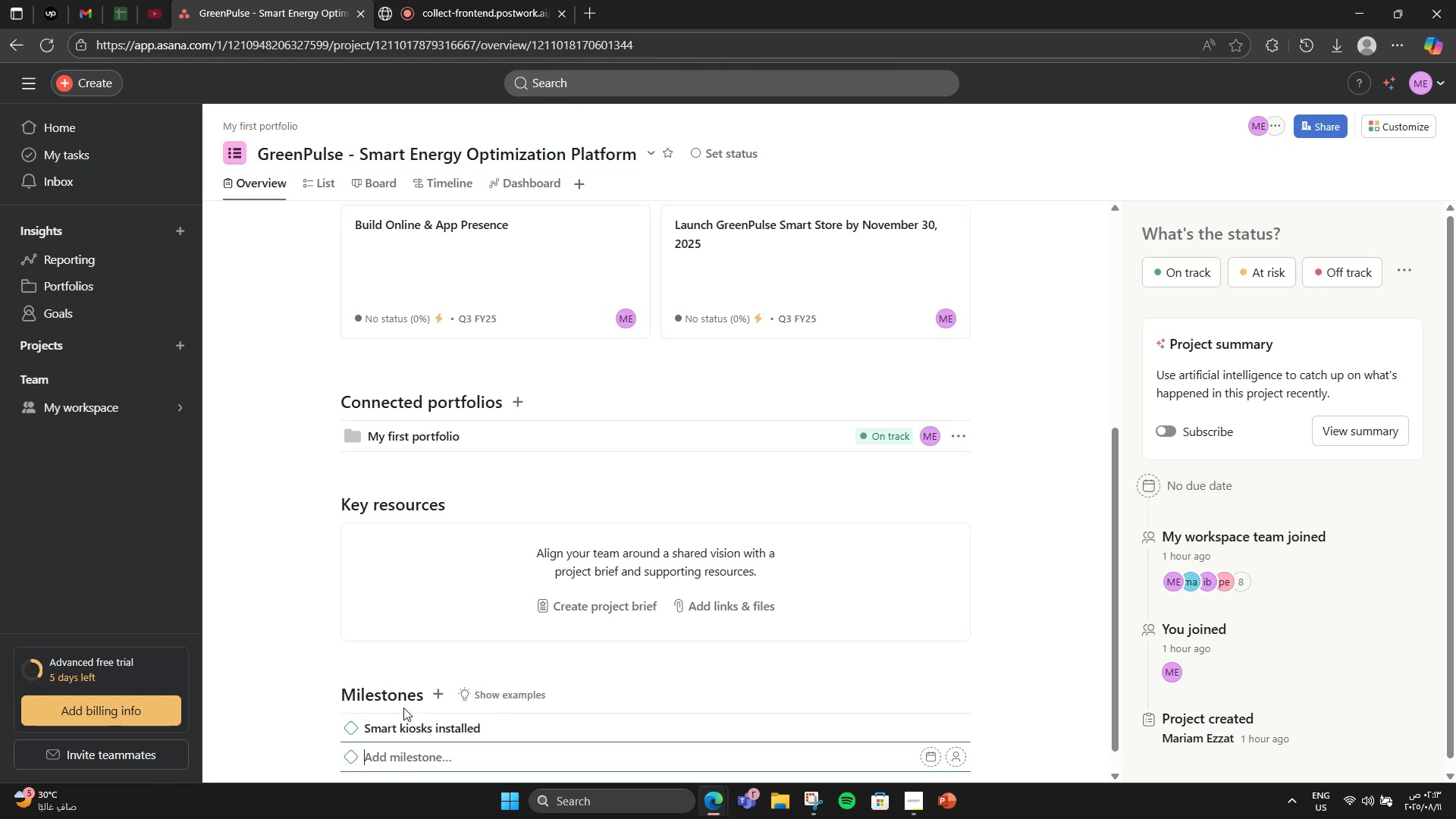 
type(Mobile app ready)
 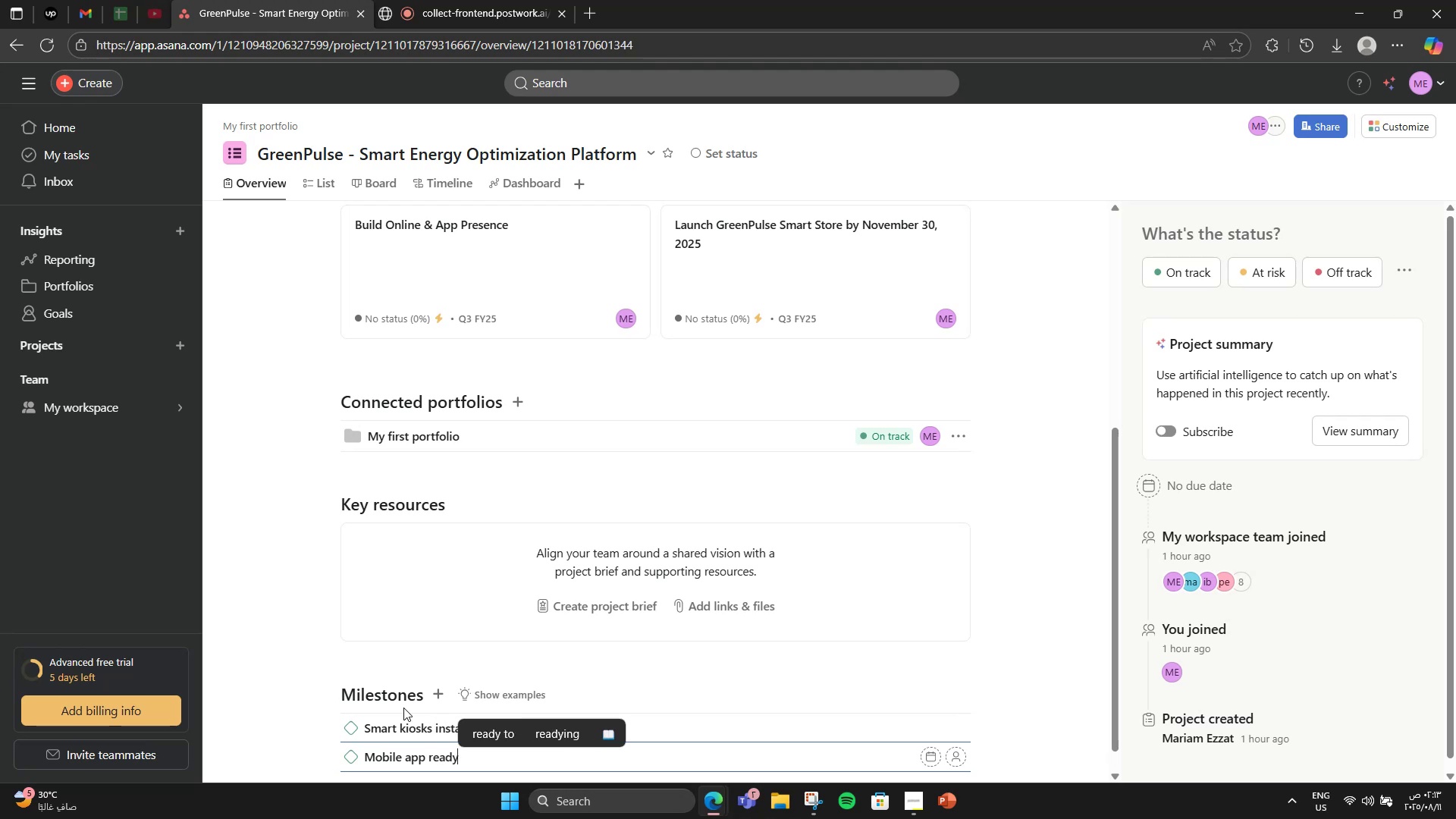 
key(Enter)
 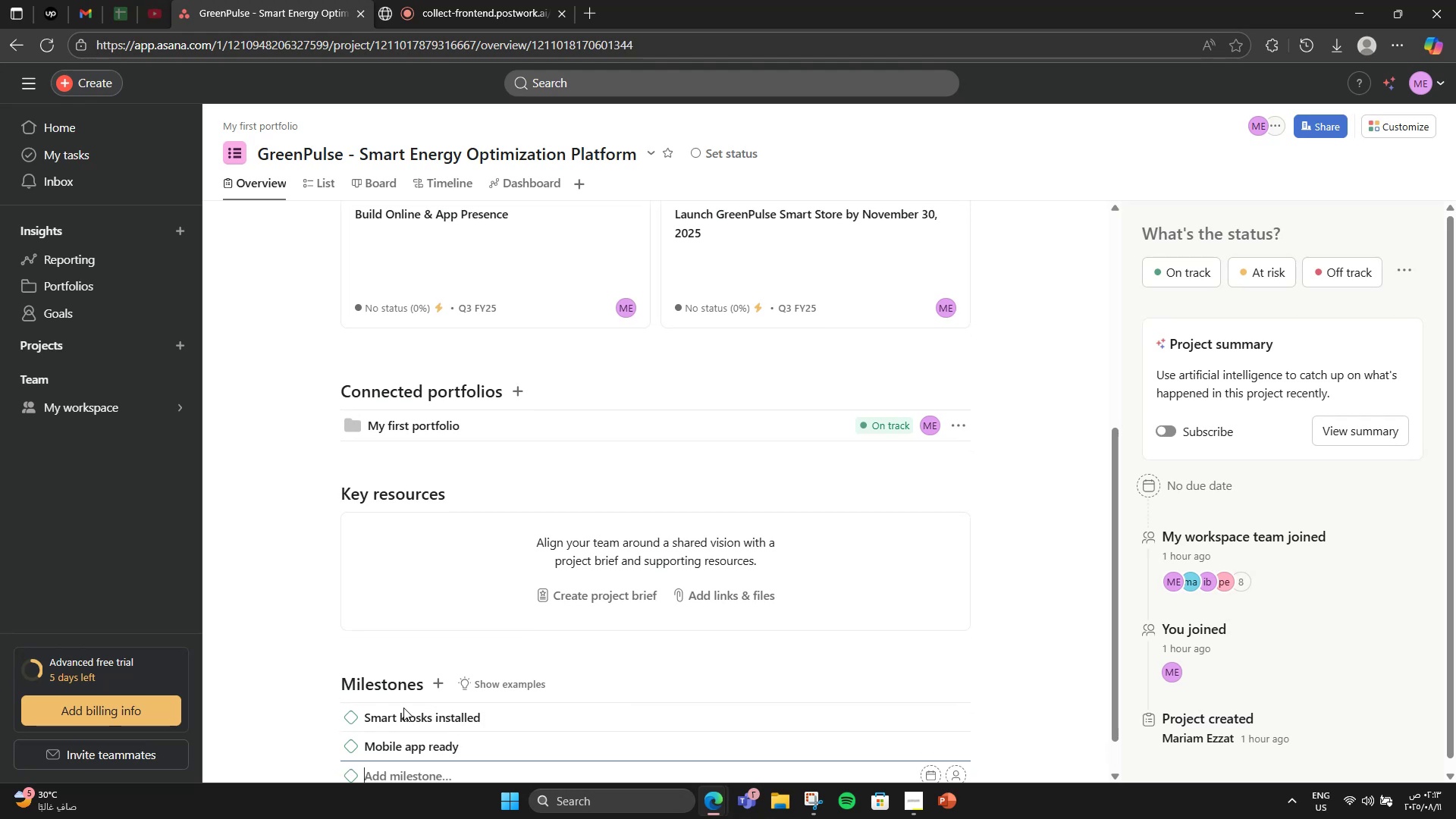 
type(Website )
 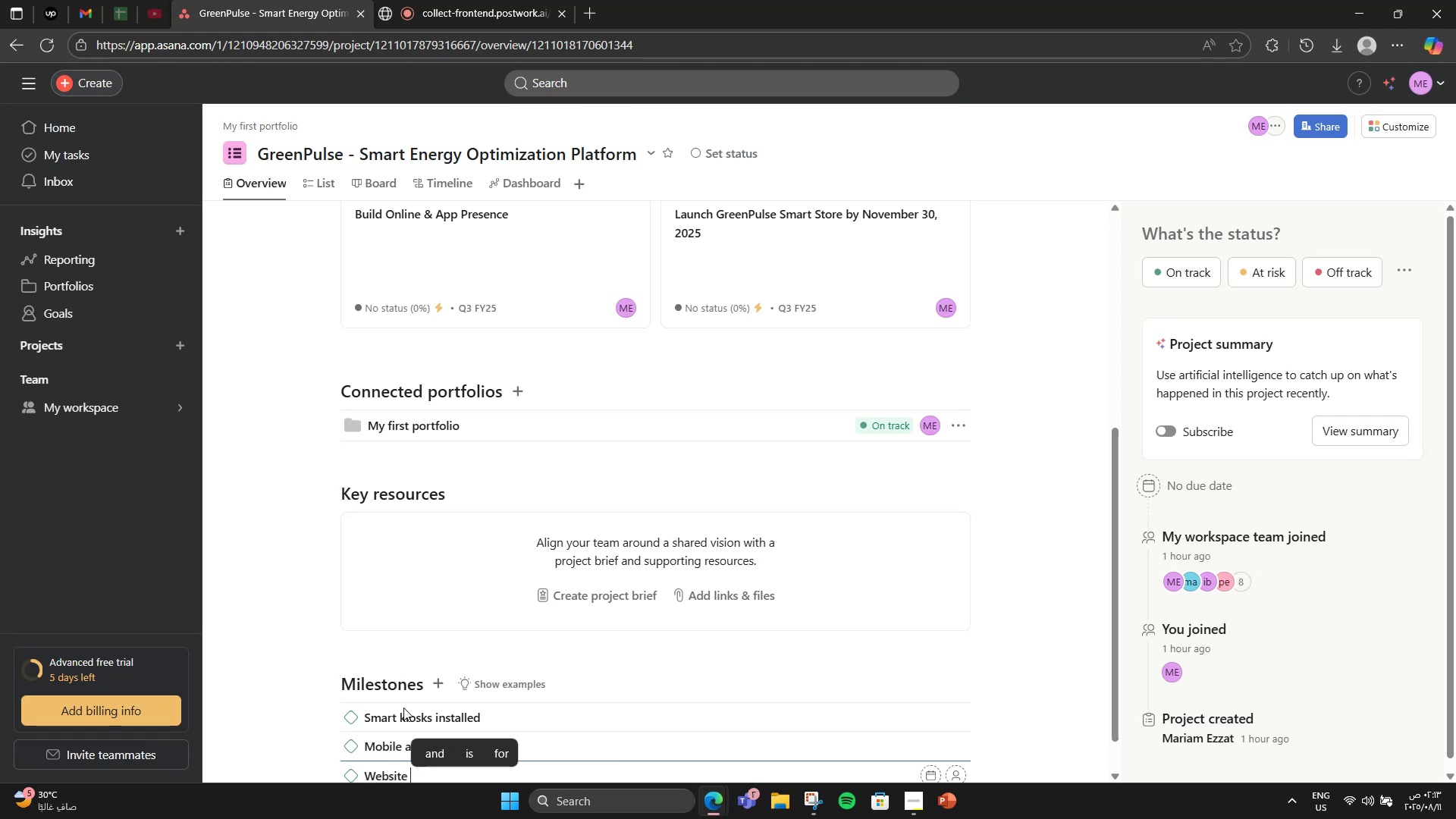 
scroll: coordinate [403, 708], scroll_direction: down, amount: 4.0
 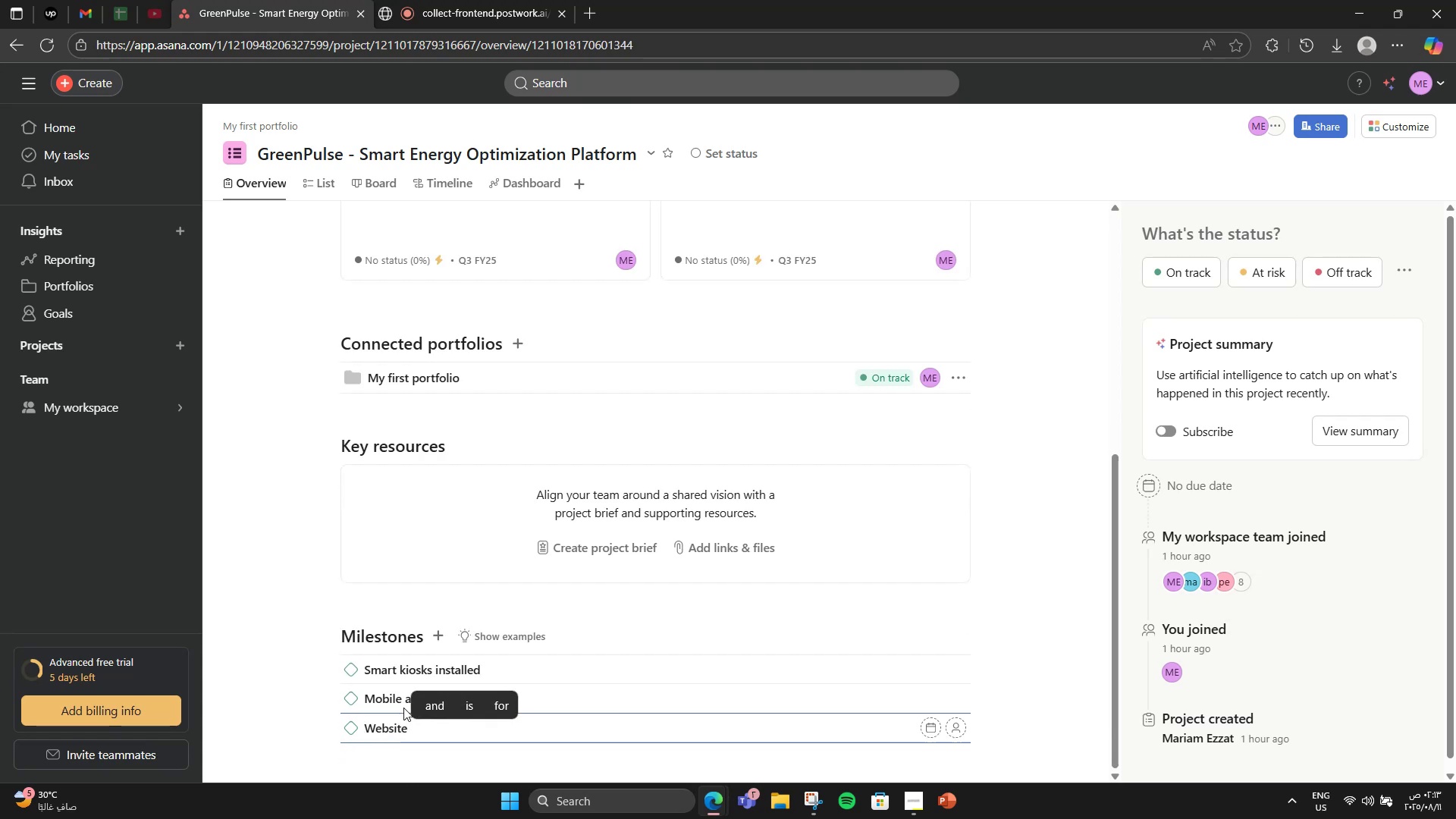 
type(launch)
 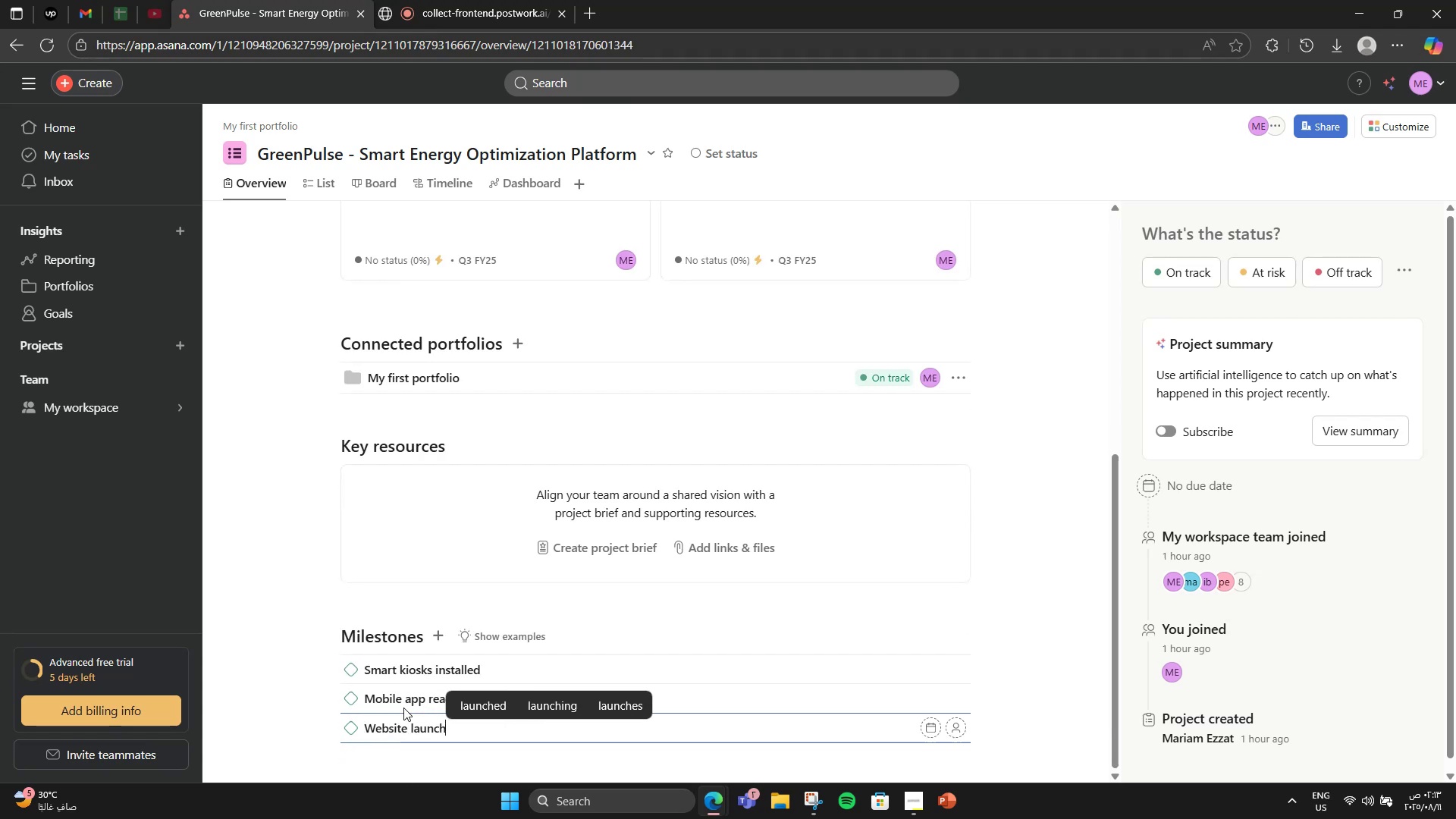 
key(Enter)
 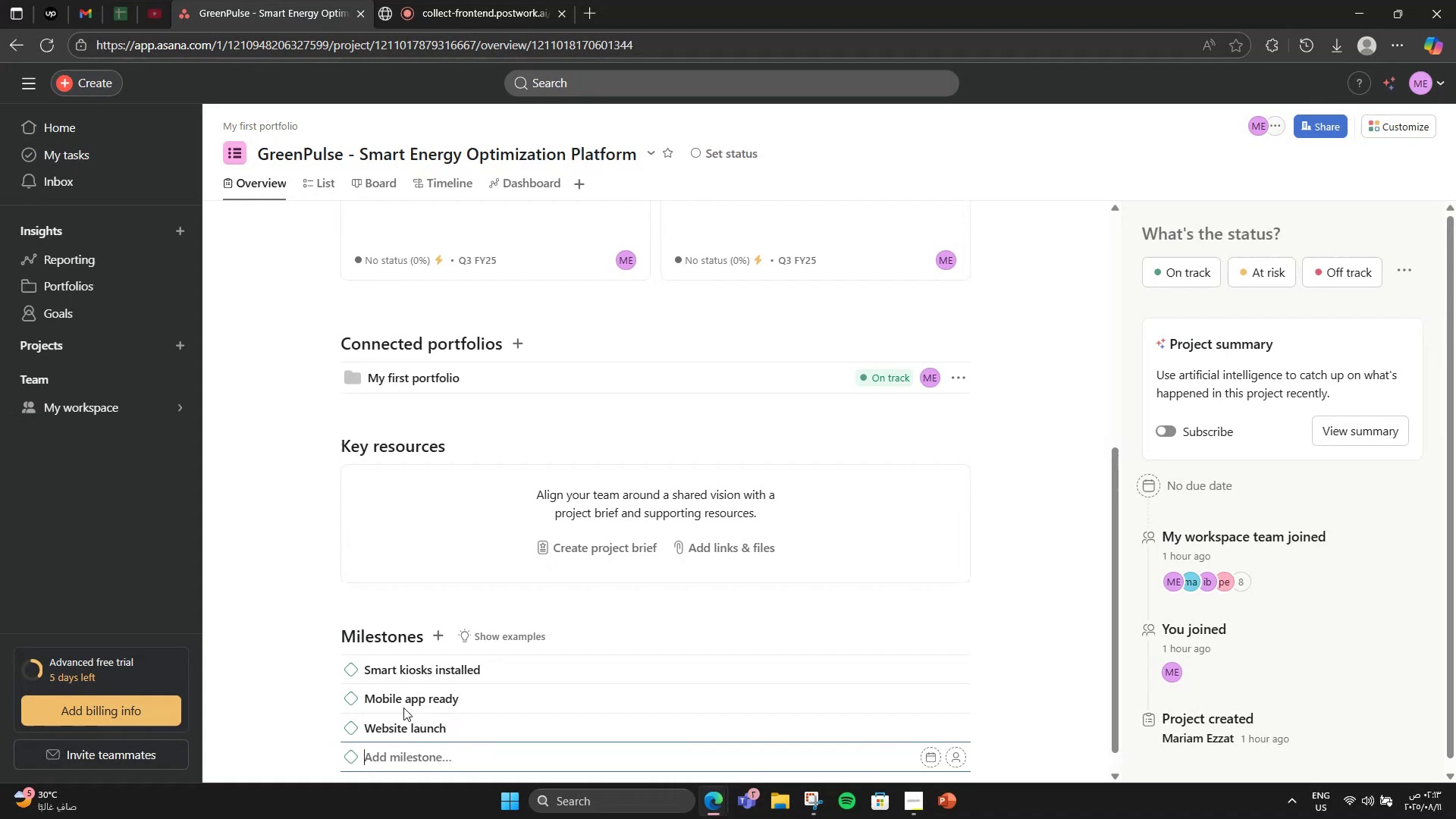 
type(Subscription pre-sales open)
 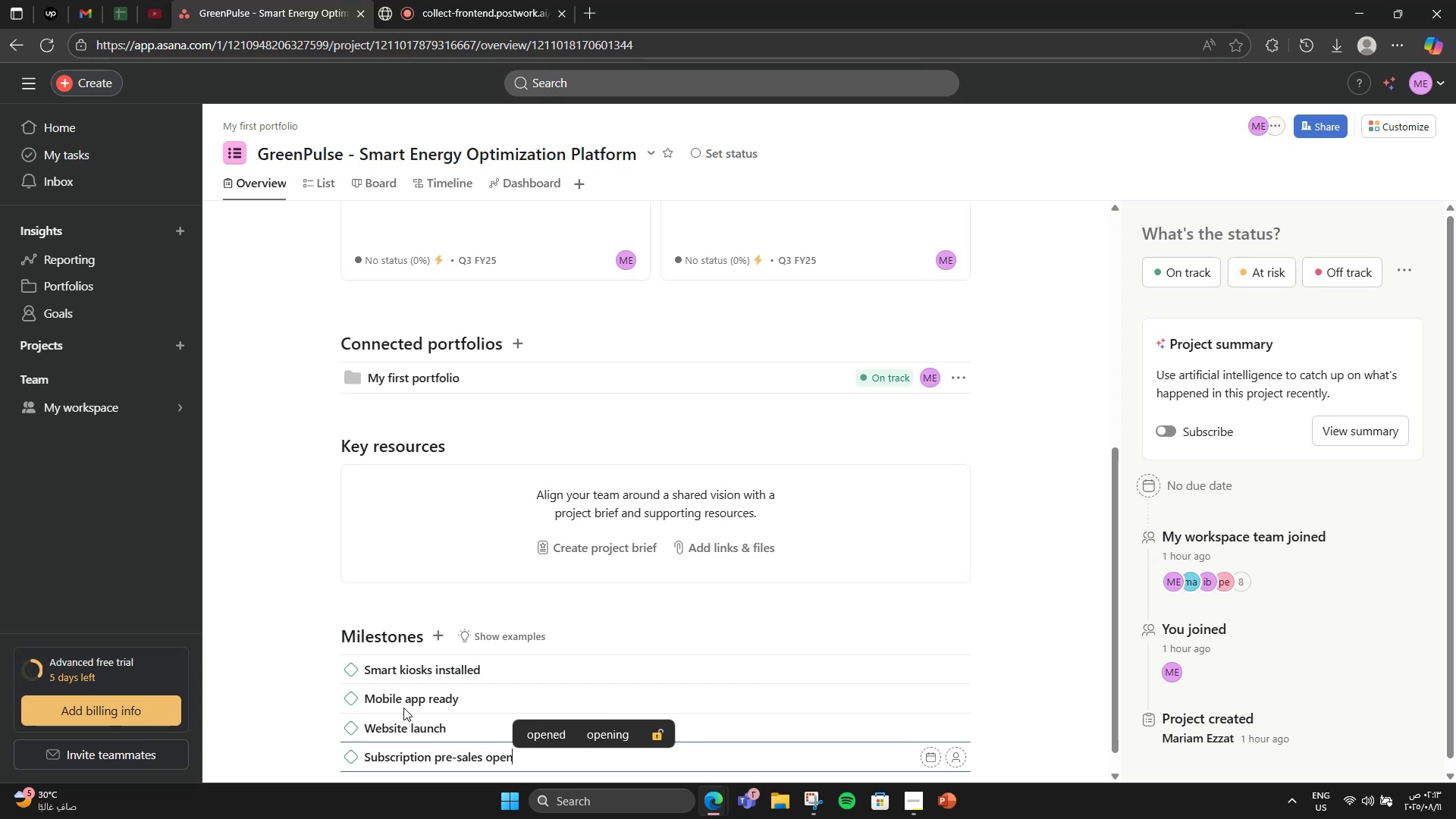 
key(Enter)
 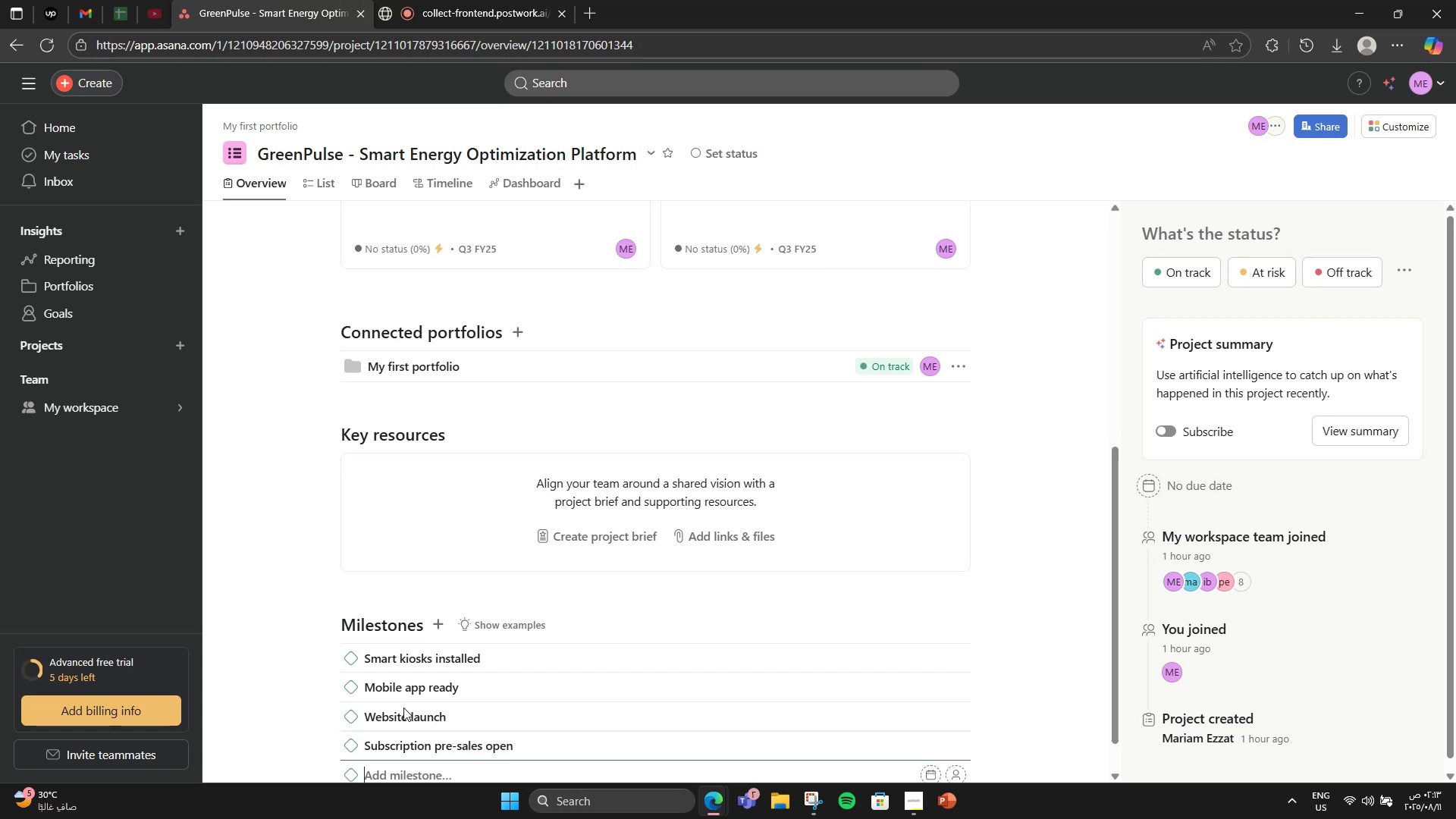 
type(Official Grea)
key(Backspace)
type(en )
key(Backspace)
type(Pulse opening)
 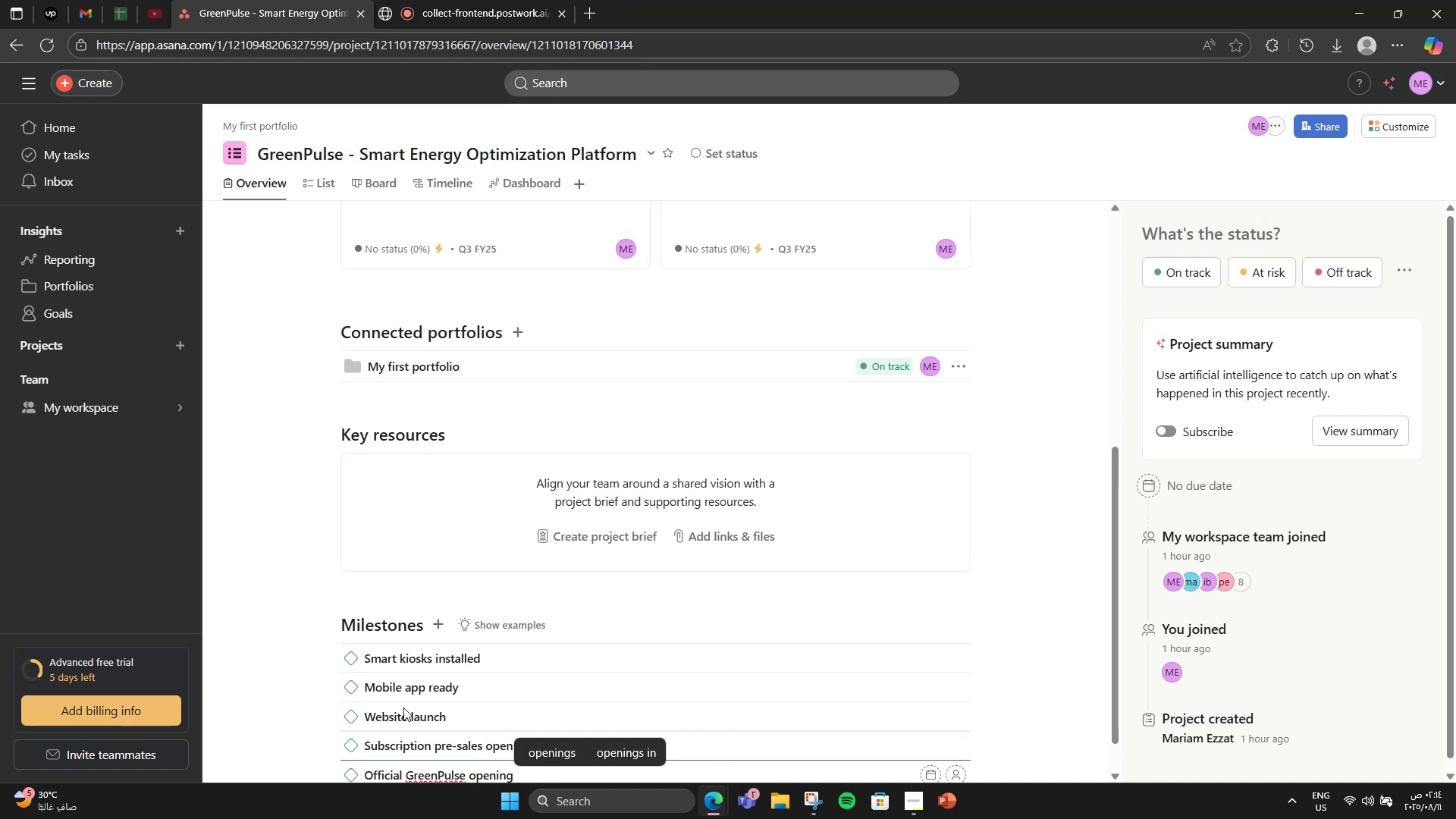 
wait(7.97)
 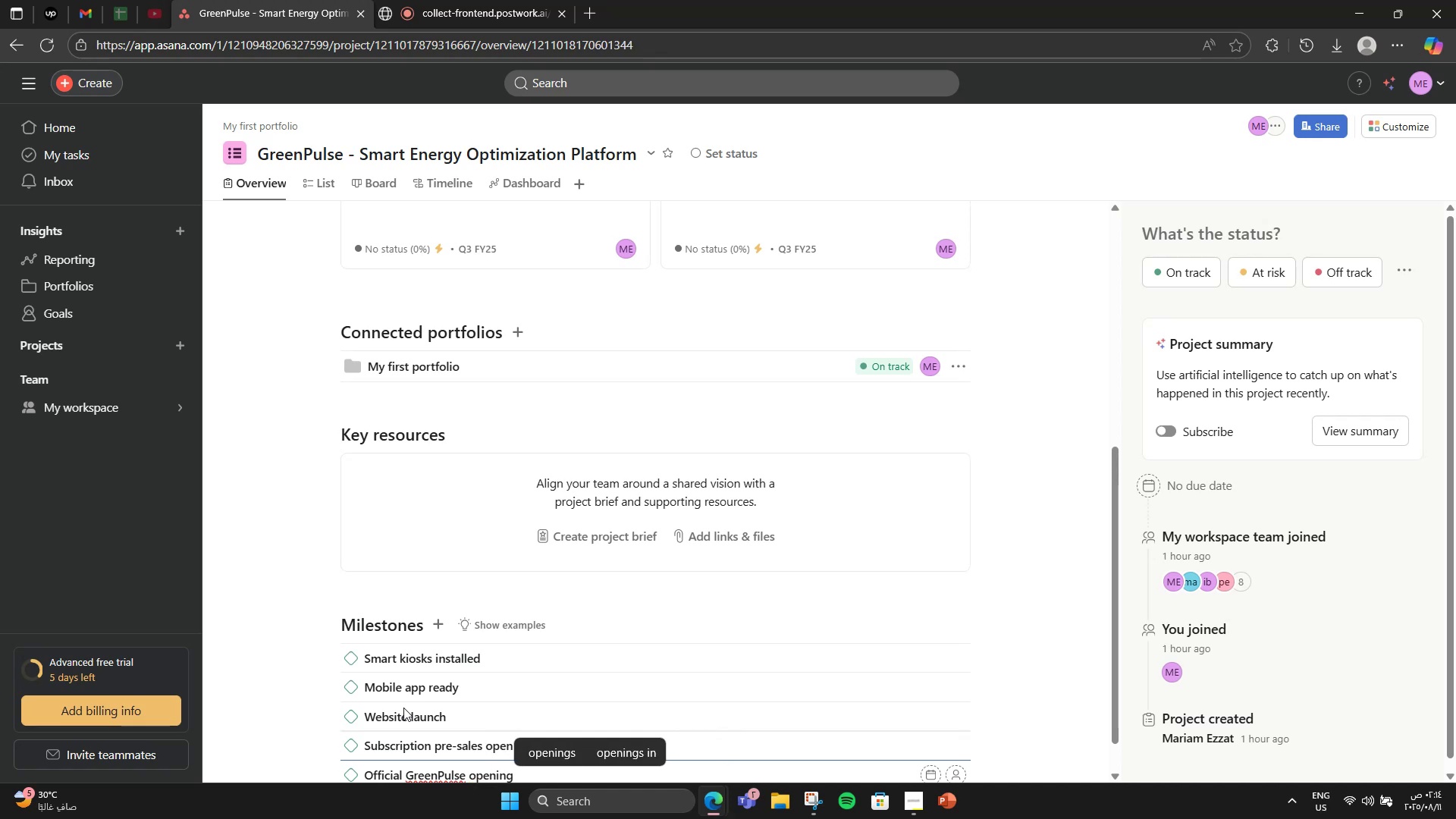 
scroll: coordinate [899, 533], scroll_direction: down, amount: 3.0
 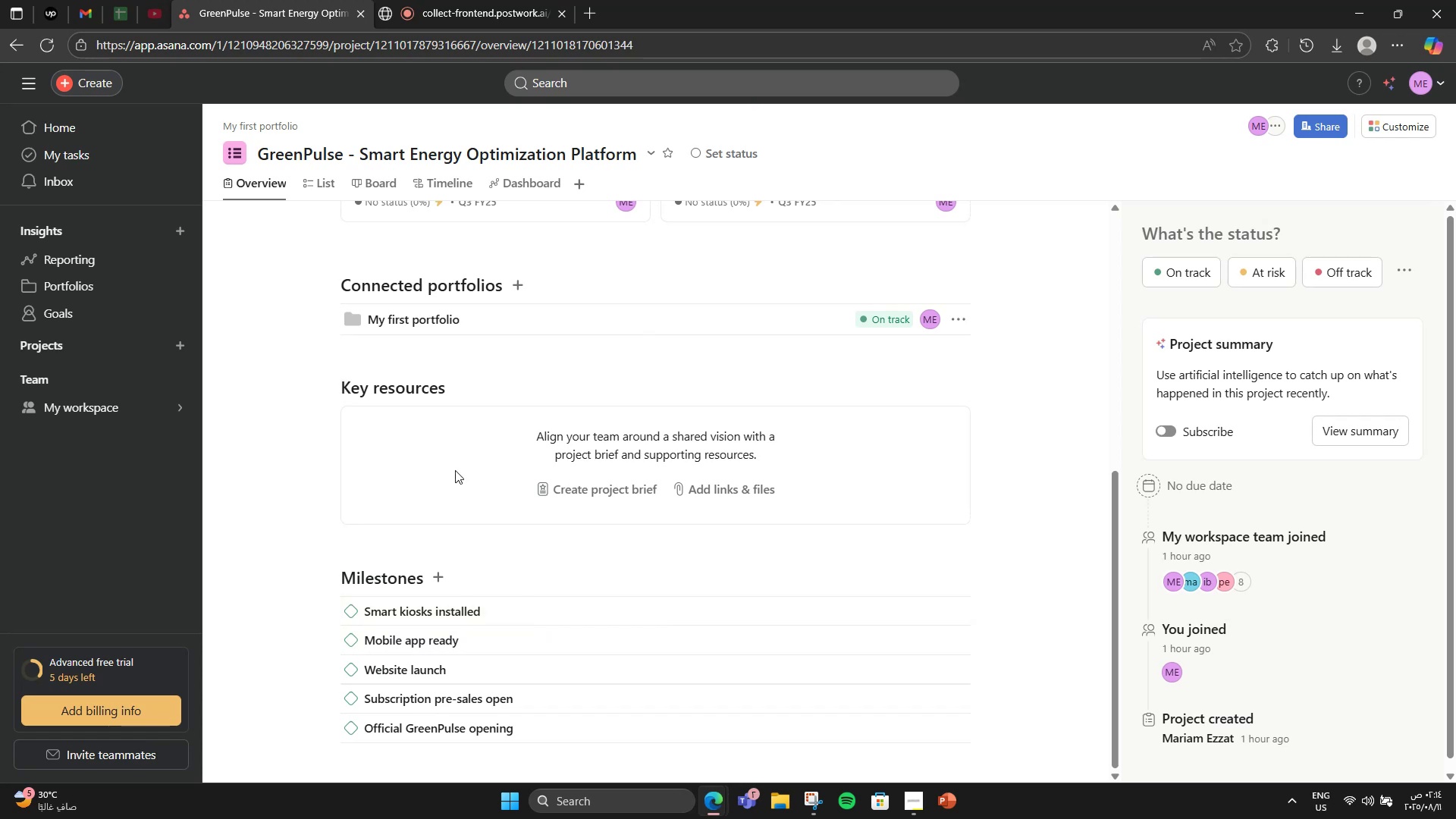 
wait(8.42)
 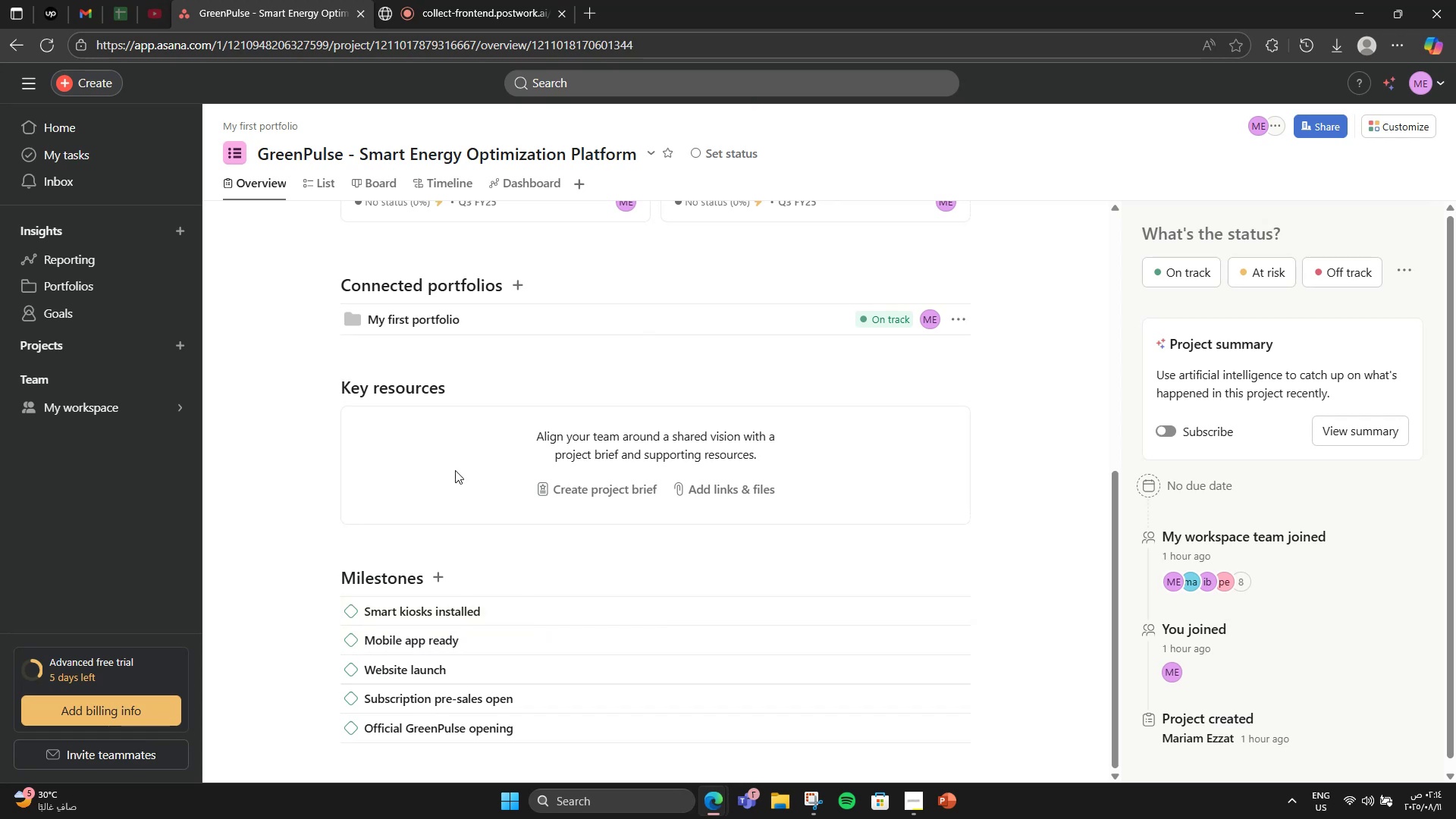 
scroll: coordinate [347, 557], scroll_direction: down, amount: 1.0
 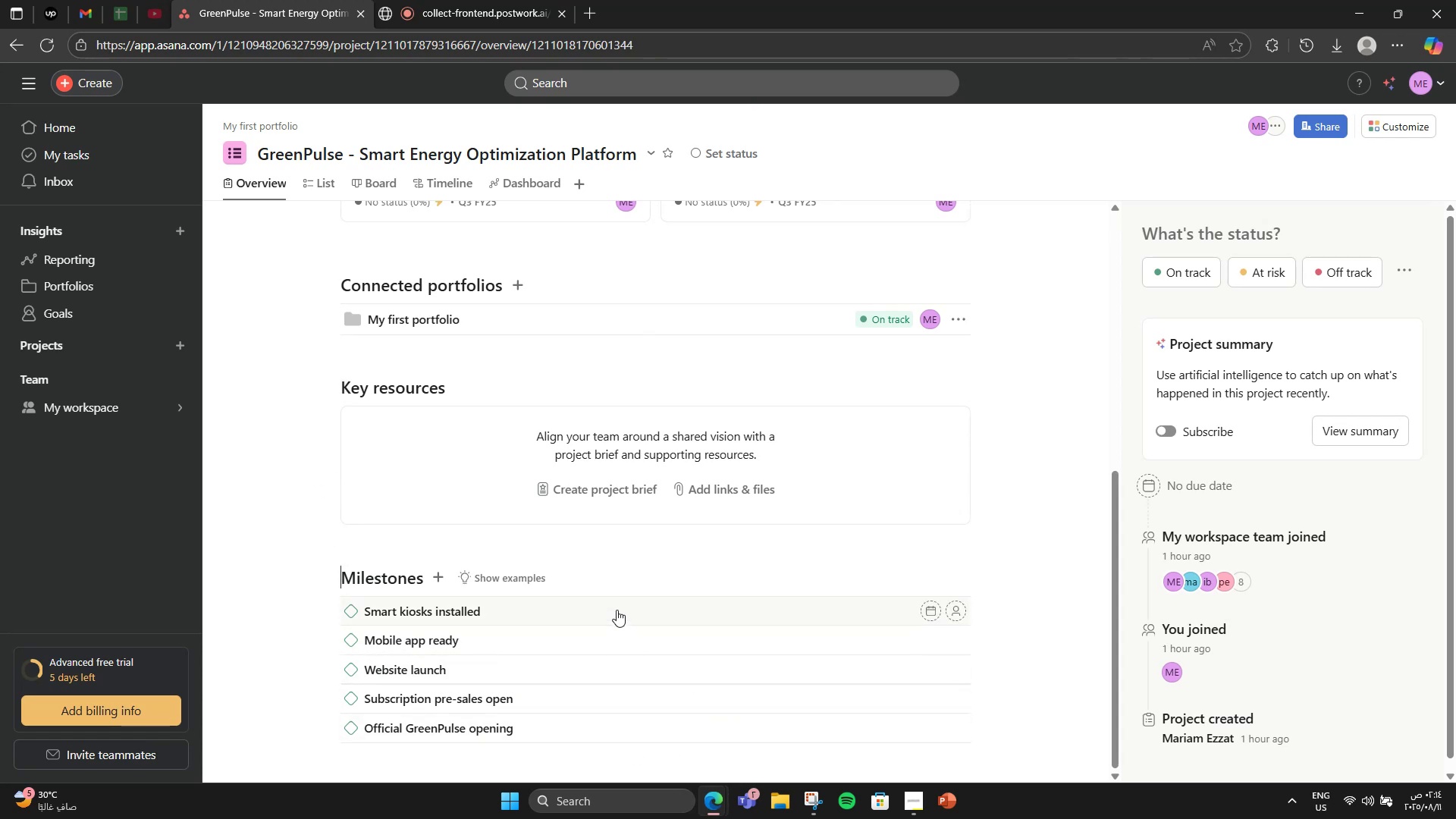 
left_click([617, 610])
 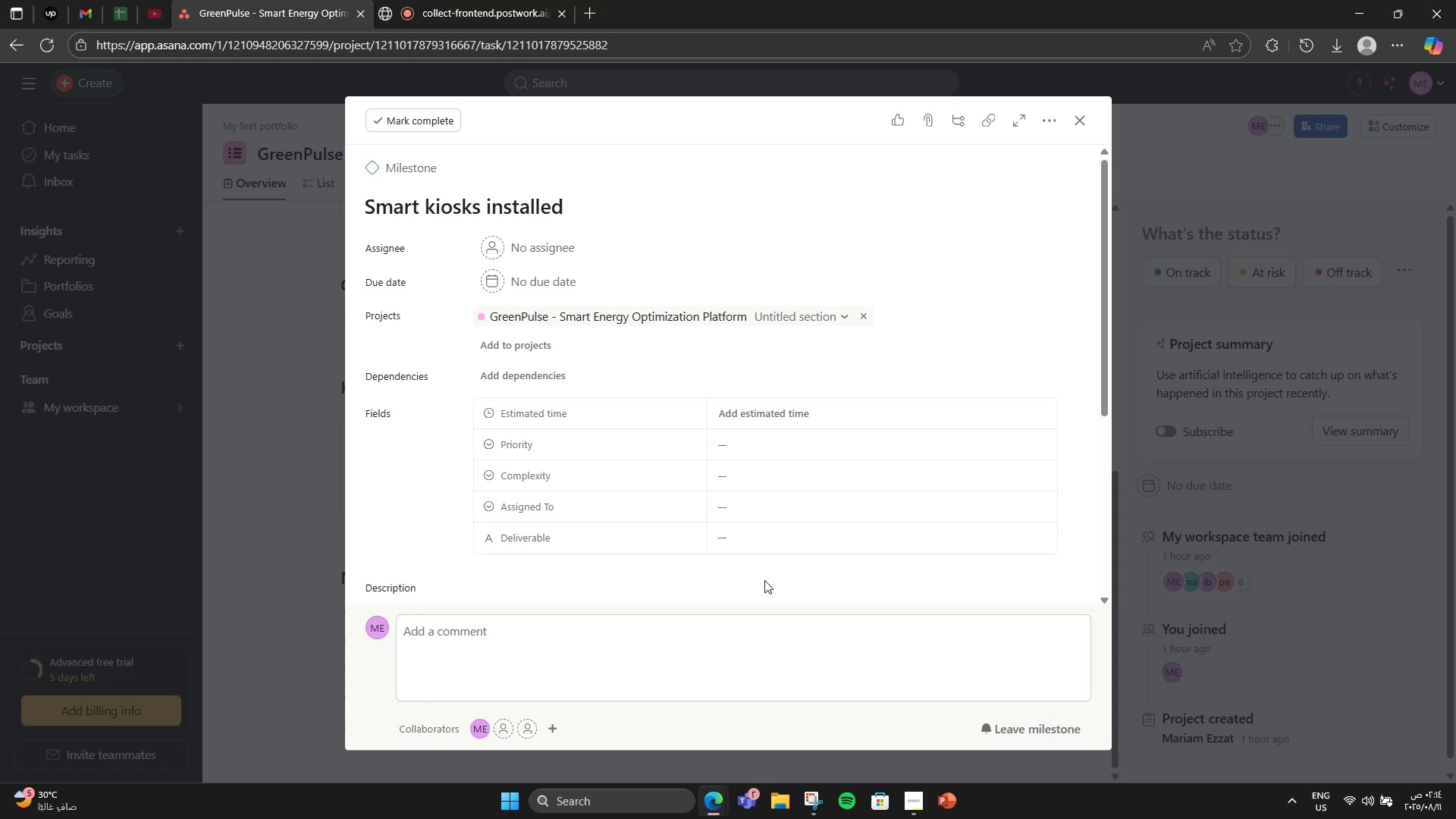 
scroll: coordinate [610, 595], scroll_direction: down, amount: 3.0
 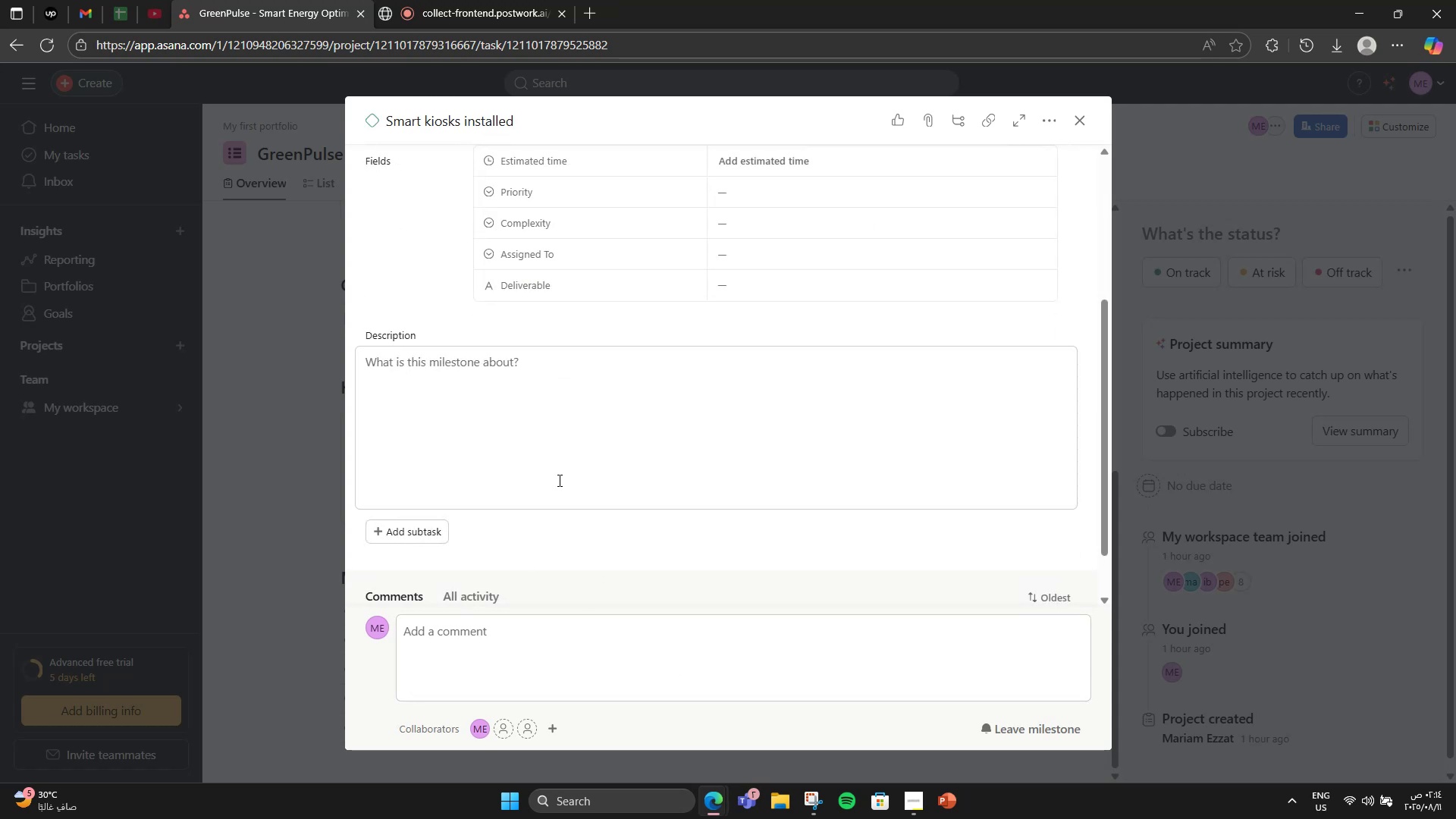 
left_click([554, 469])
 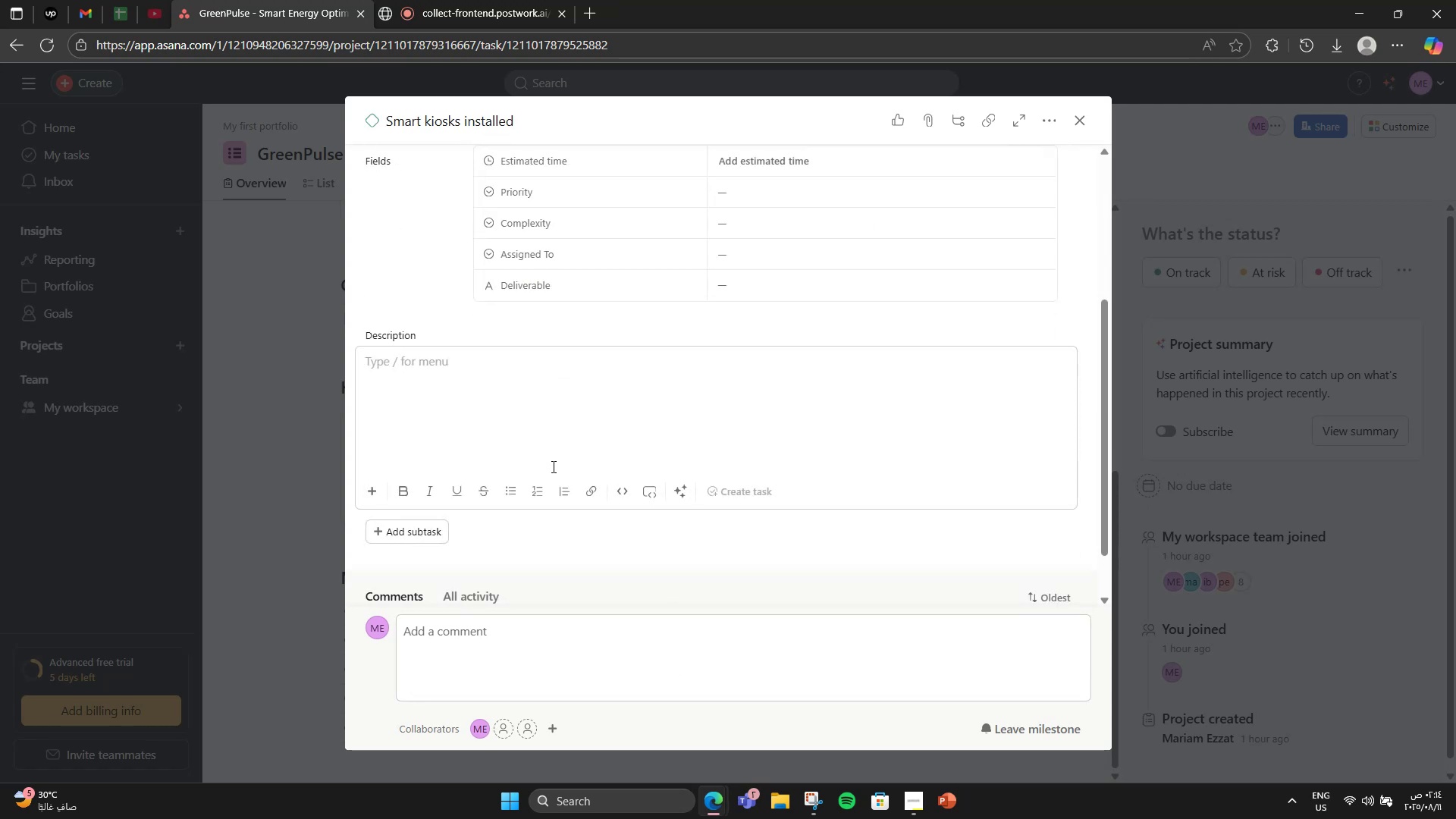 
type(All in )
key(Backspace)
type(-store scanning systems )
 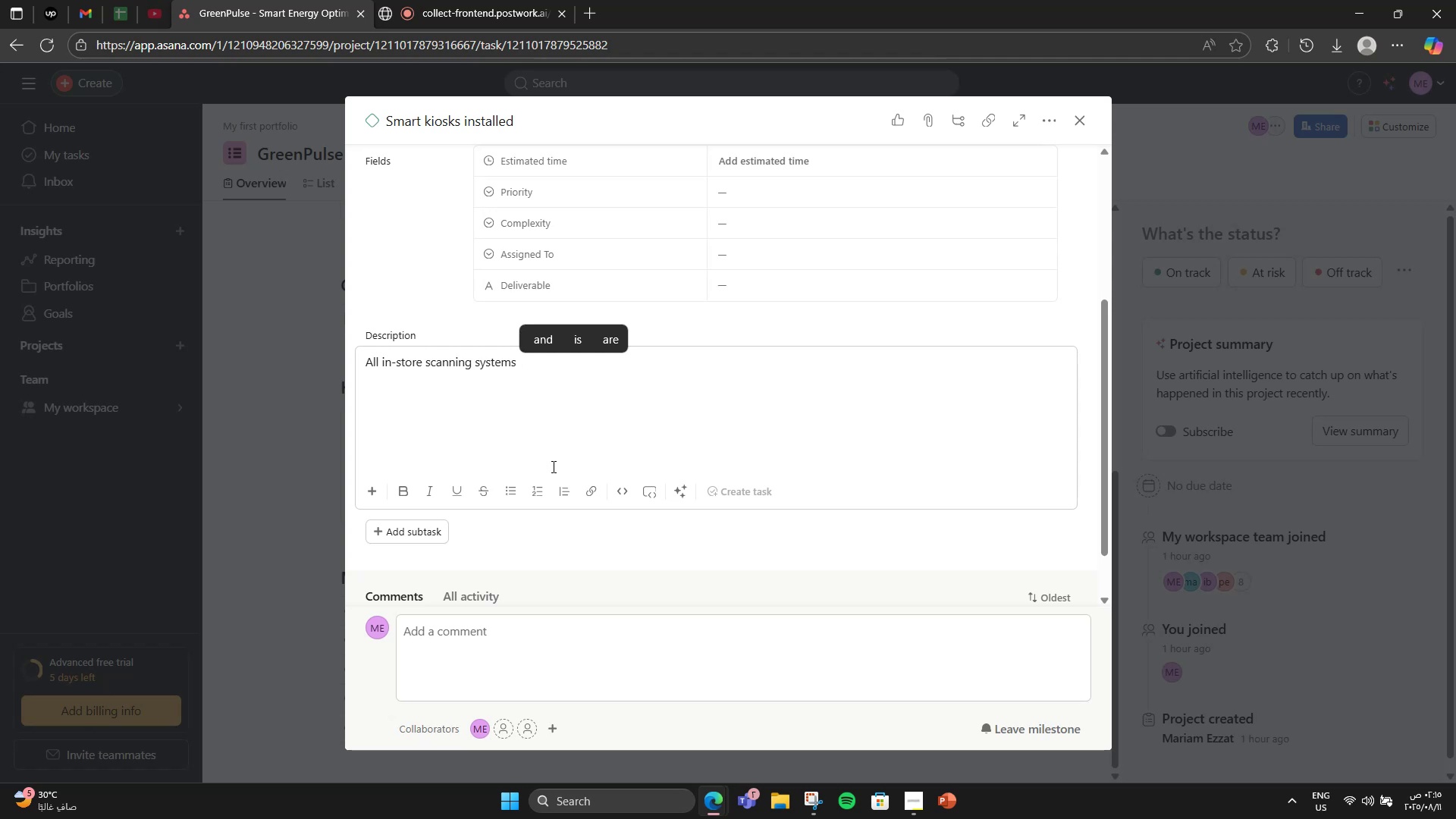 
wait(23.72)
 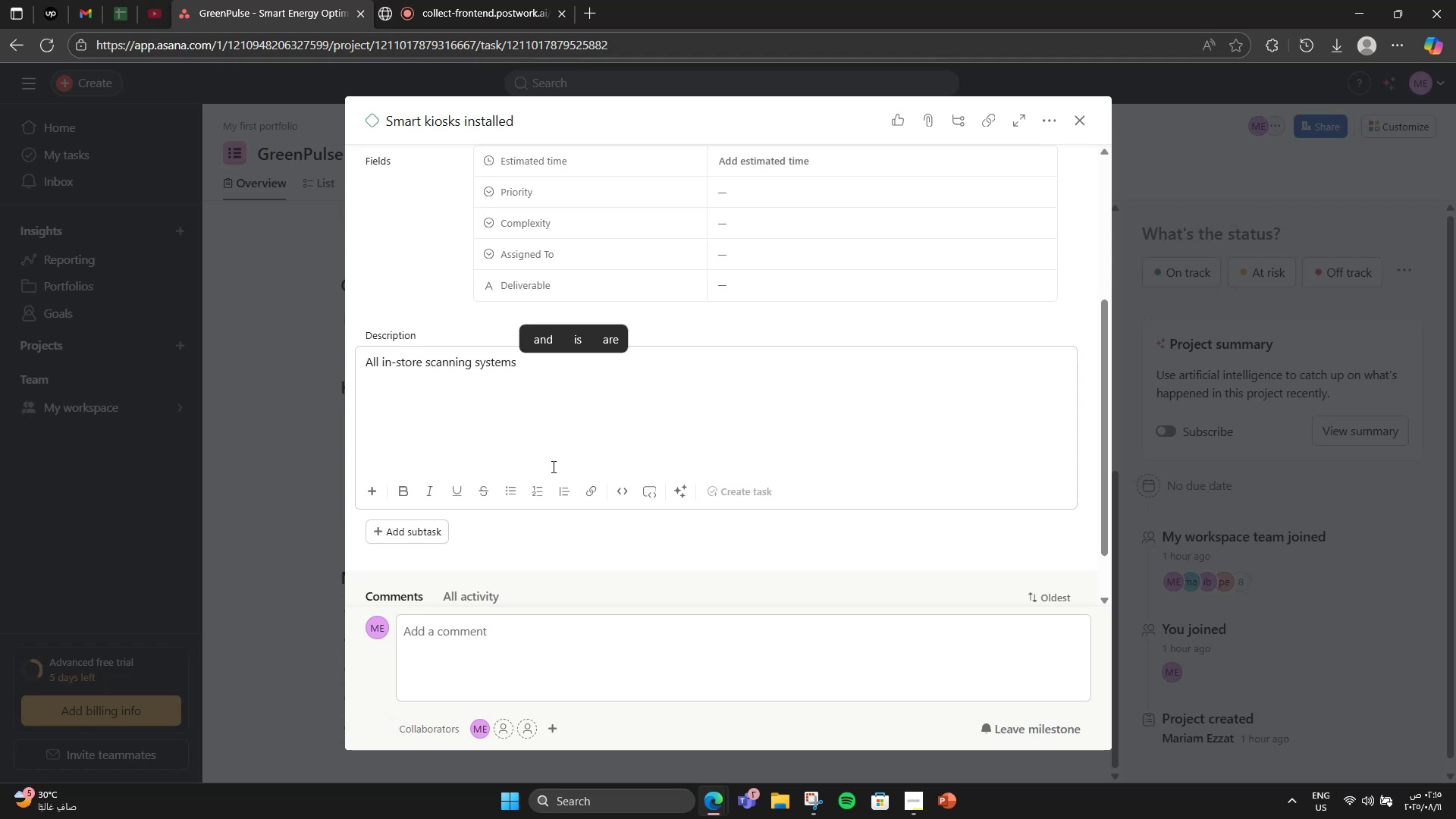 
type(functional)
 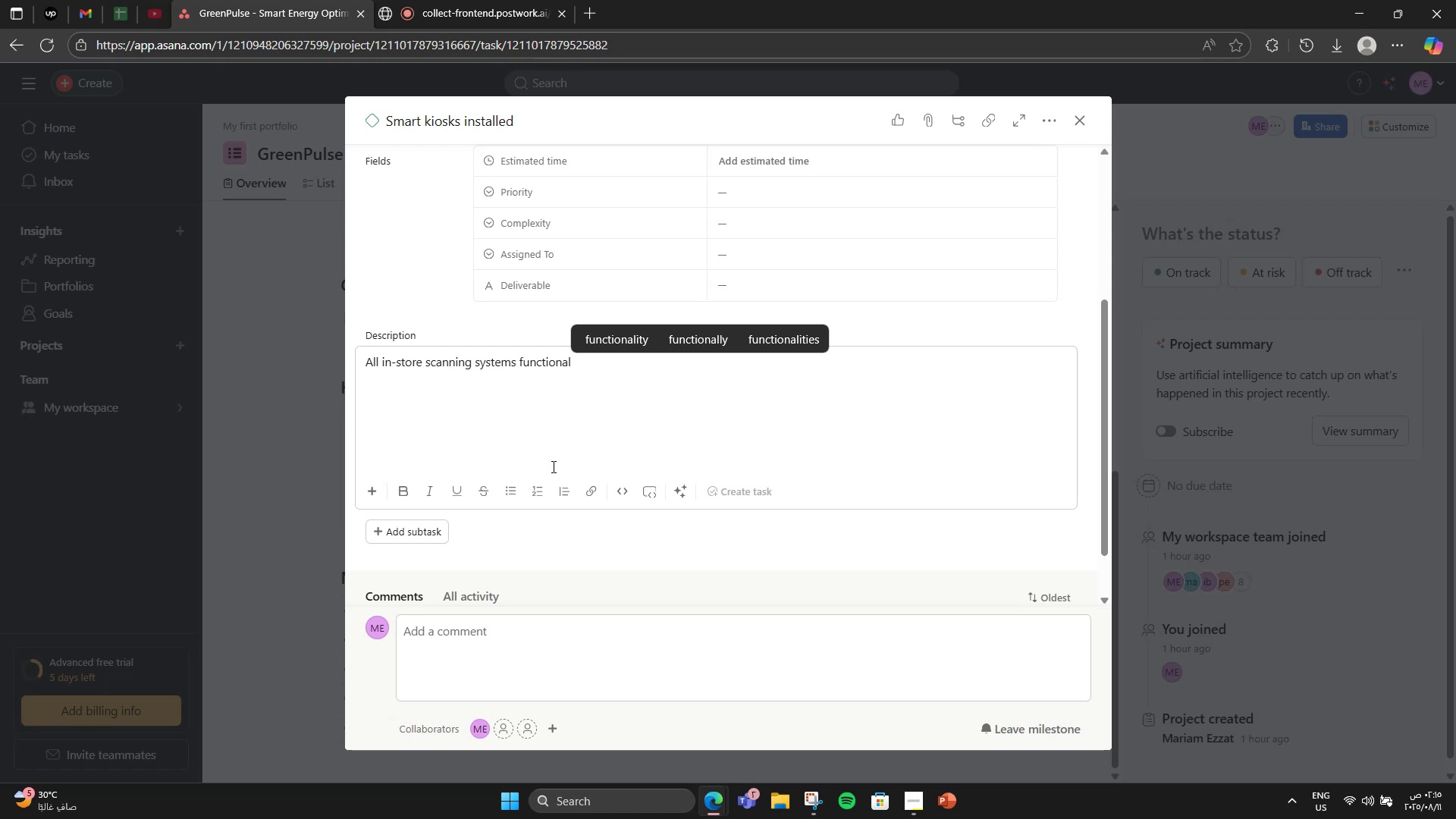 
type( and tested)
 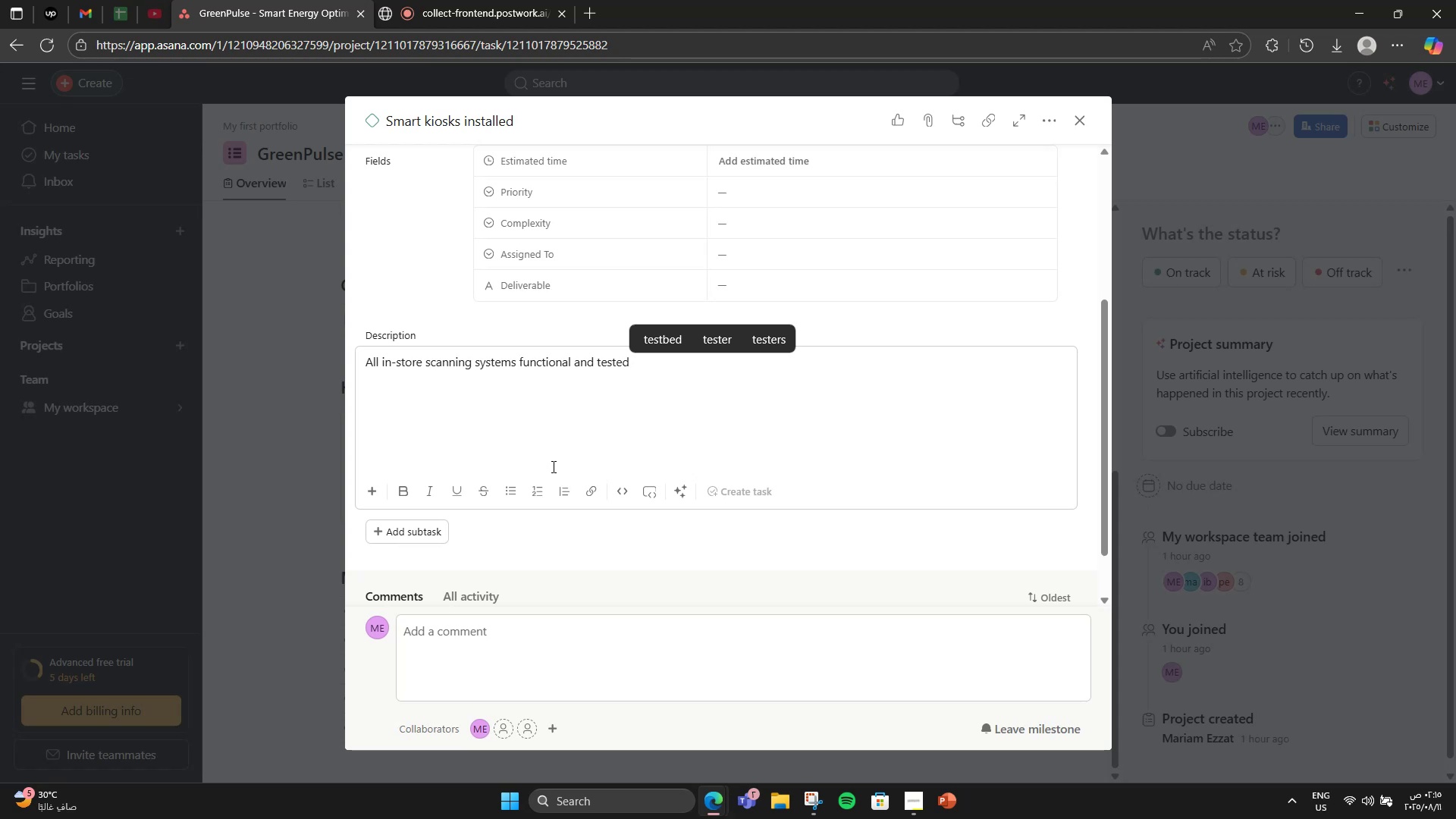 
scroll: coordinate [578, 480], scroll_direction: up, amount: 3.0
 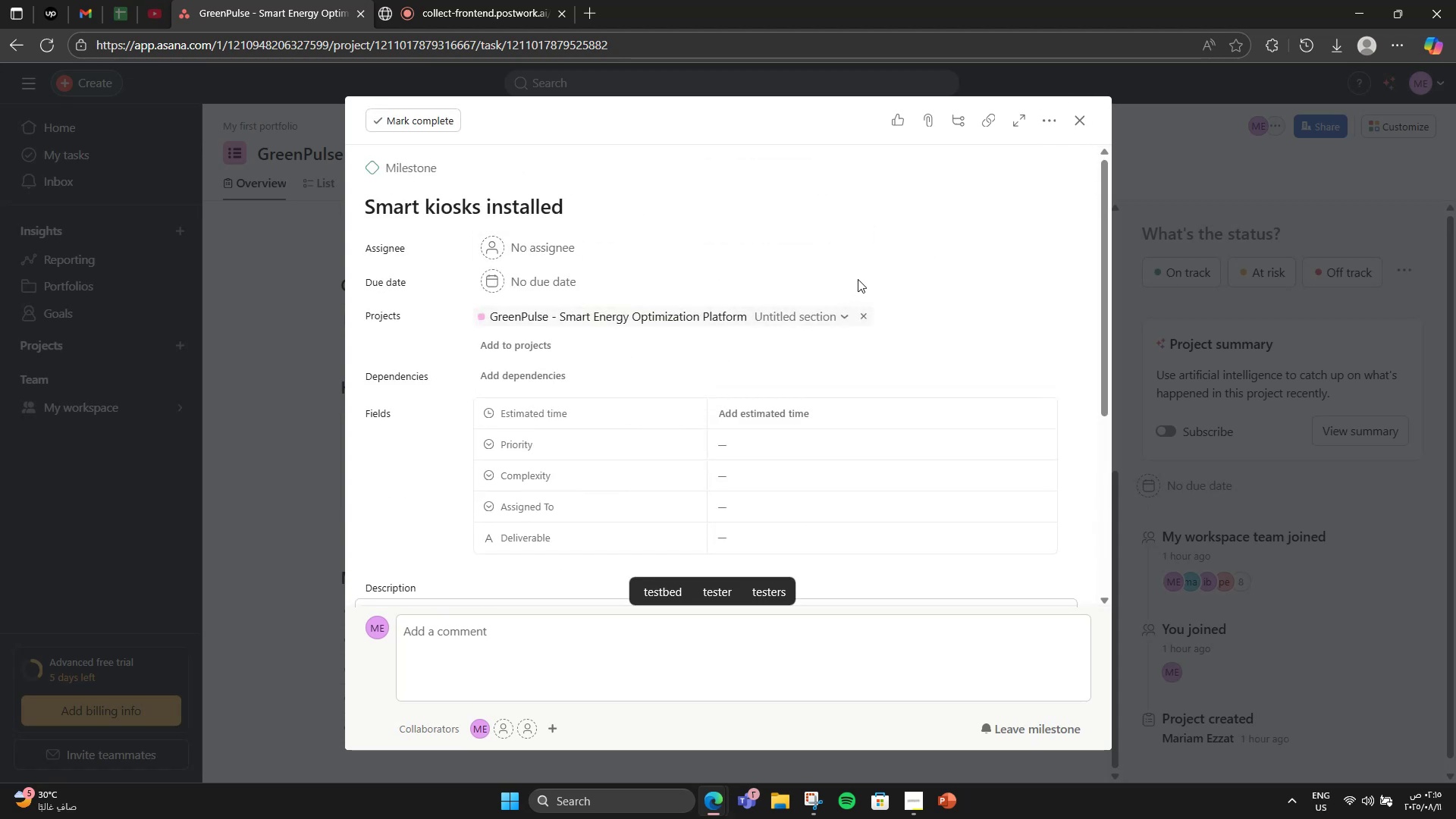 
left_click([1077, 121])
 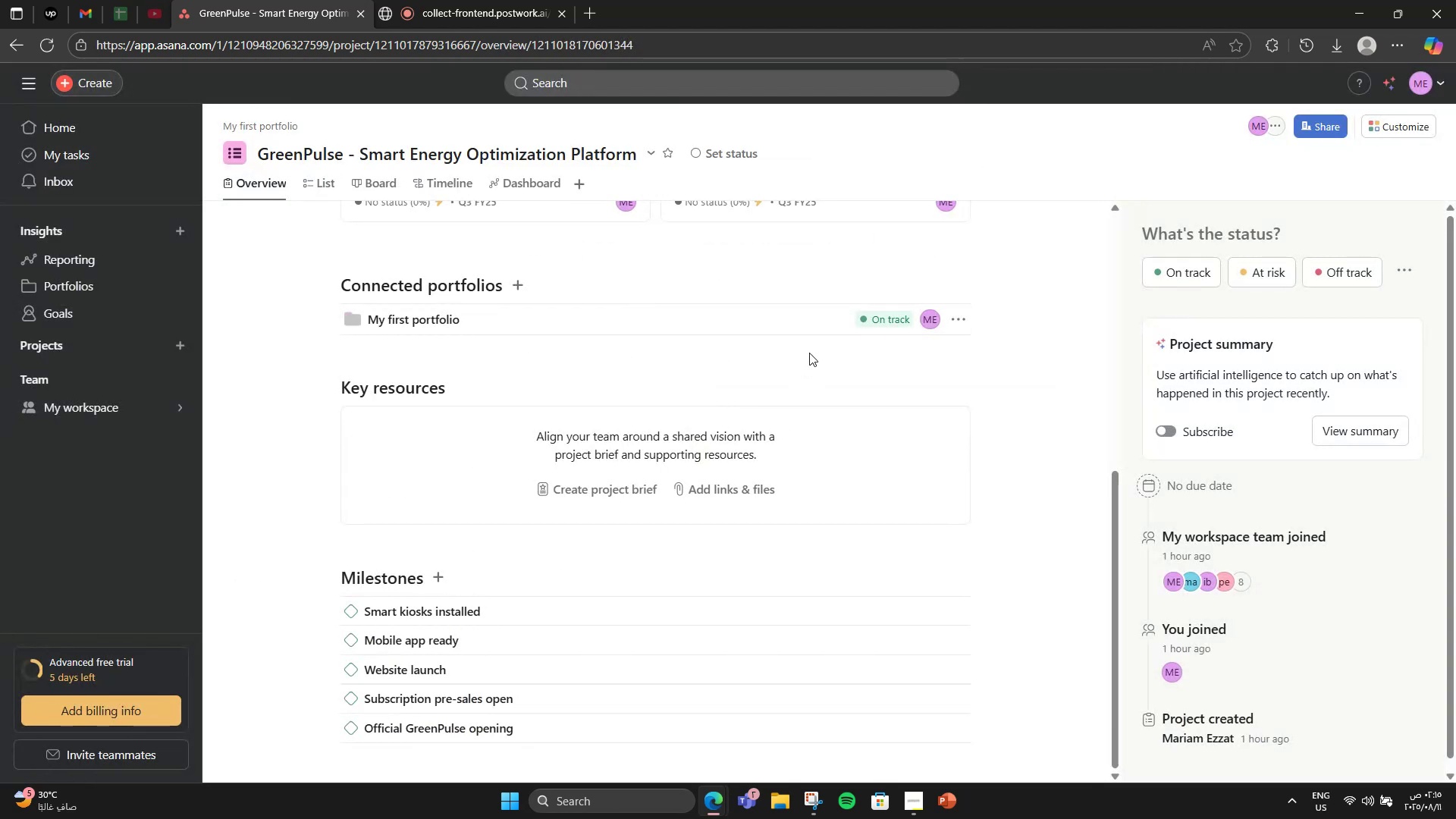 
left_click([812, 328])
 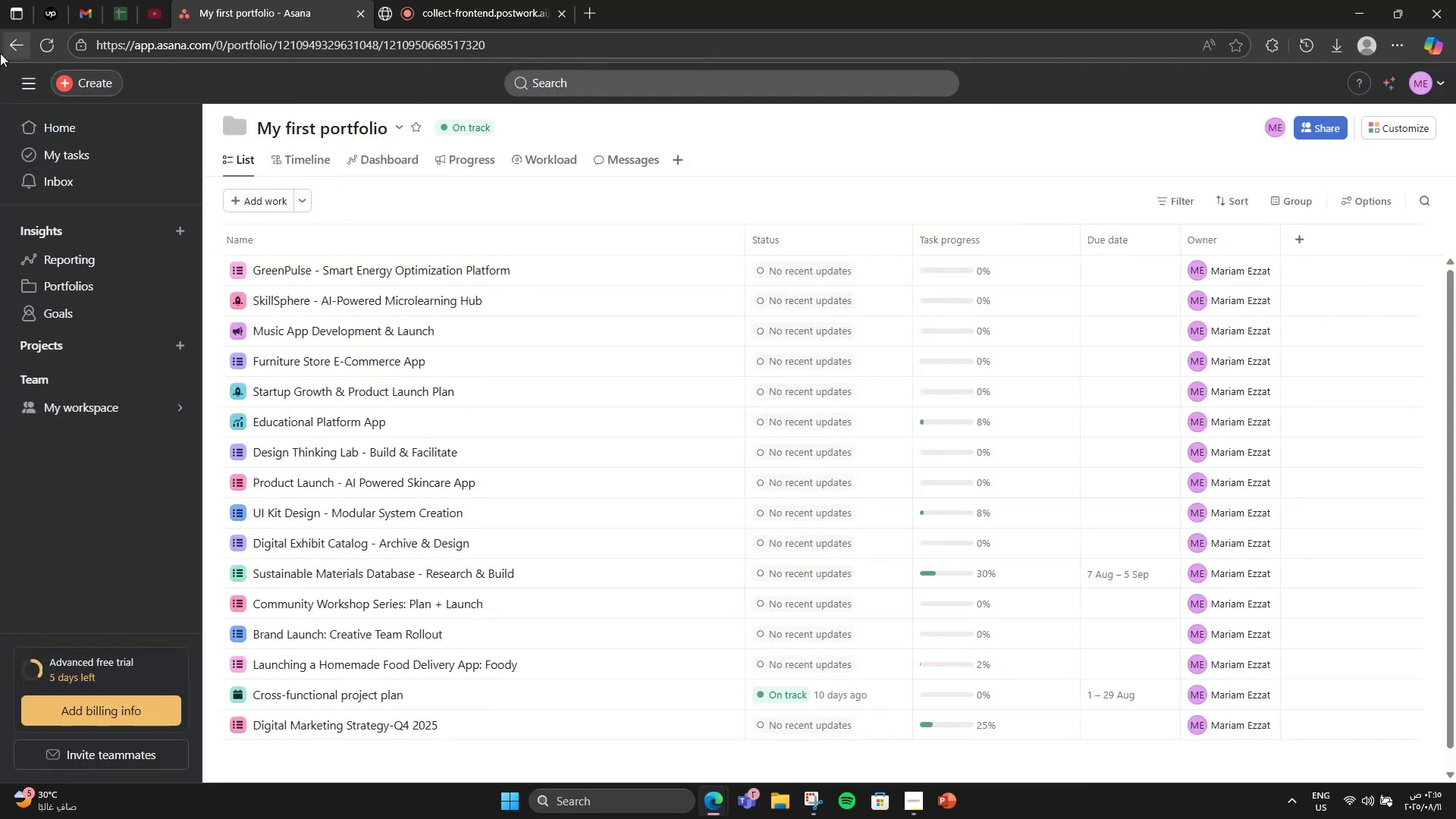 
left_click([5, 49])
 